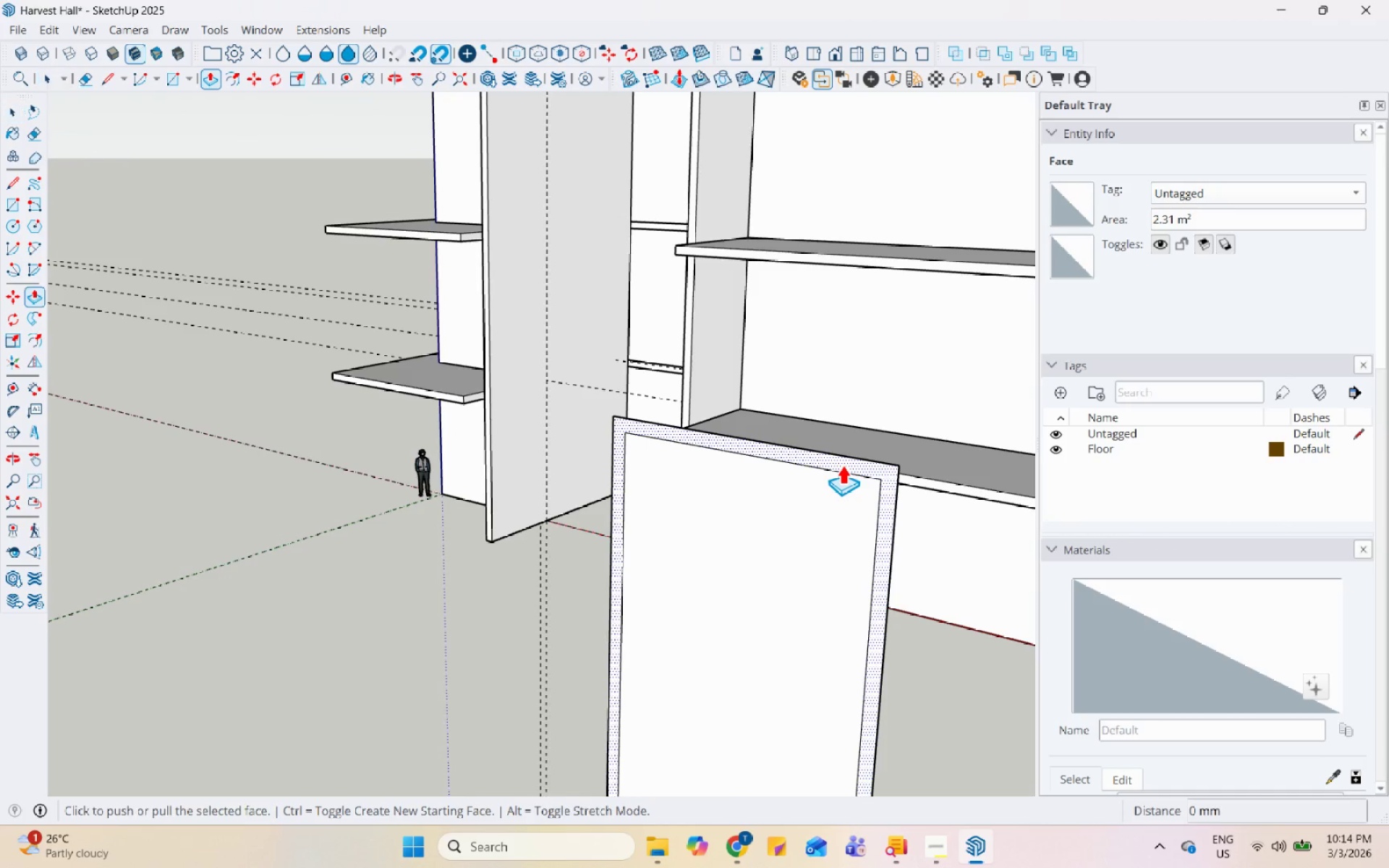 
left_click([842, 464])
 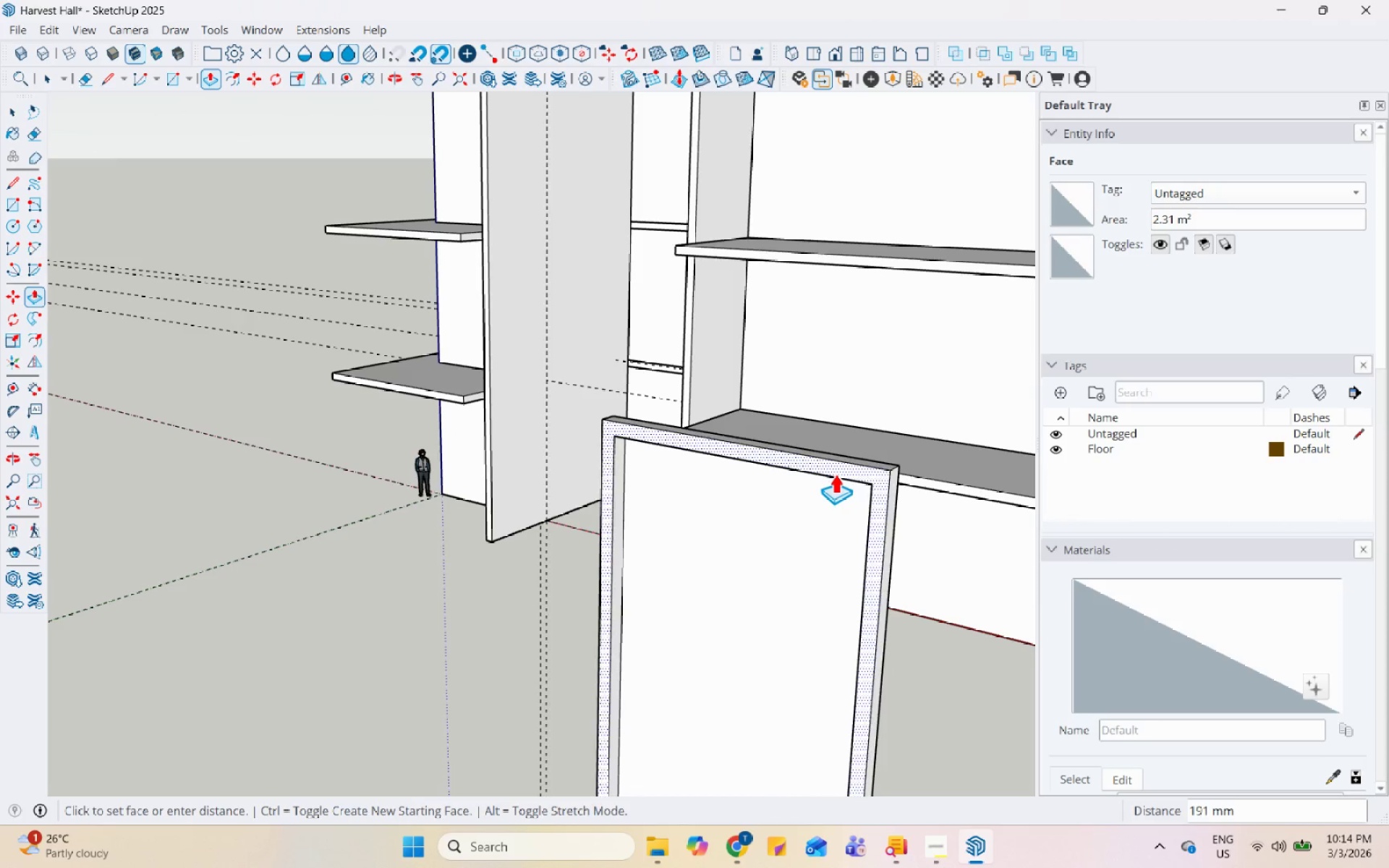 
scroll: coordinate [835, 473], scroll_direction: down, amount: 2.0
 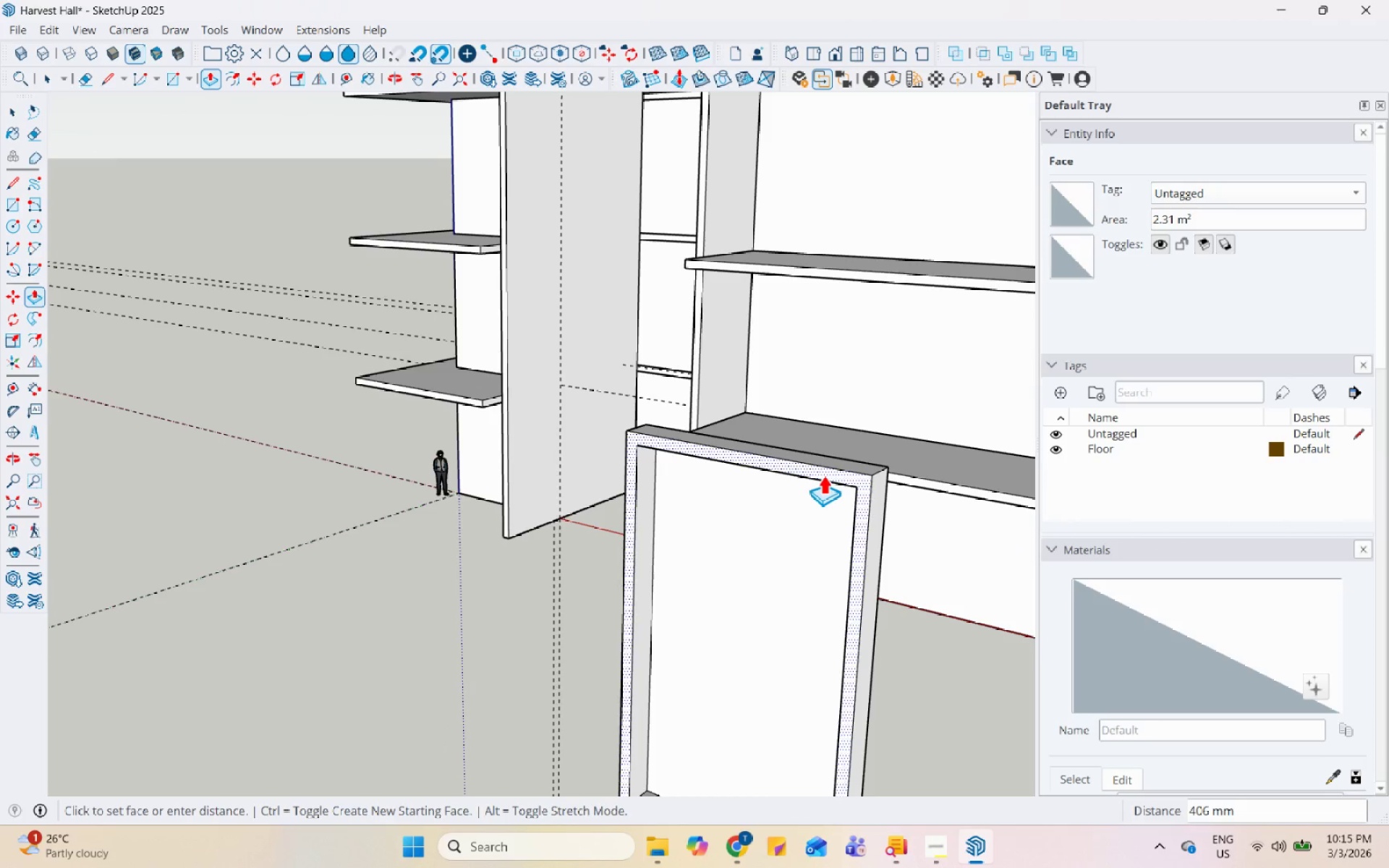 
key(Numpad1)
 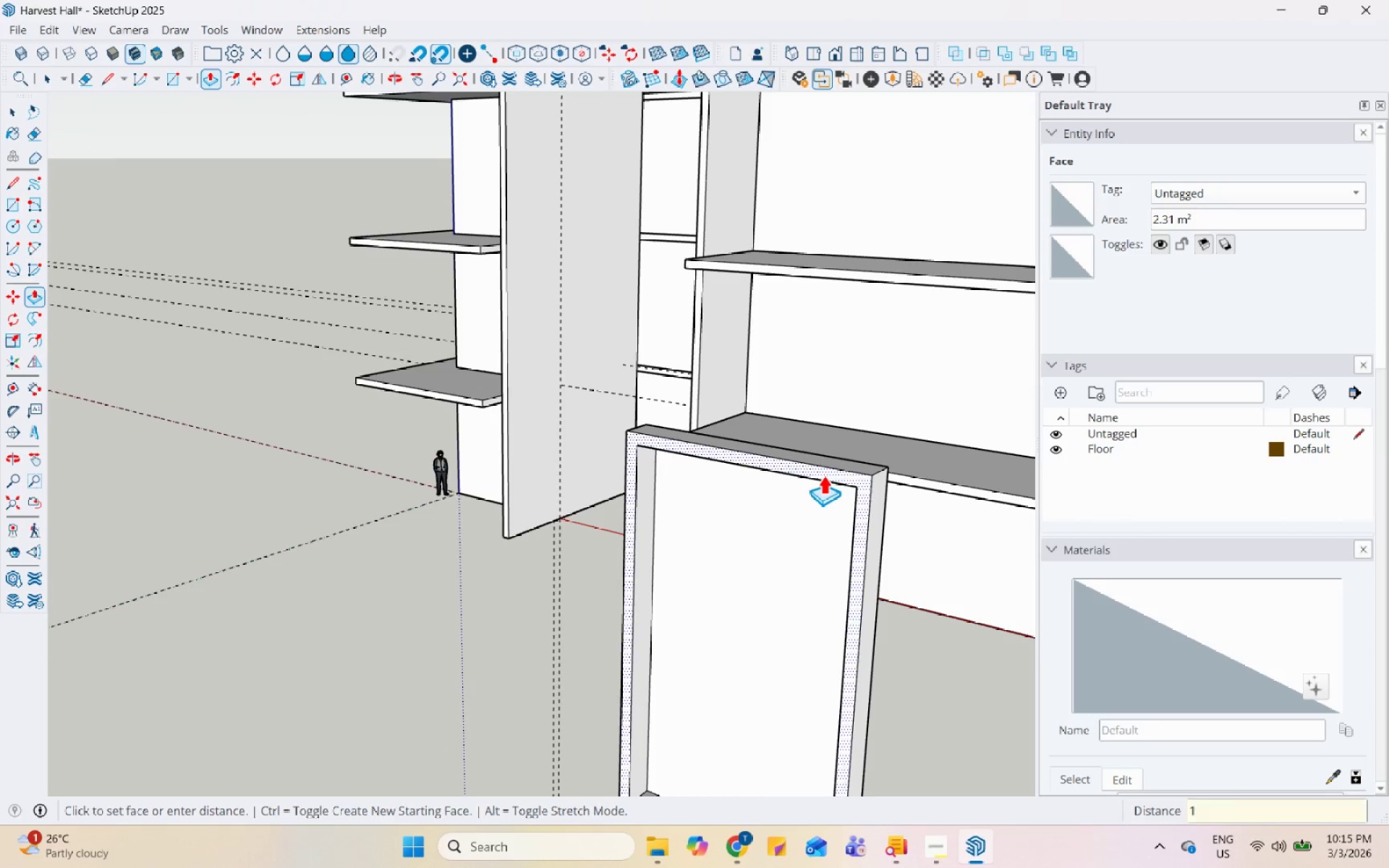 
key(Numpad0)
 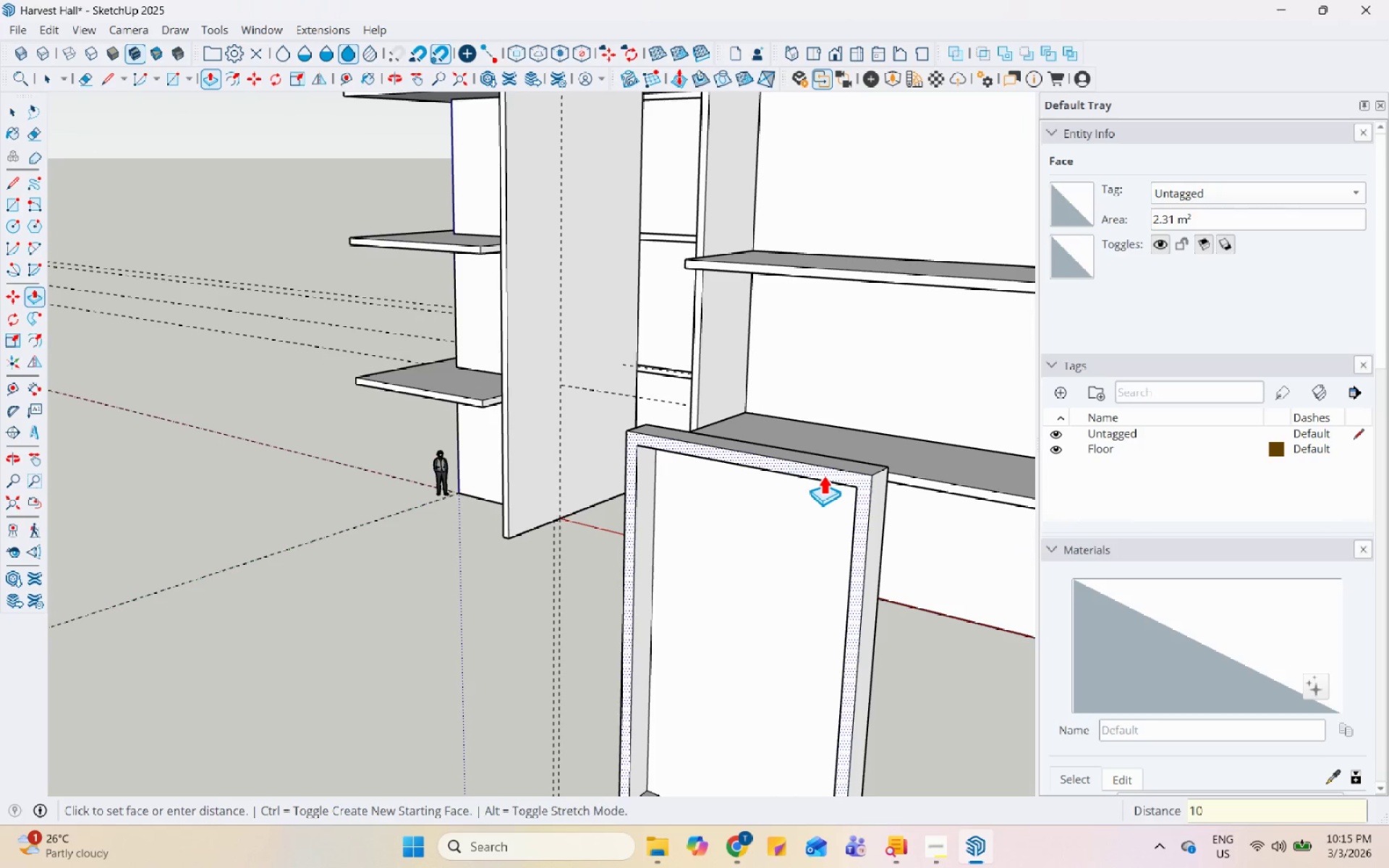 
key(Numpad0)
 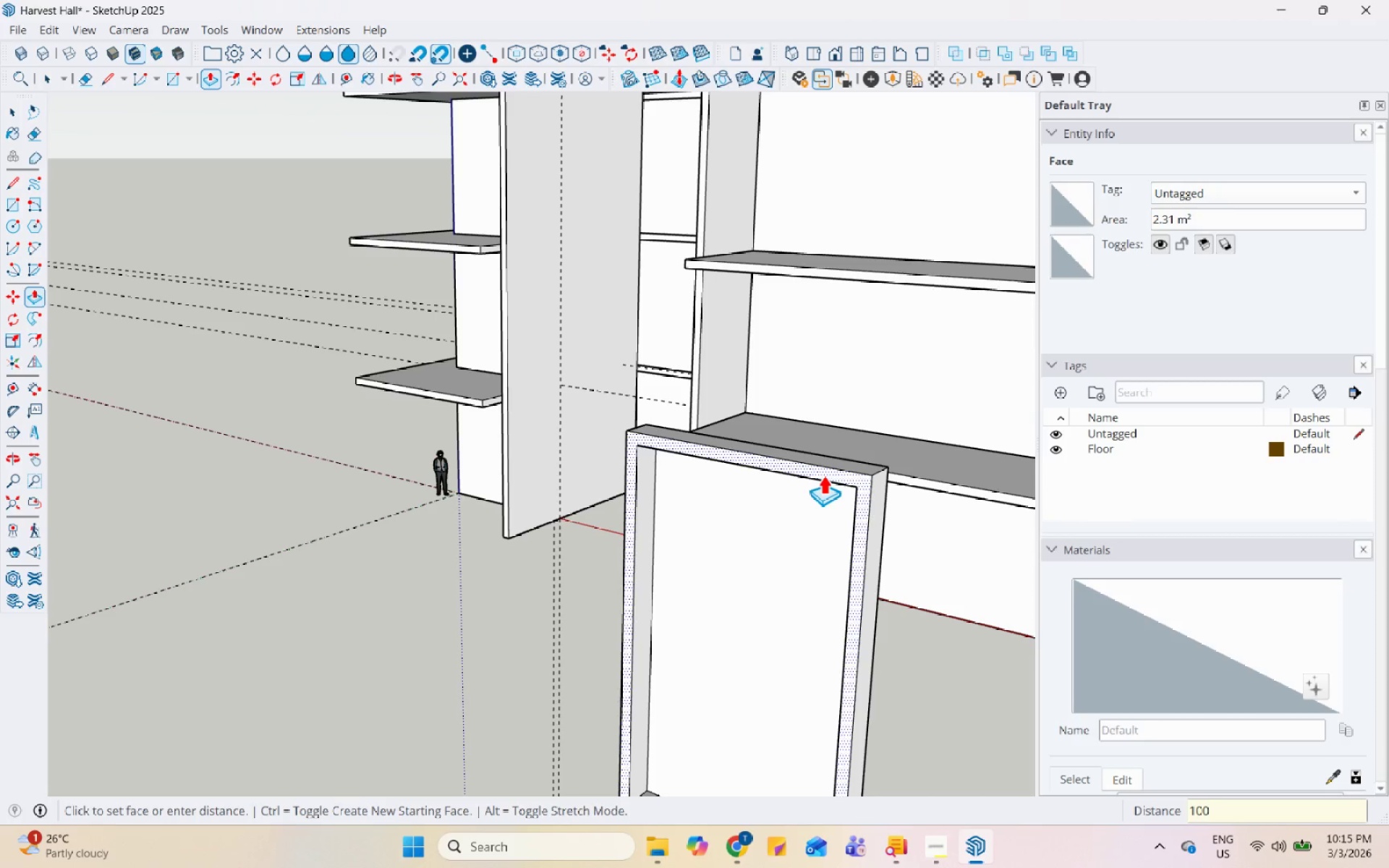 
key(Enter)
 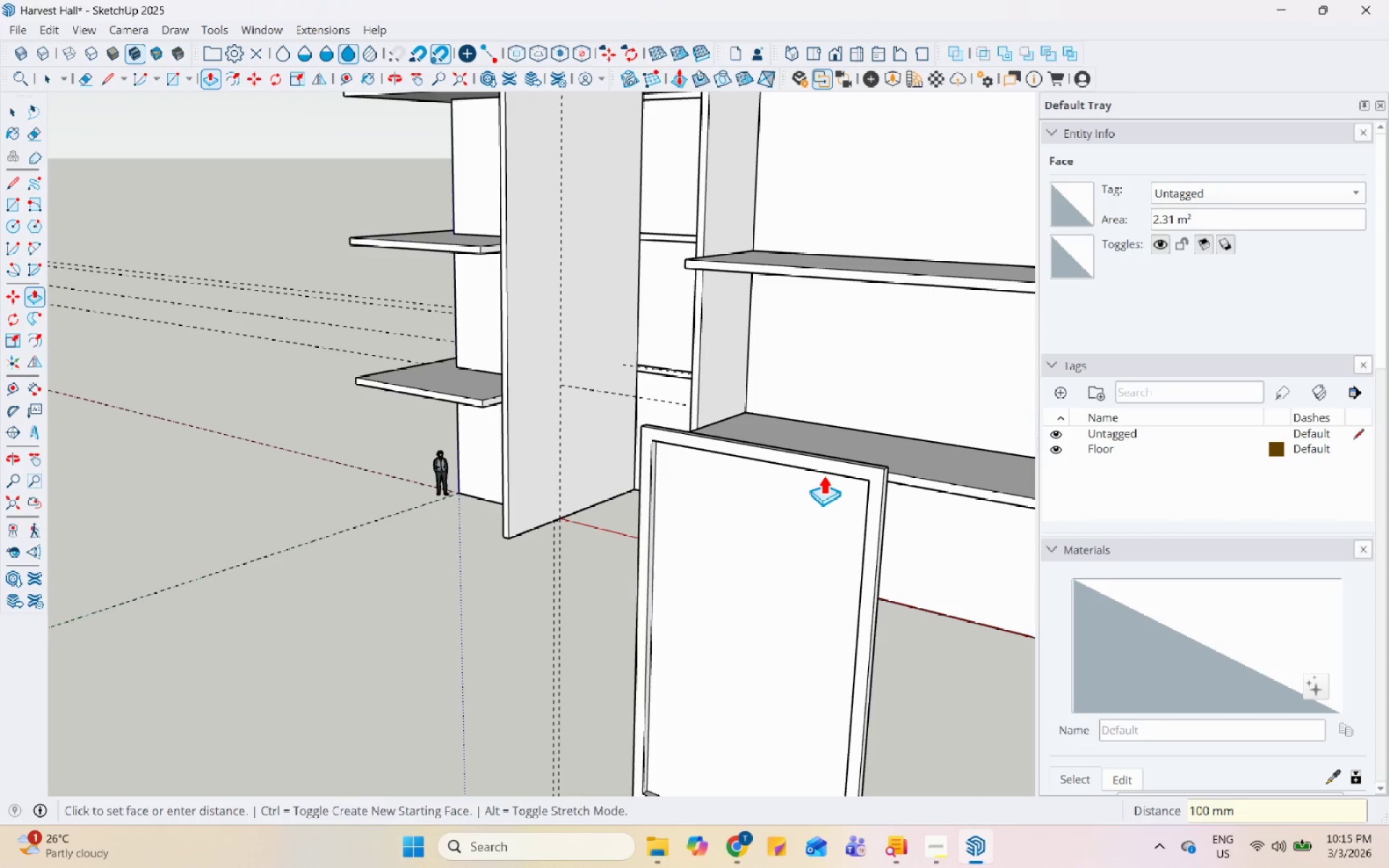 
key(Space)
 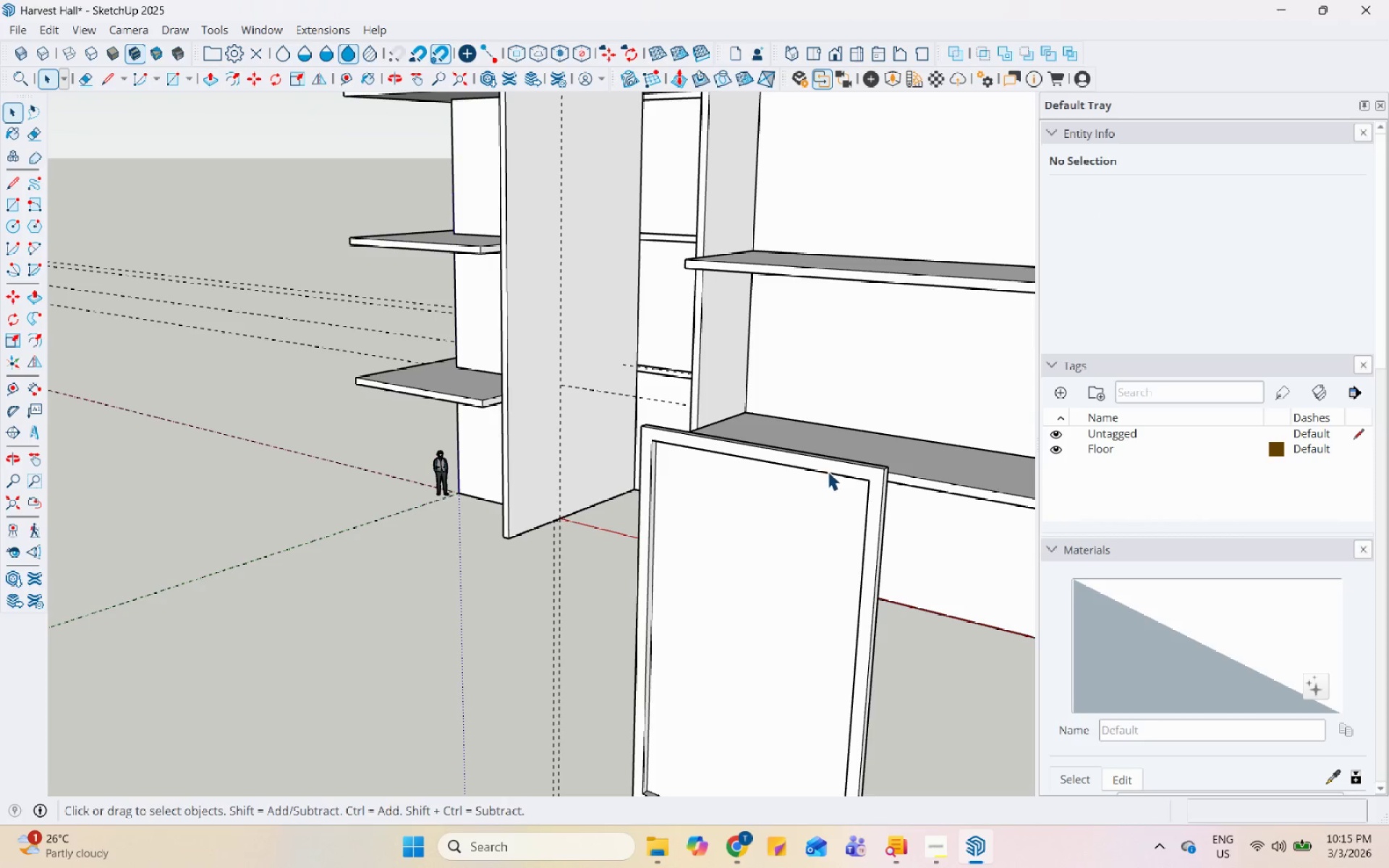 
key(Control+Z)
 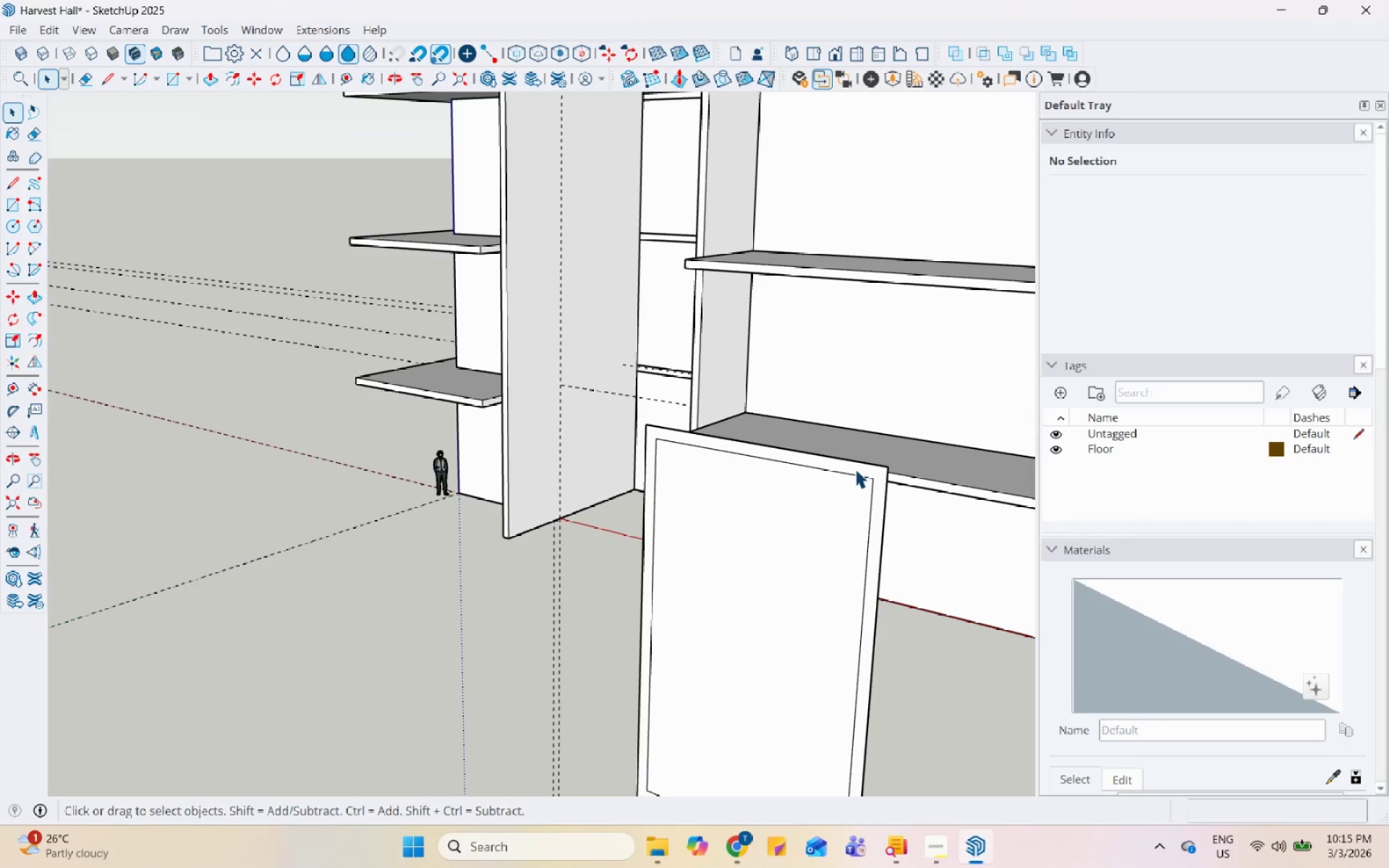 
left_click([855, 469])
 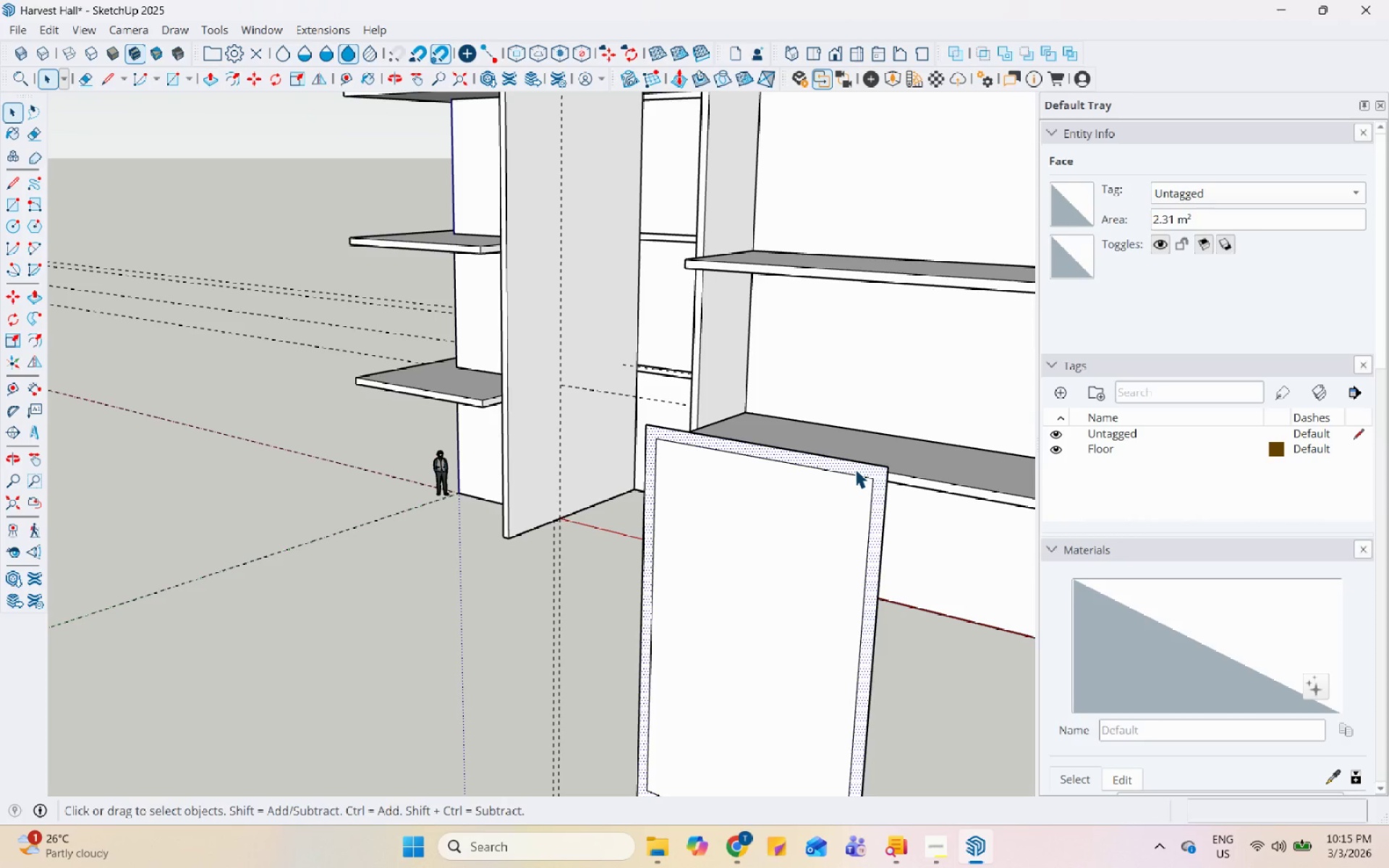 
key(P)
 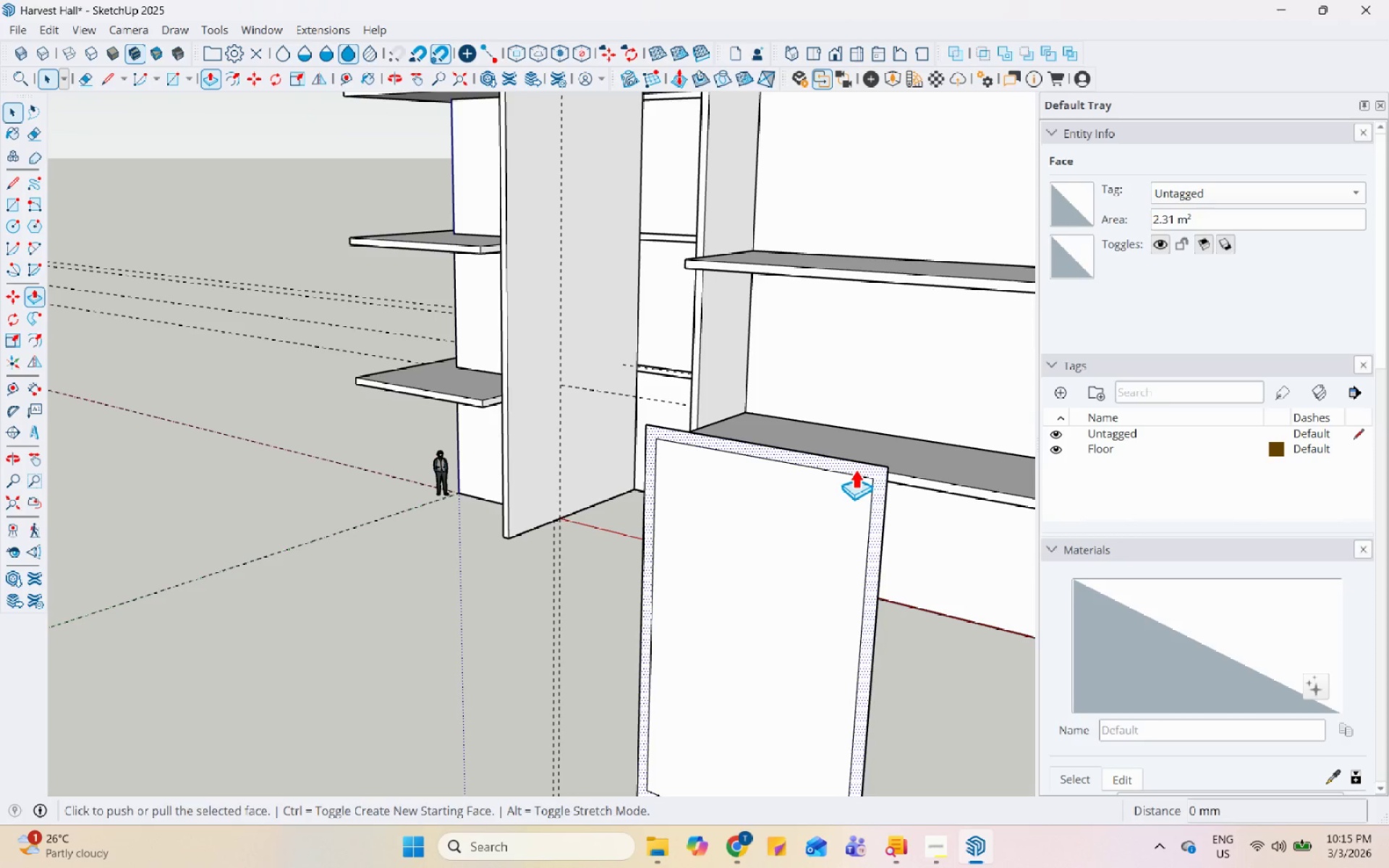 
left_click([855, 469])
 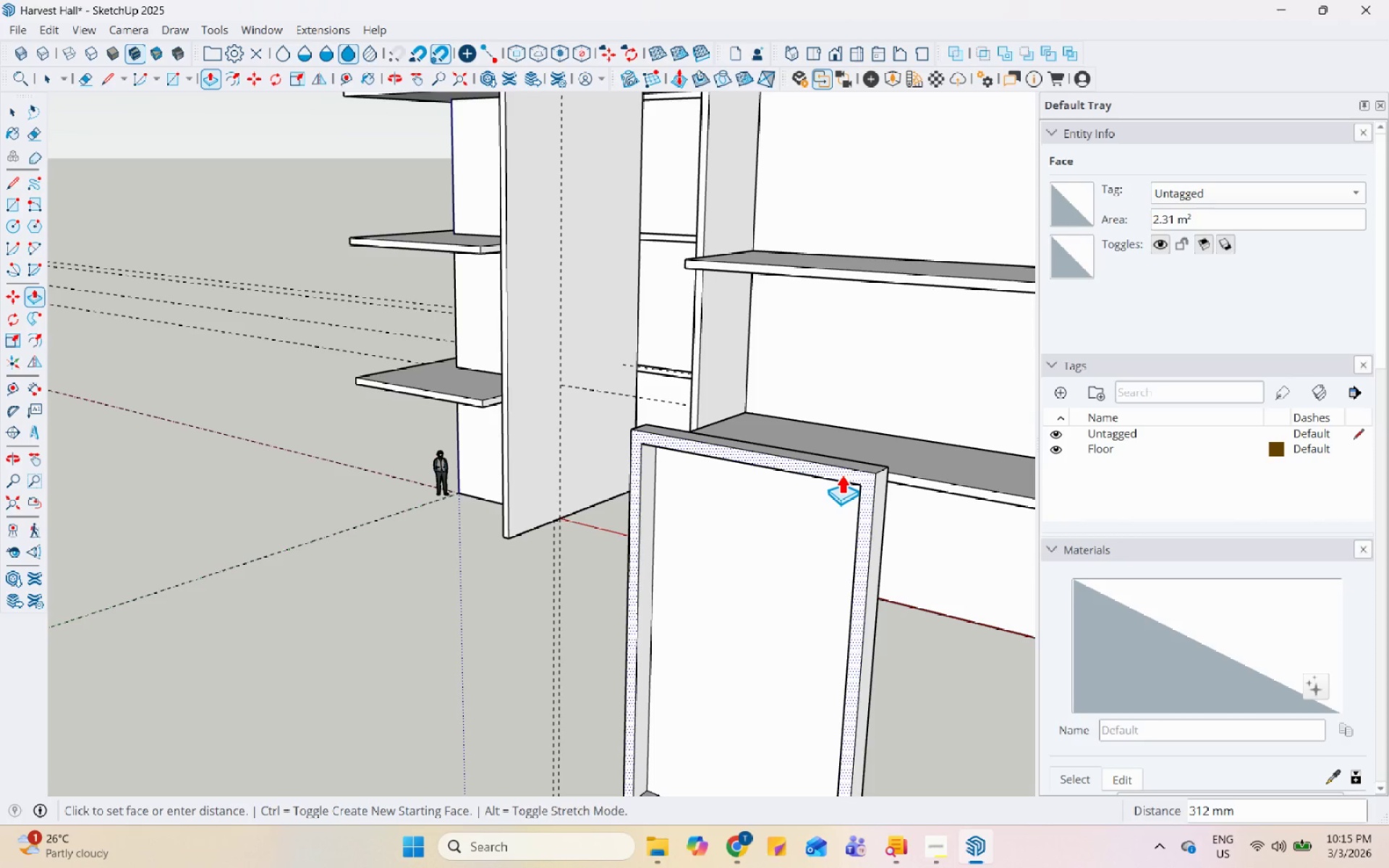 
key(Numpad1)
 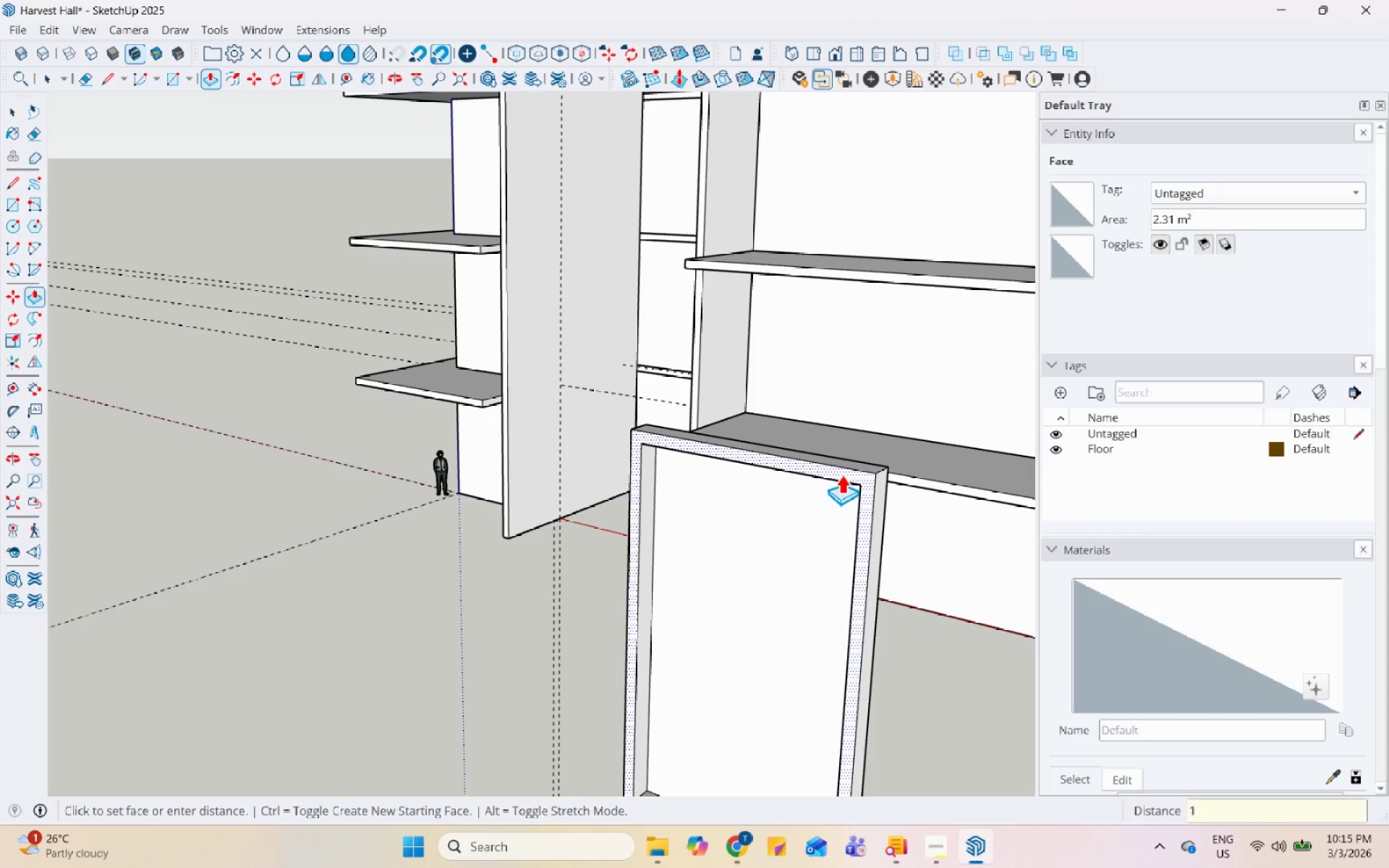 
key(Numpad5)
 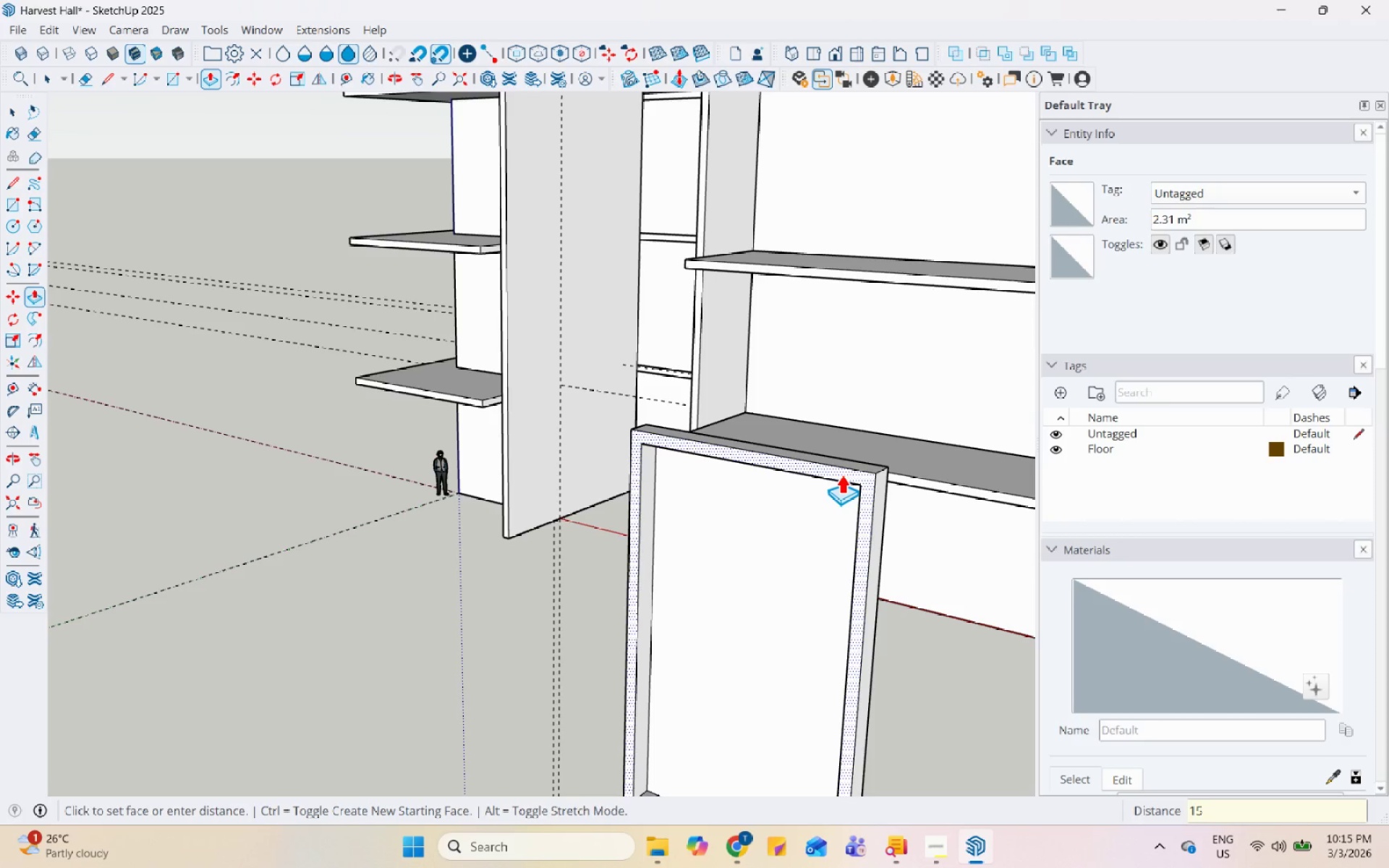 
key(Numpad0)
 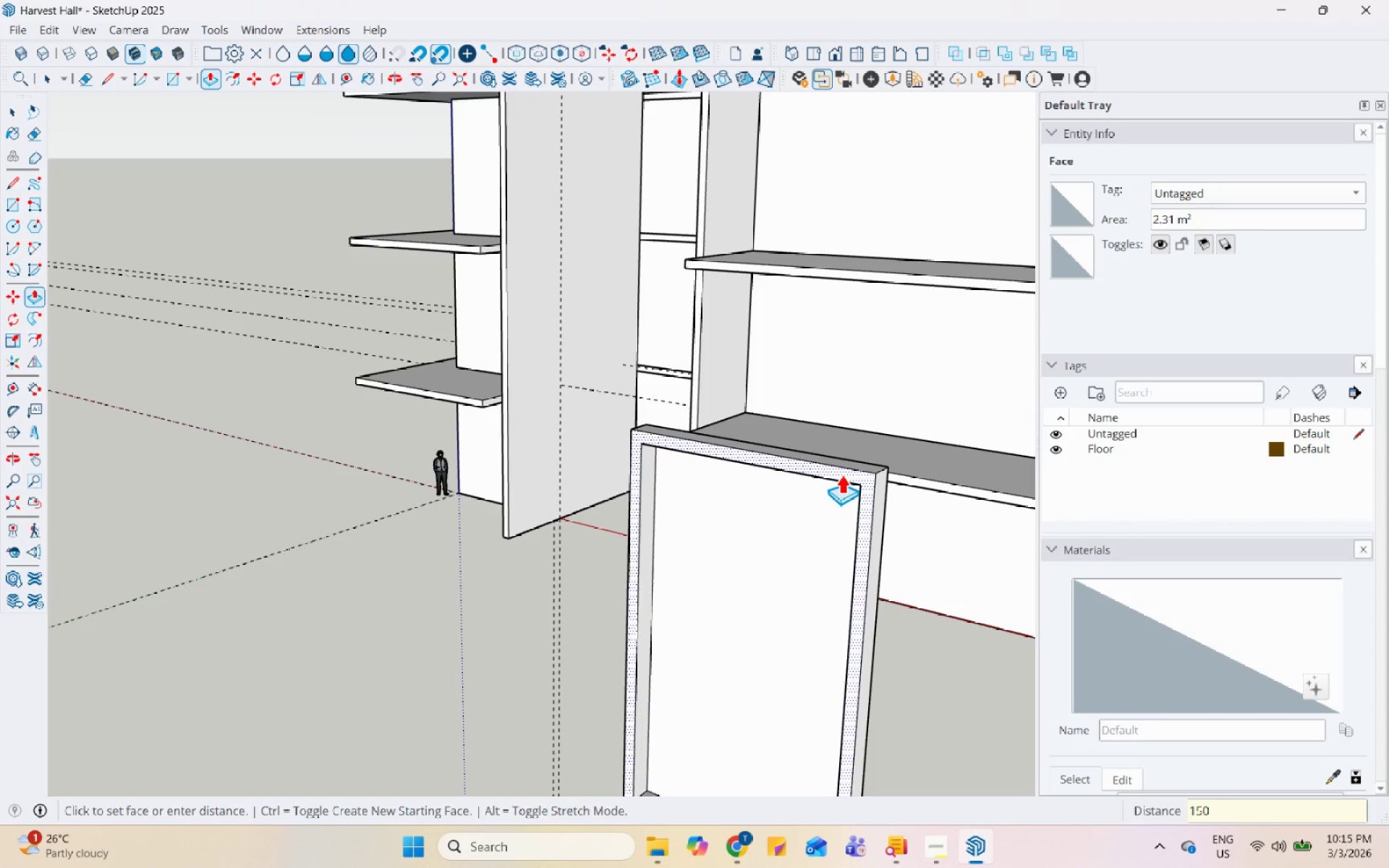 
key(Enter)
 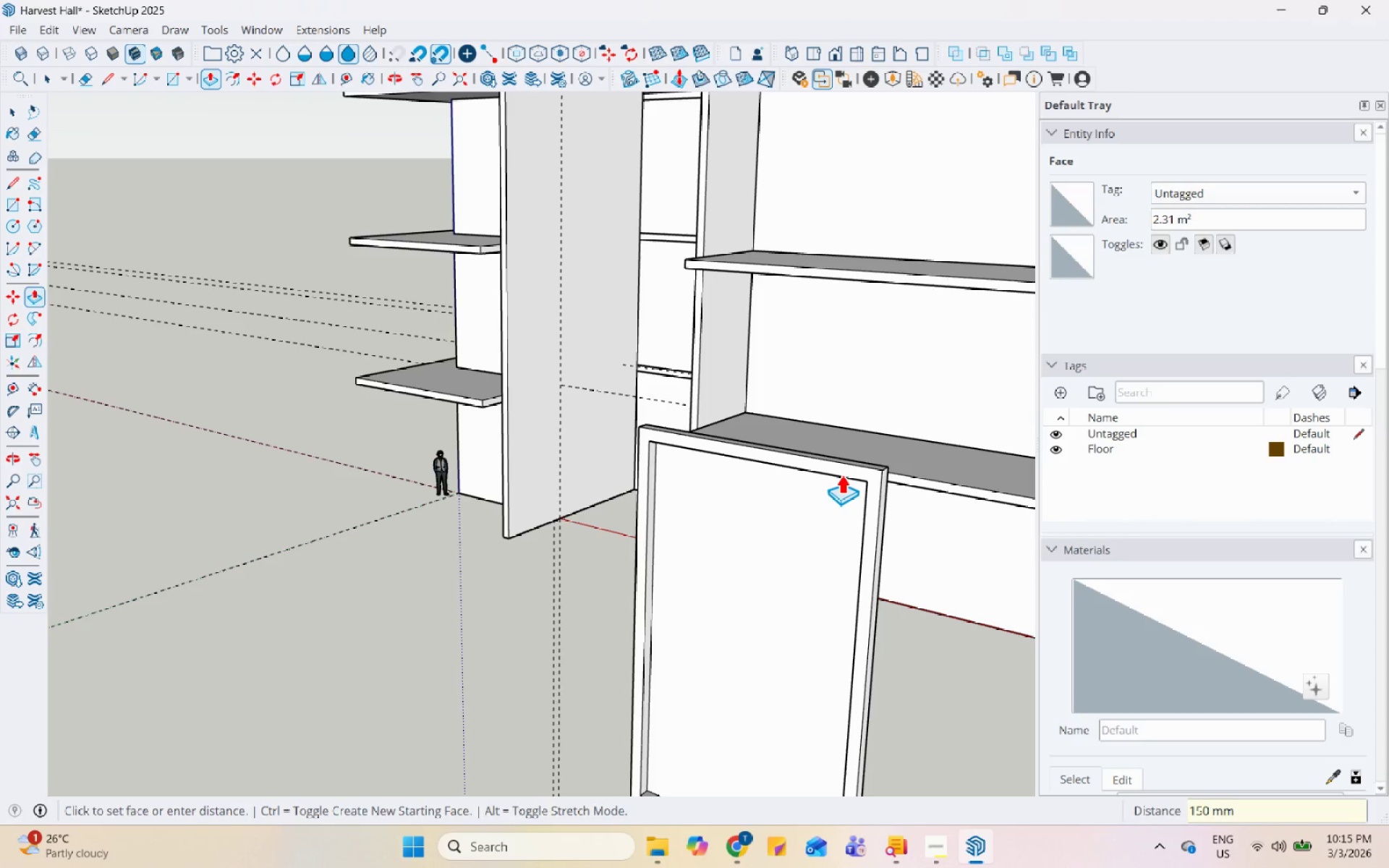 
key(Space)
 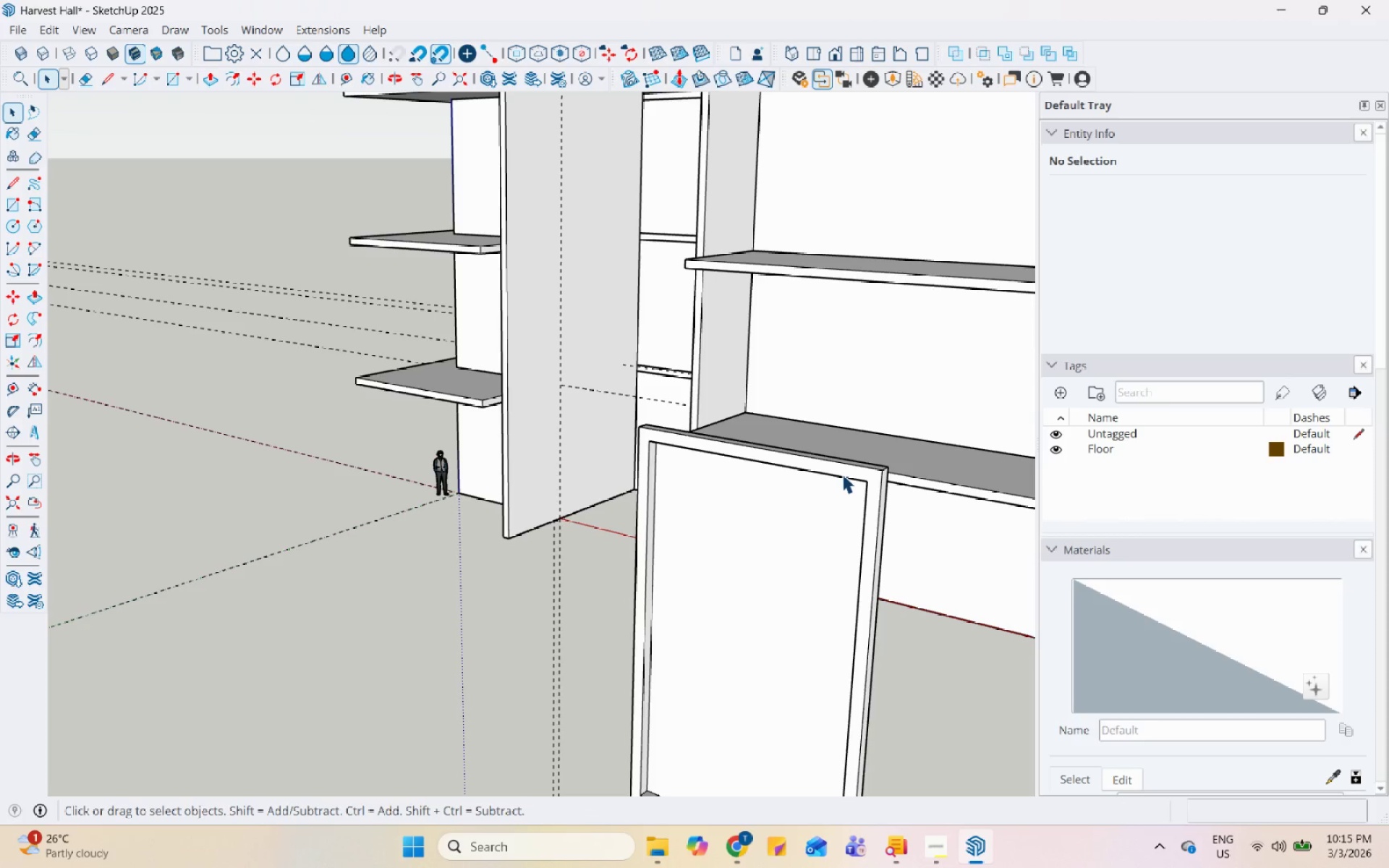 
scroll: coordinate [812, 477], scroll_direction: down, amount: 5.0
 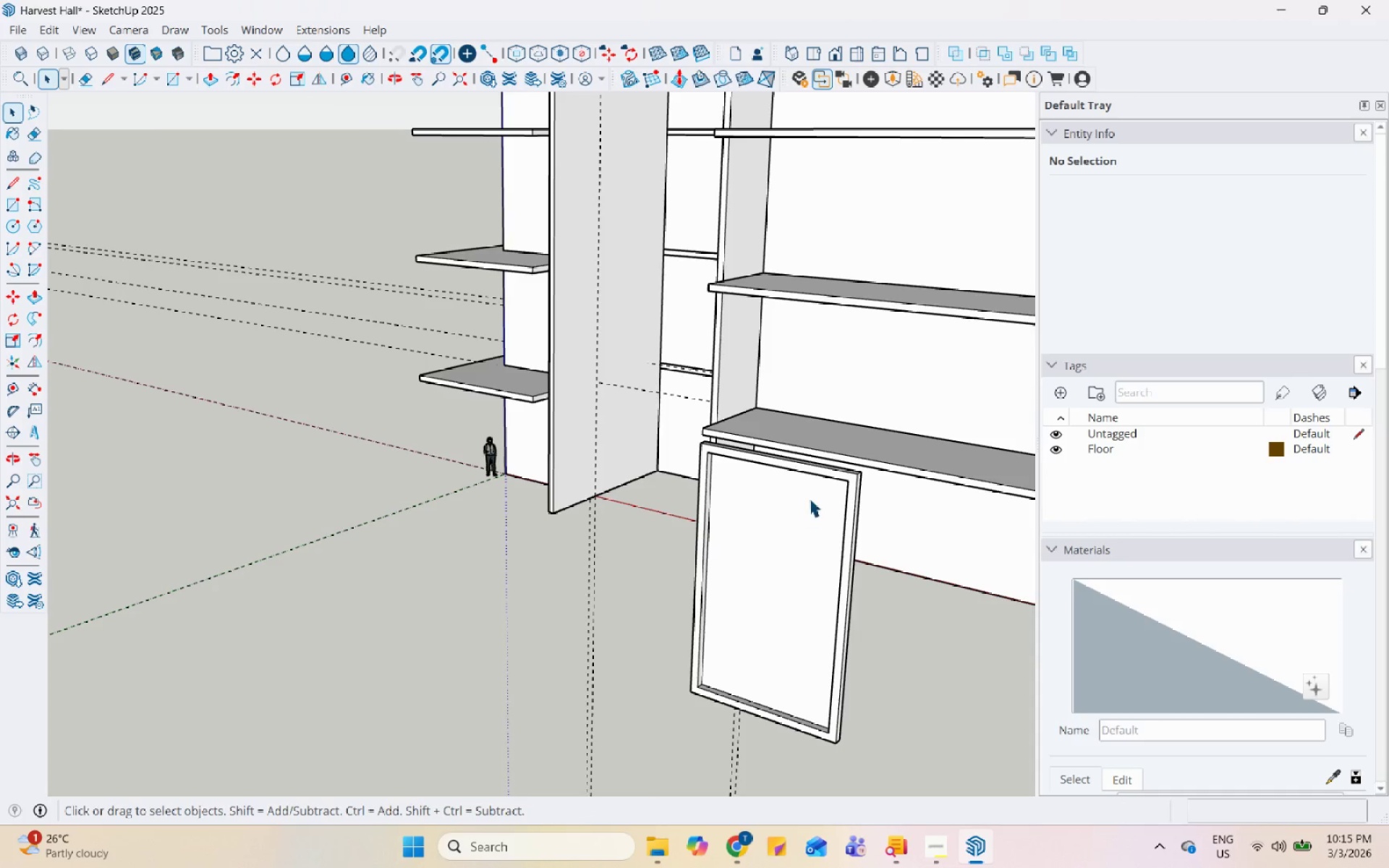 
left_click([784, 490])
 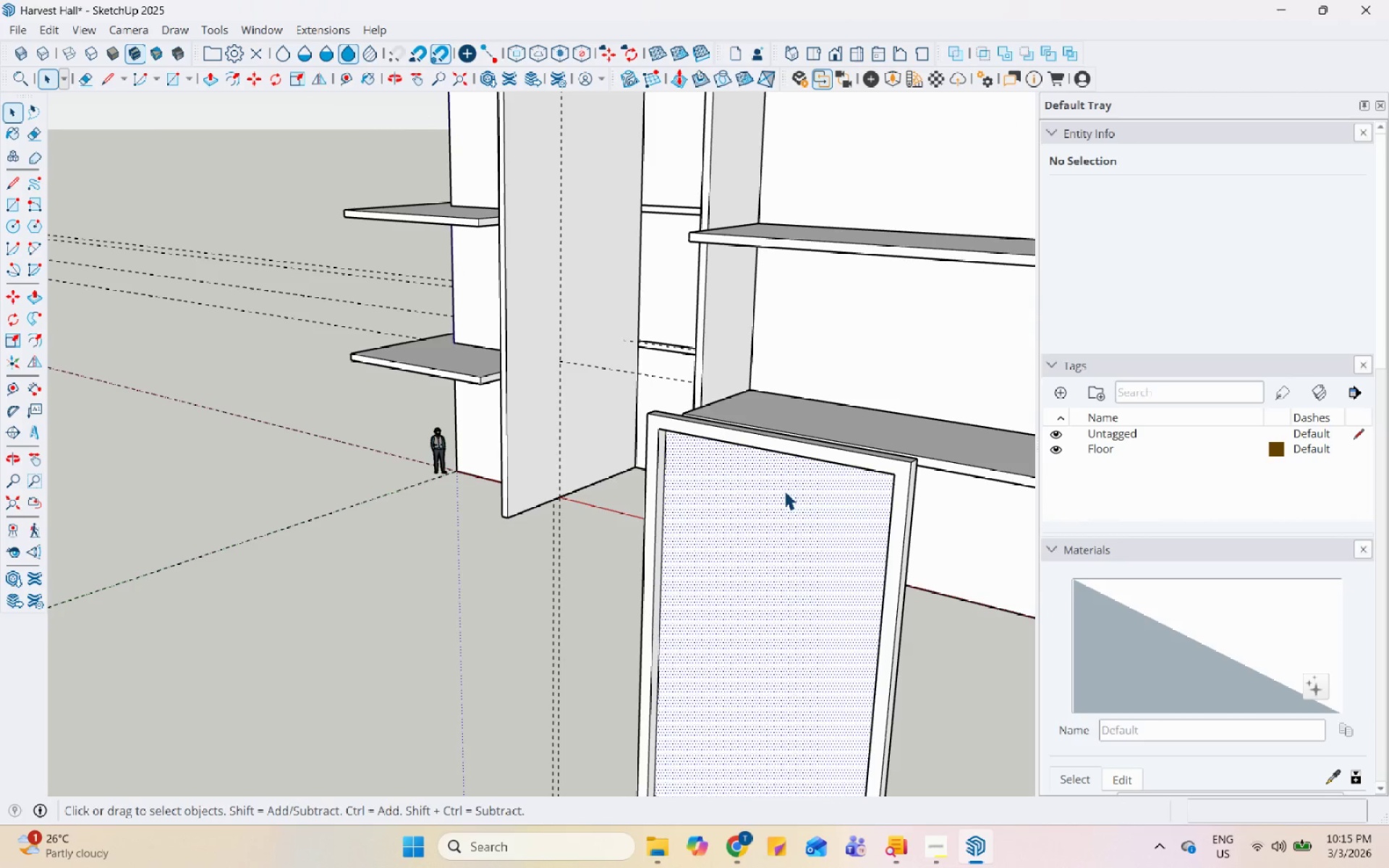 
scroll: coordinate [784, 490], scroll_direction: up, amount: 5.0
 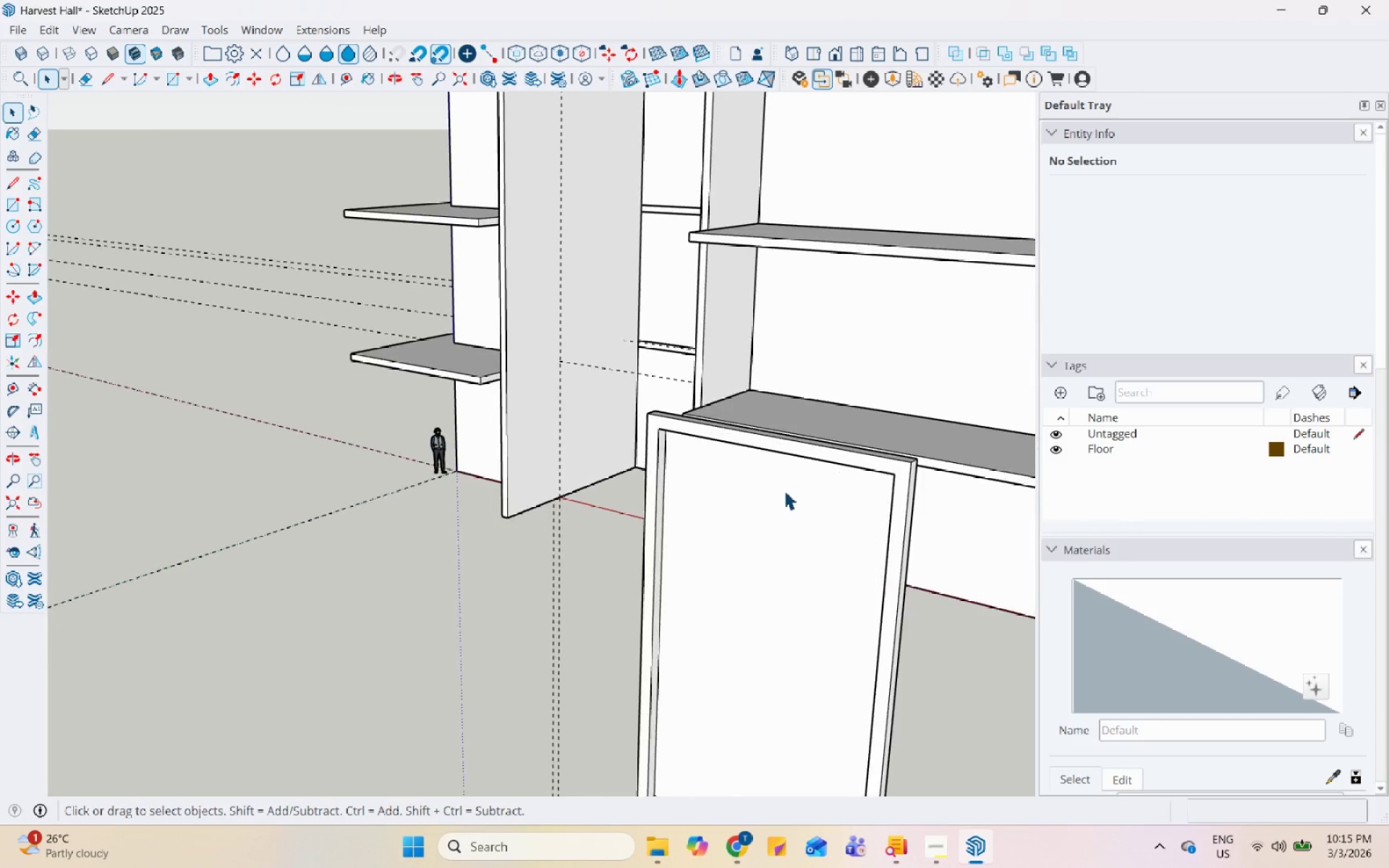 
key(Control+X)
 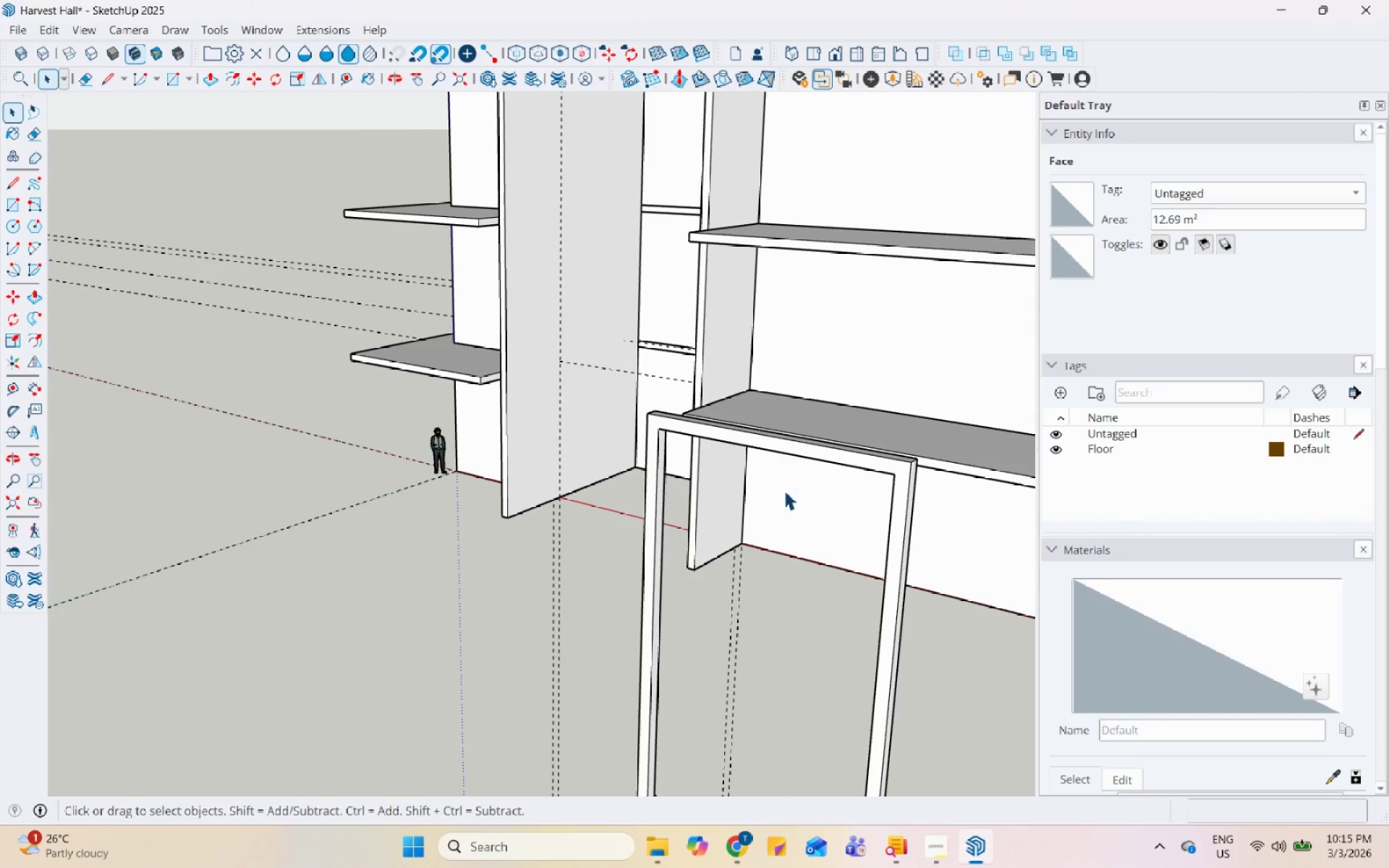 
double_click([816, 493])
 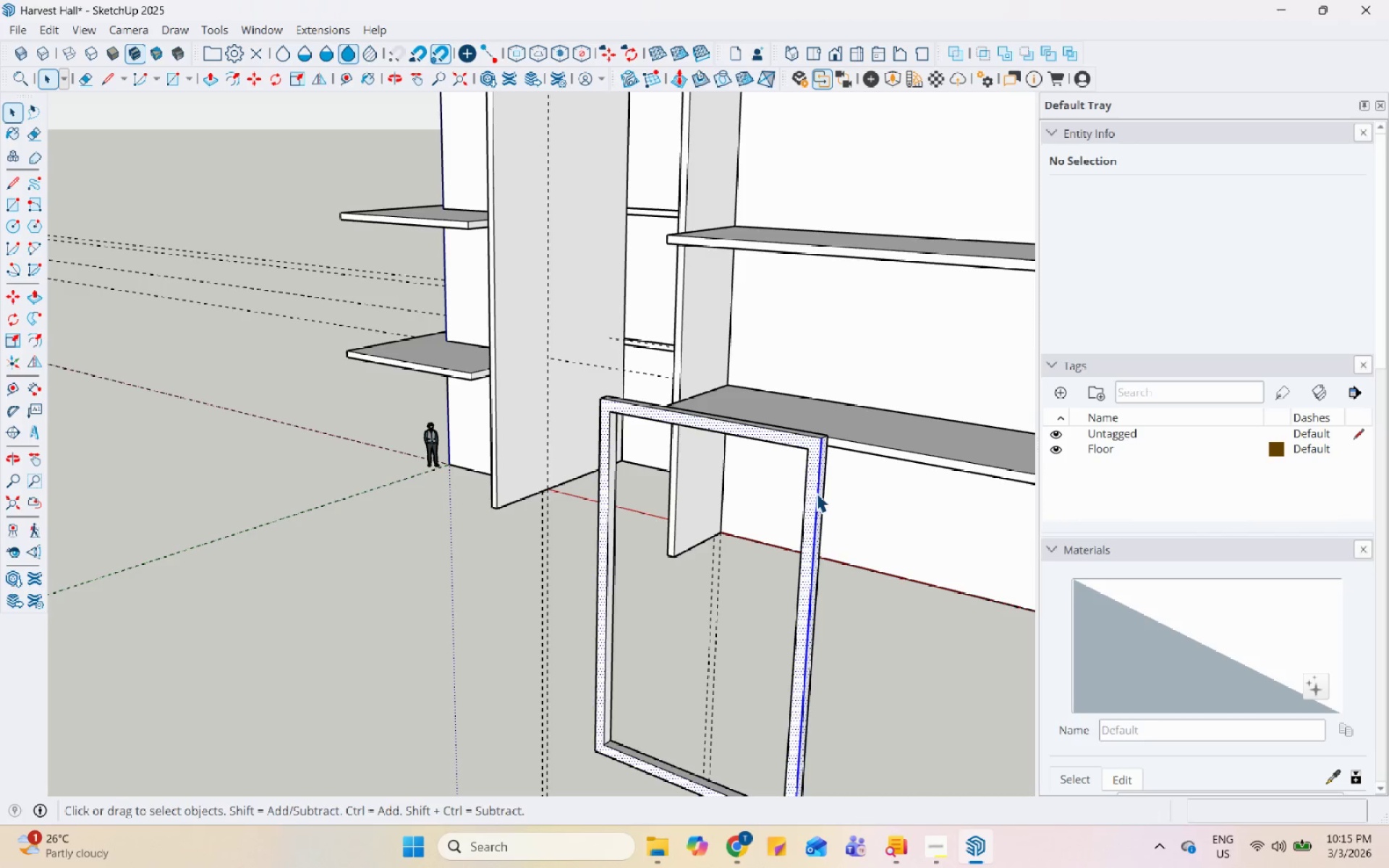 
scroll: coordinate [819, 501], scroll_direction: up, amount: 4.0
 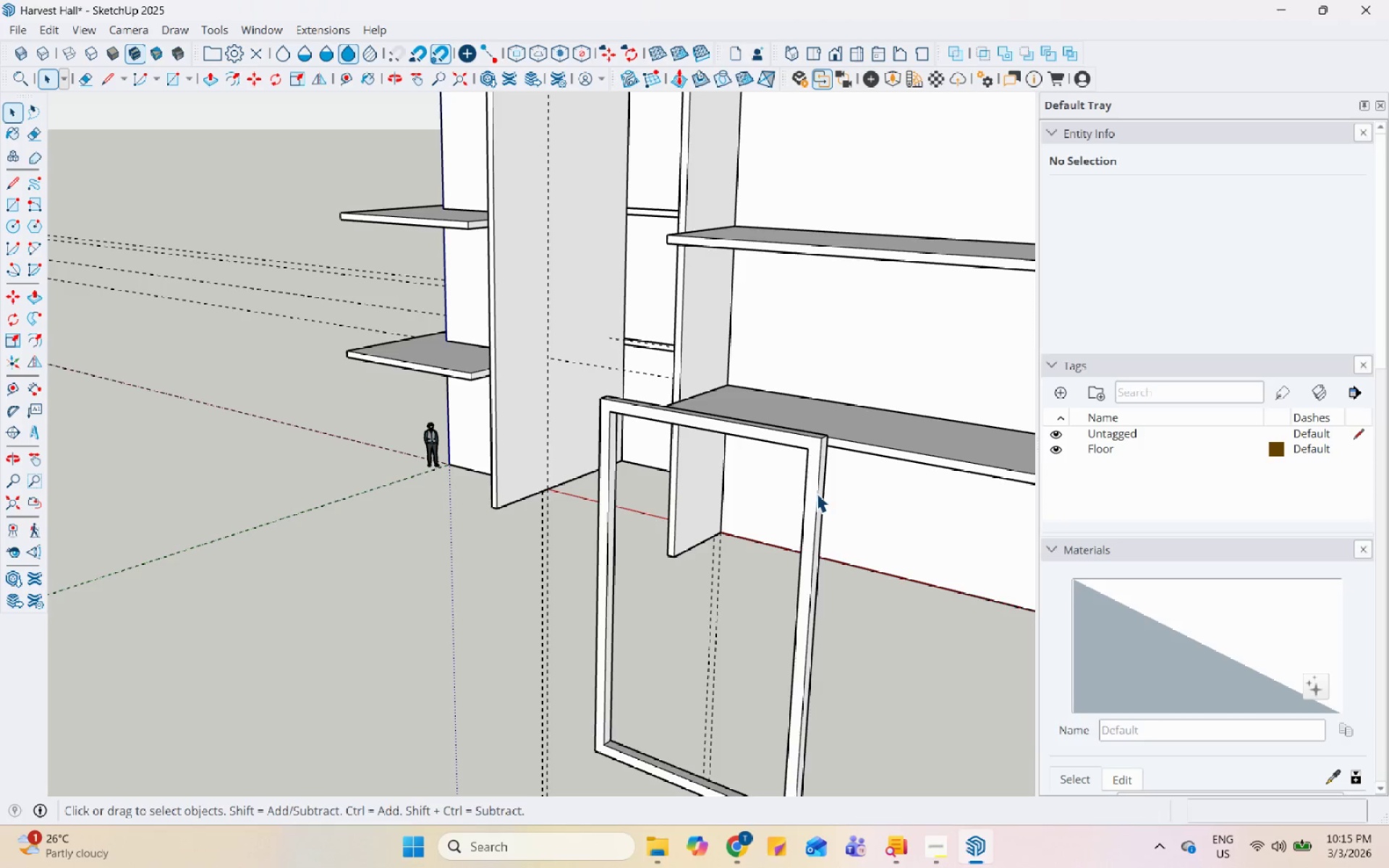 
triple_click([816, 493])
 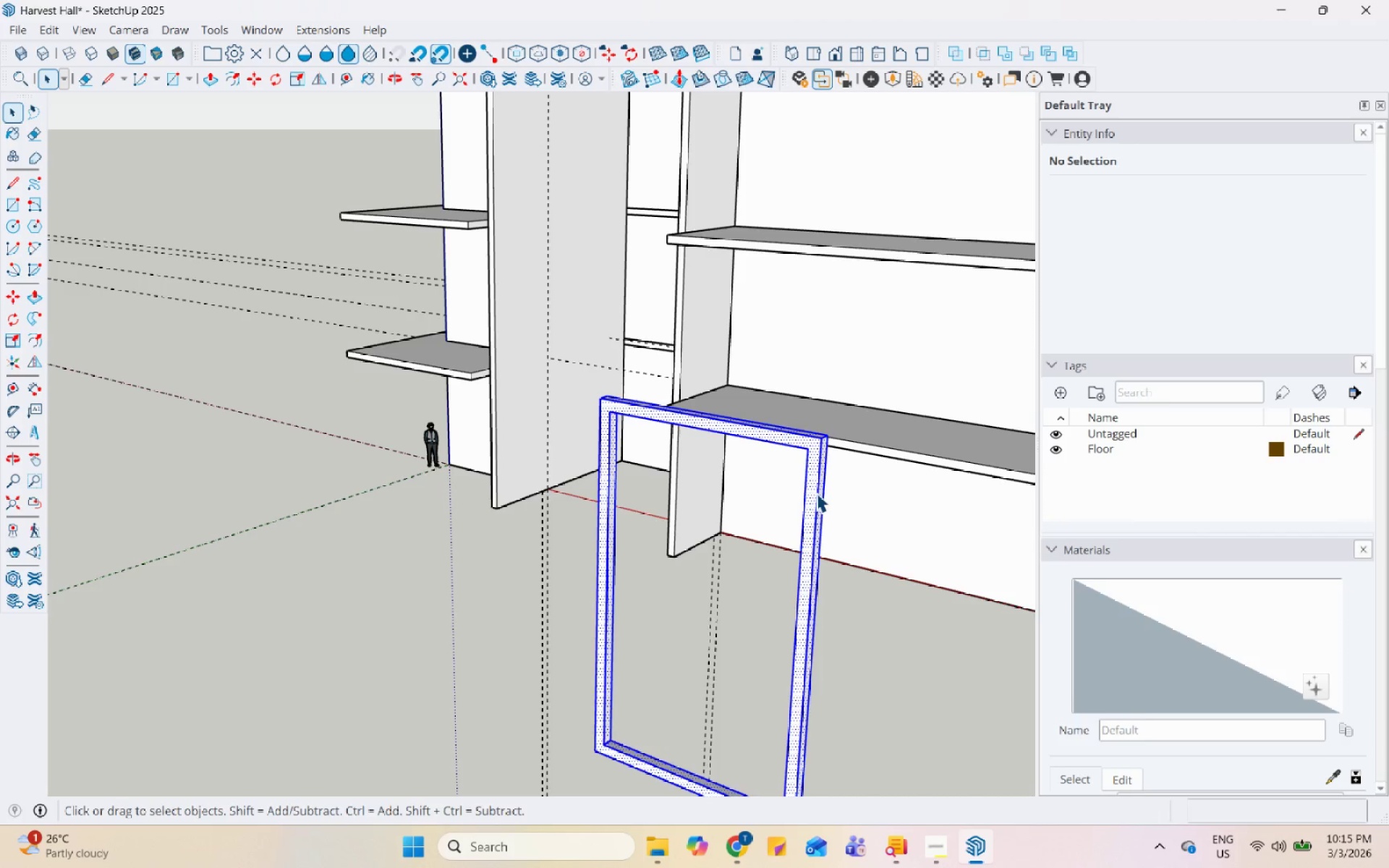 
right_click([816, 493])
 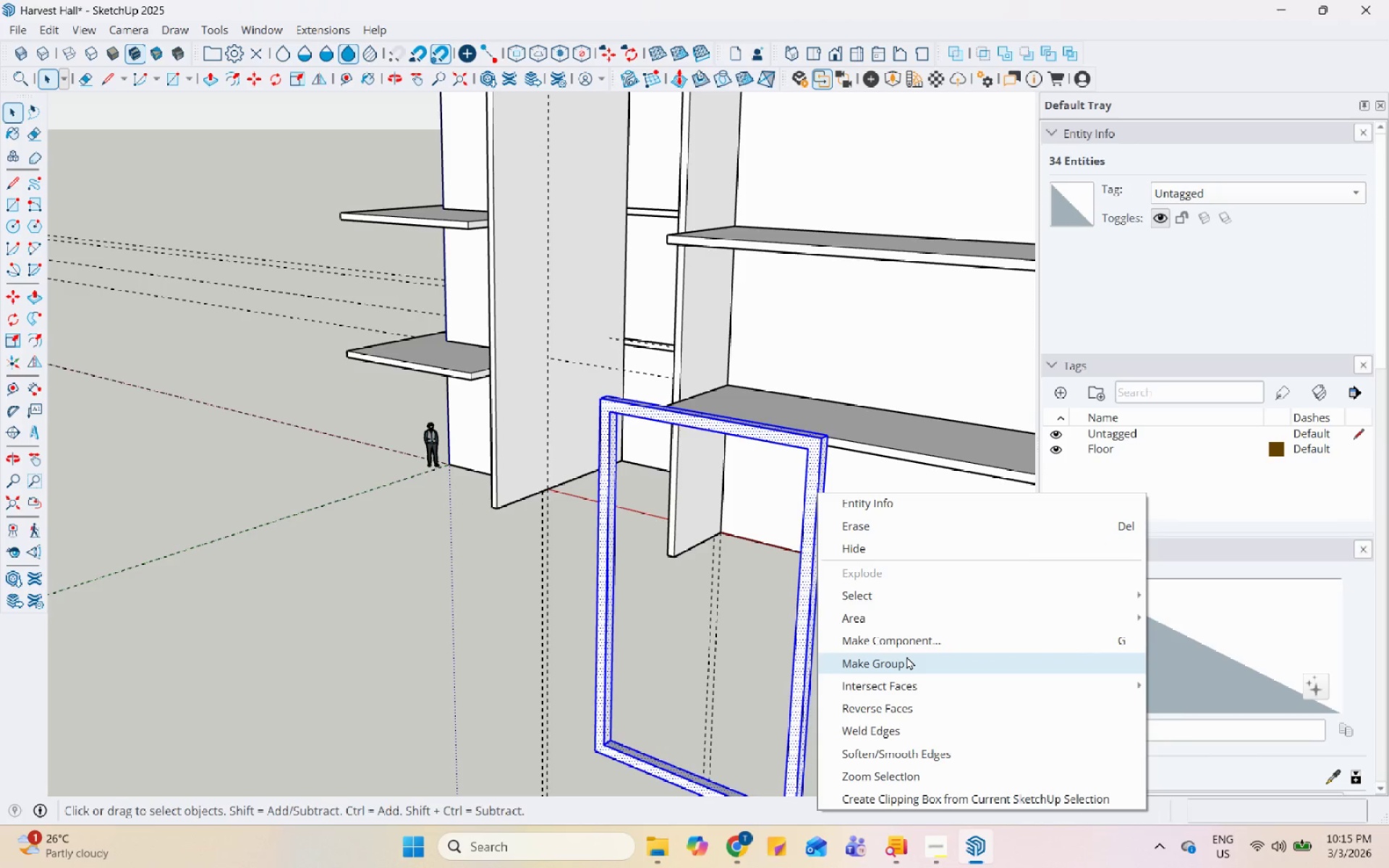 
left_click([906, 656])
 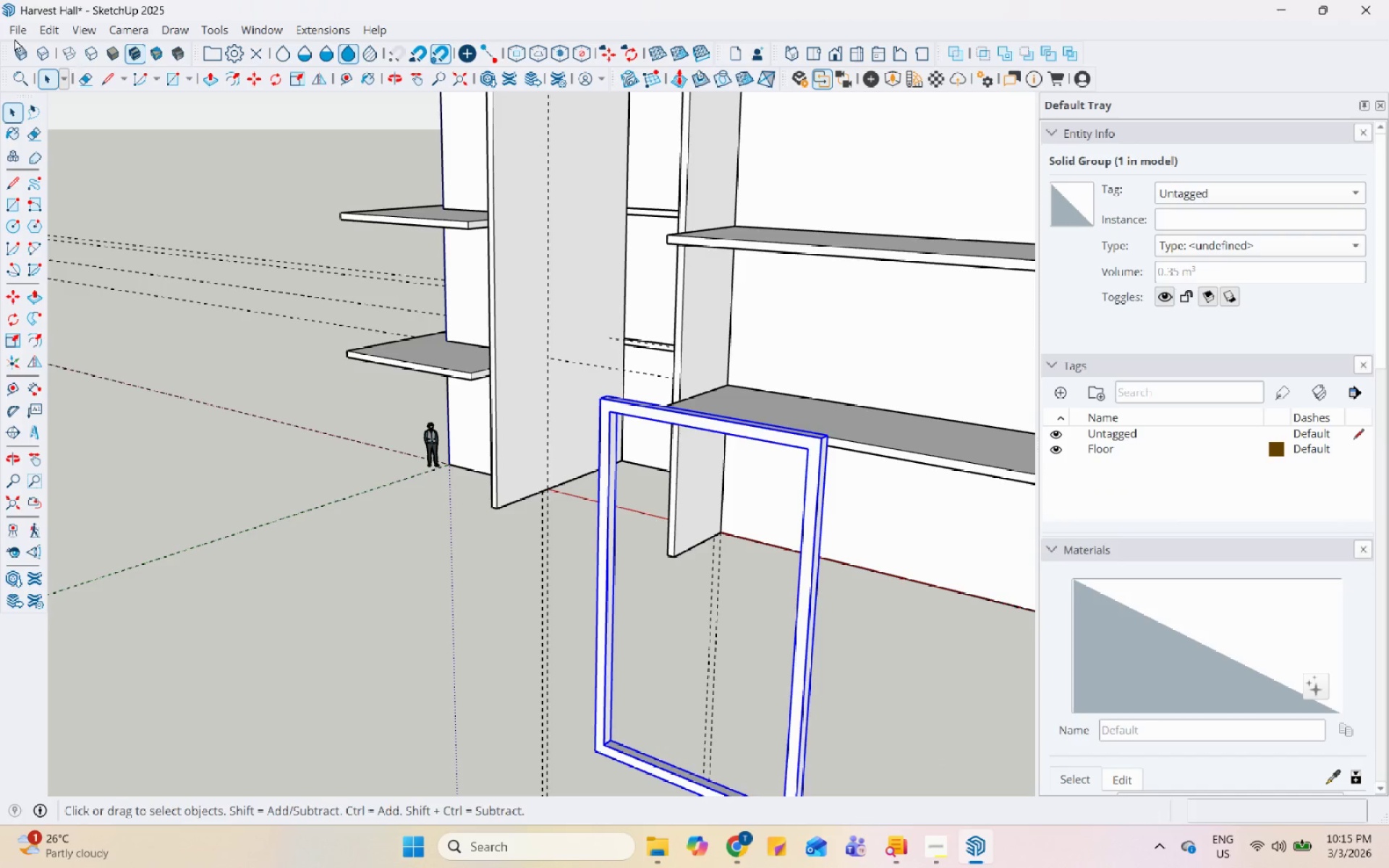 
left_click([14, 30])
 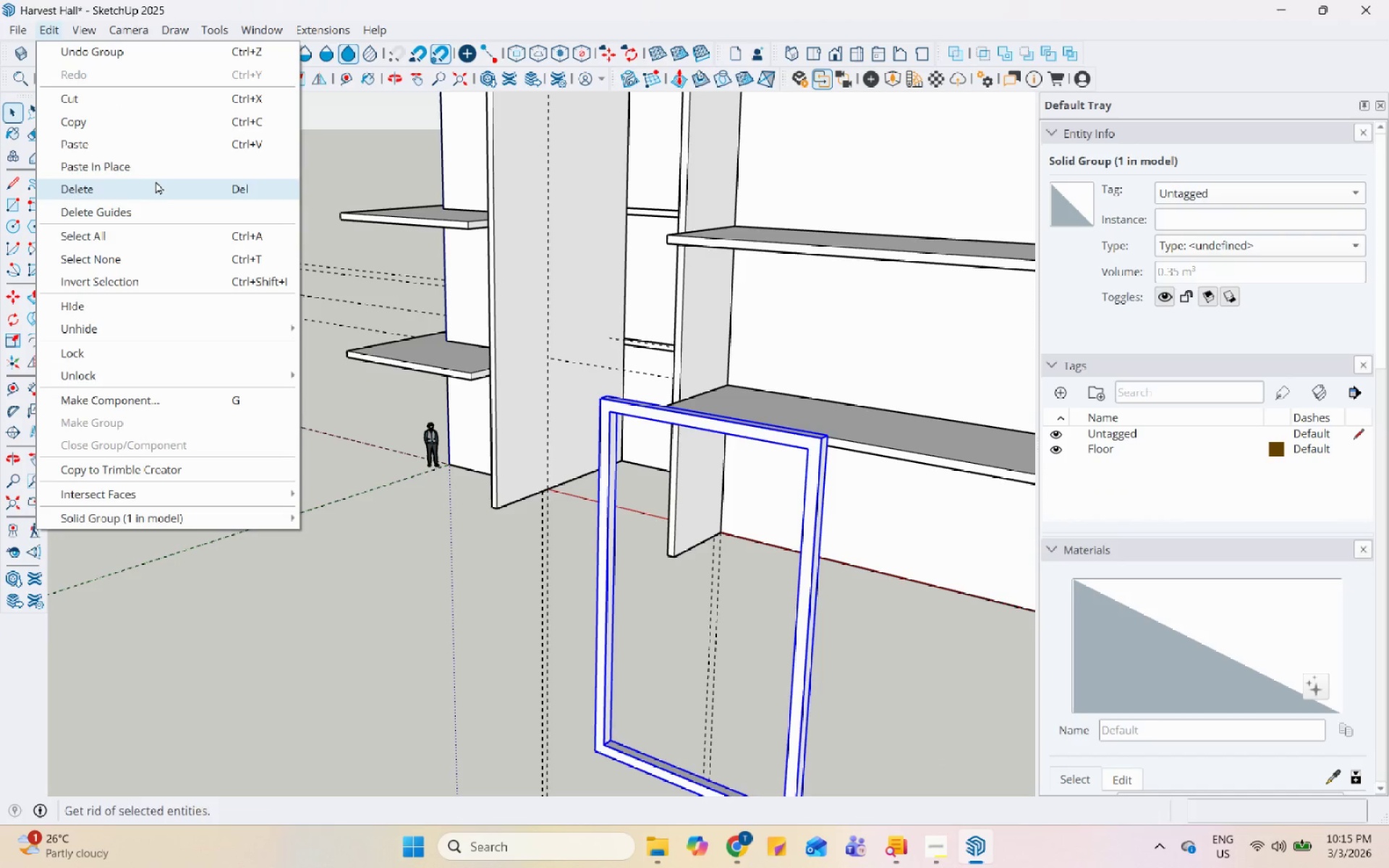 
left_click([158, 158])
 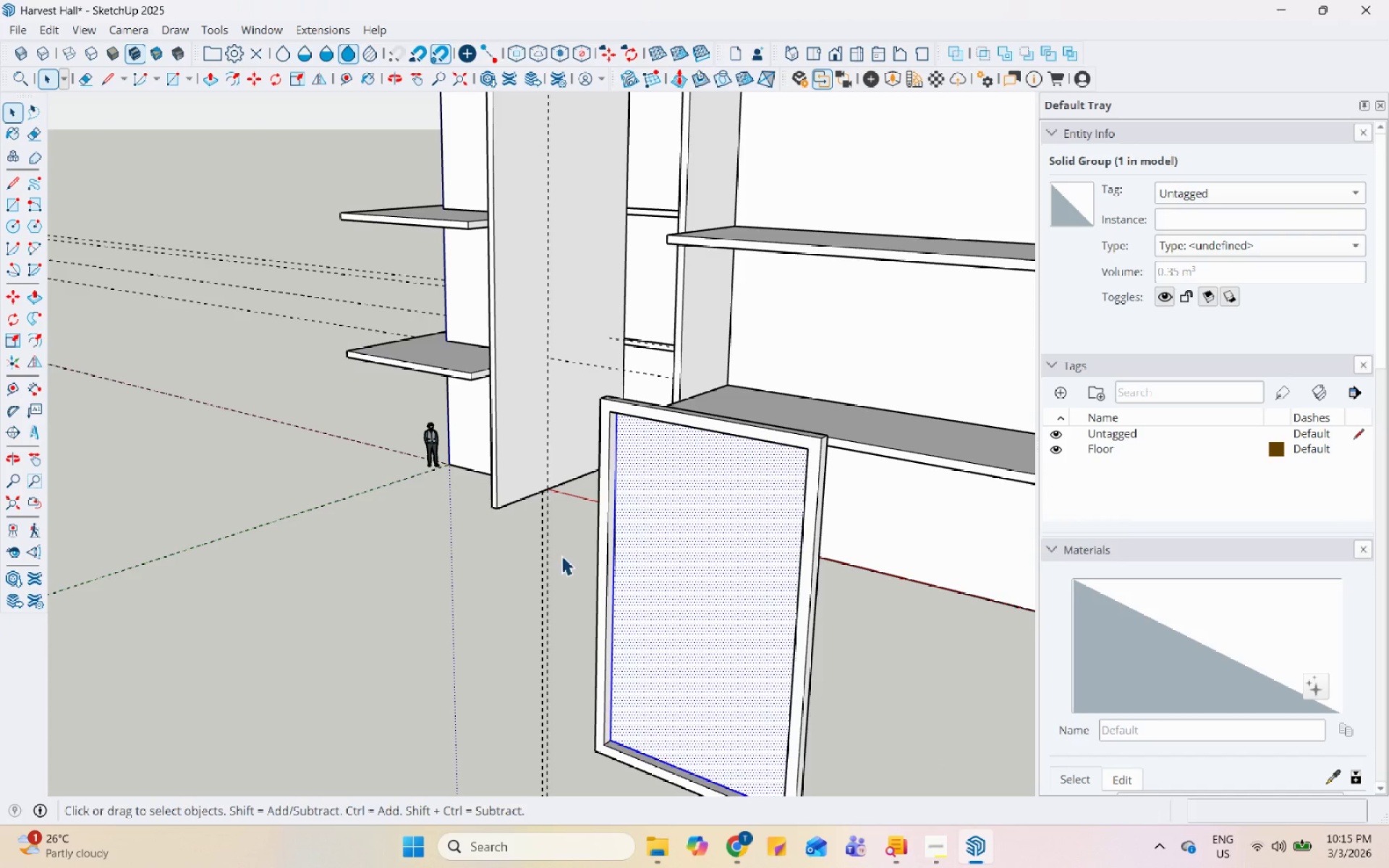 
right_click([633, 586])
 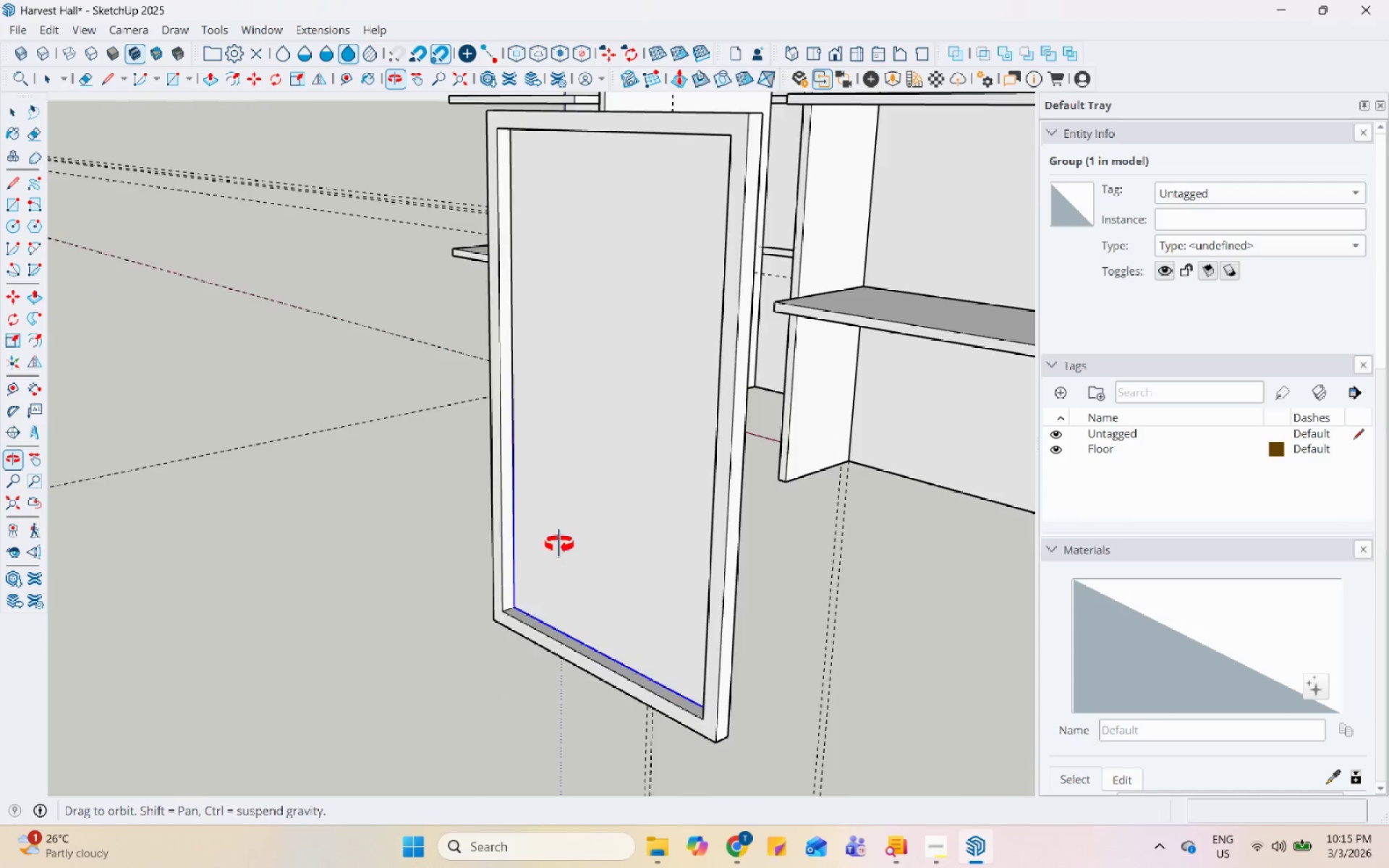 
scroll: coordinate [635, 596], scroll_direction: up, amount: 7.0
 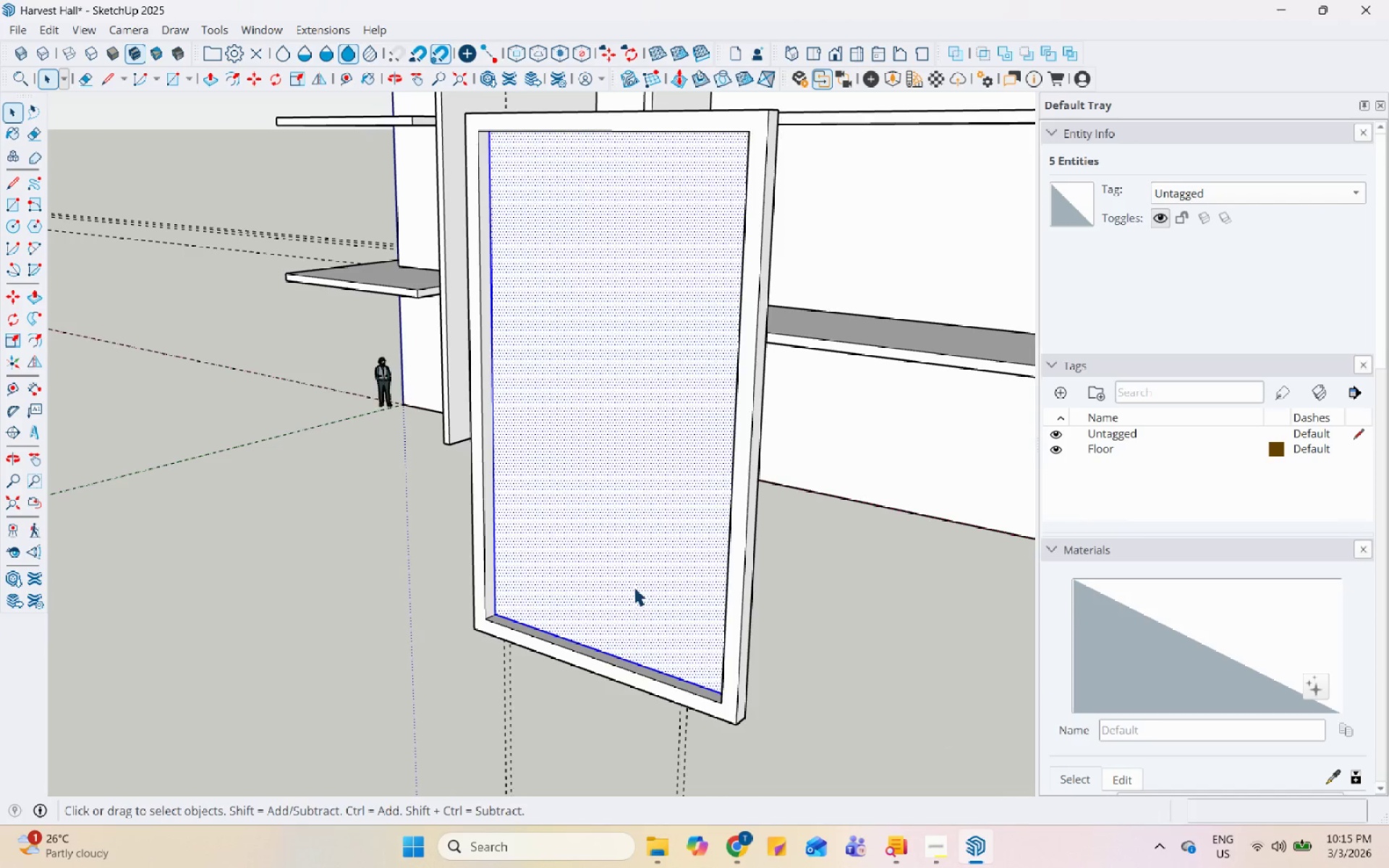 
key(M)
 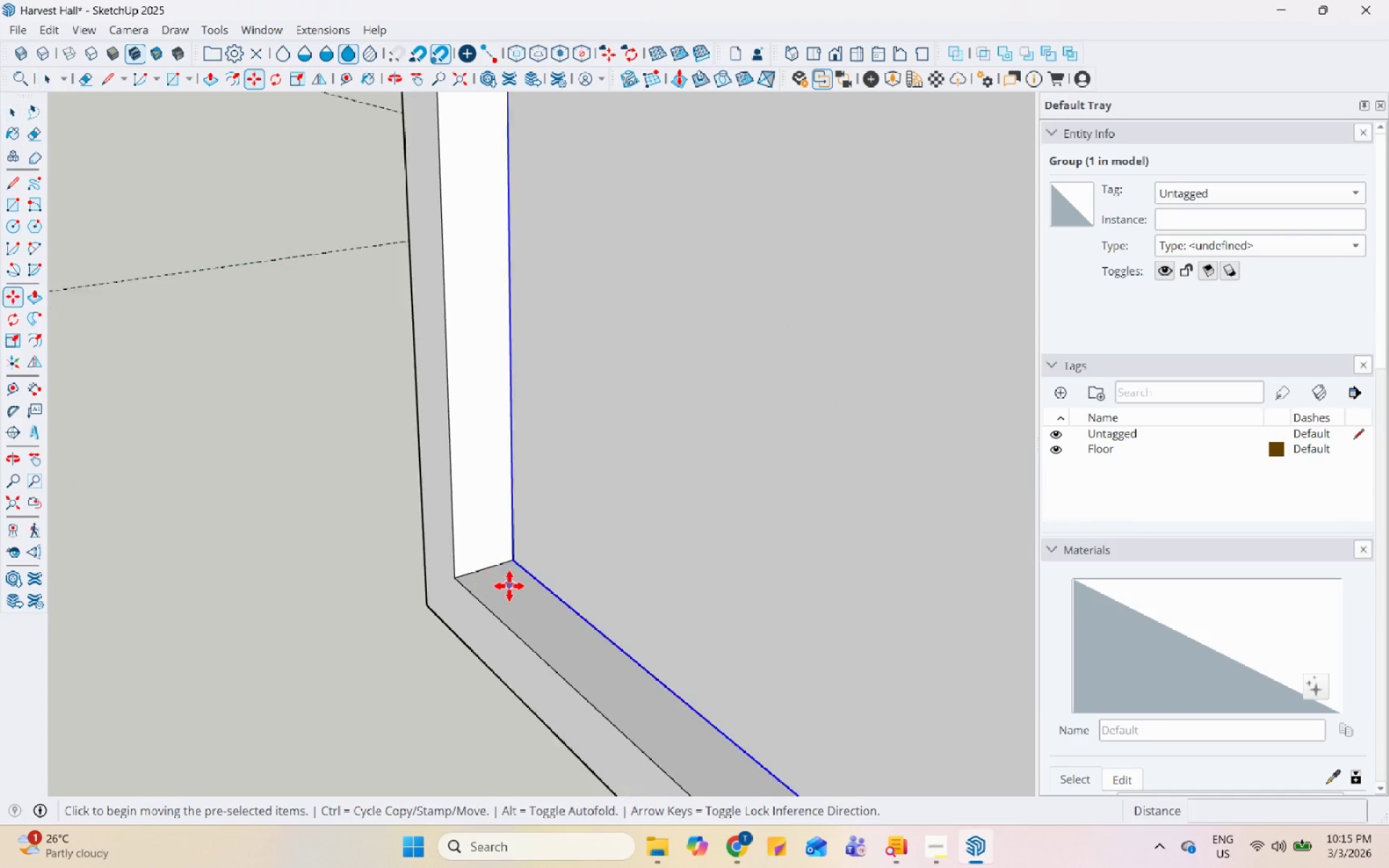 
scroll: coordinate [514, 586], scroll_direction: up, amount: 11.0
 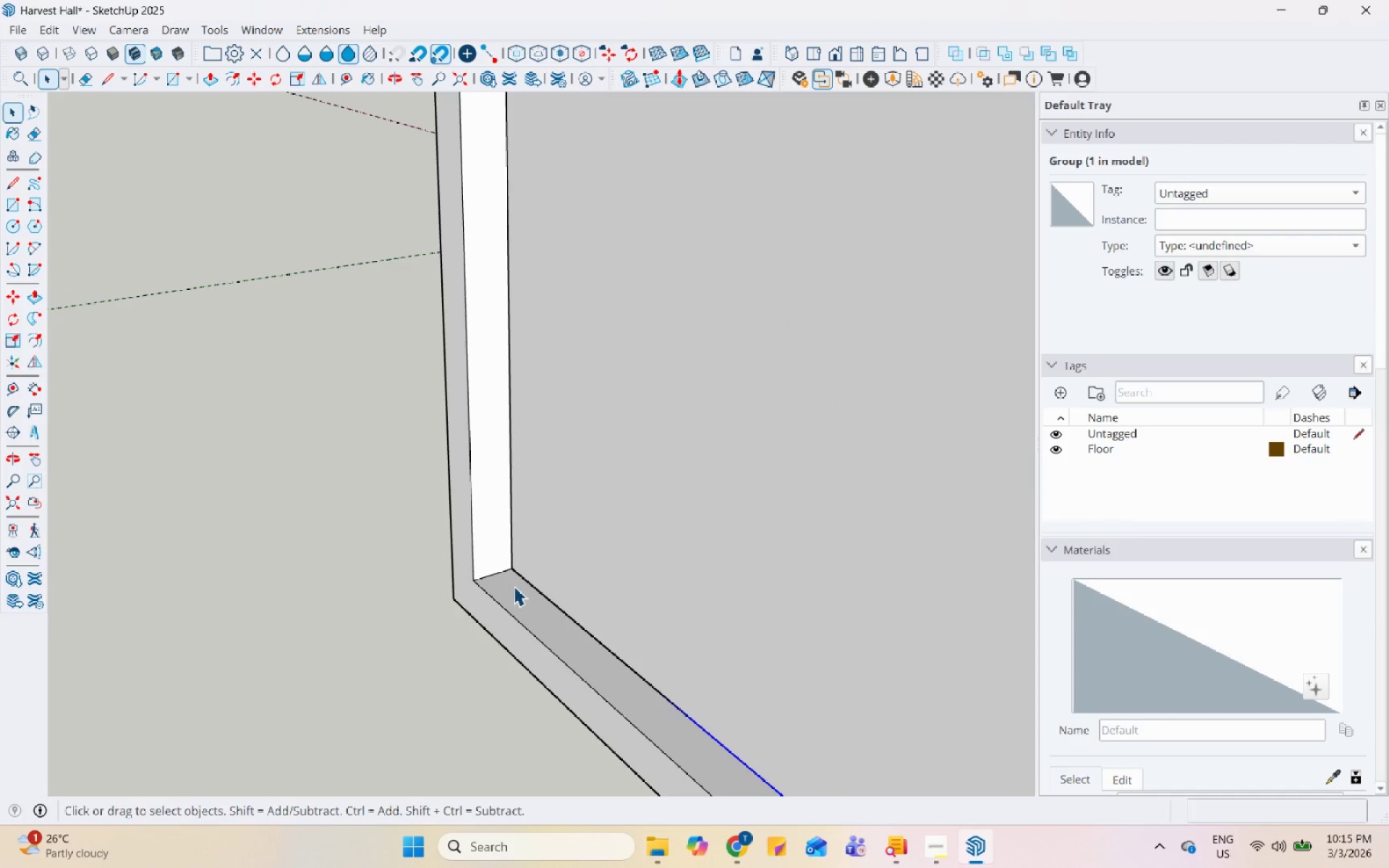 
left_click([515, 553])
 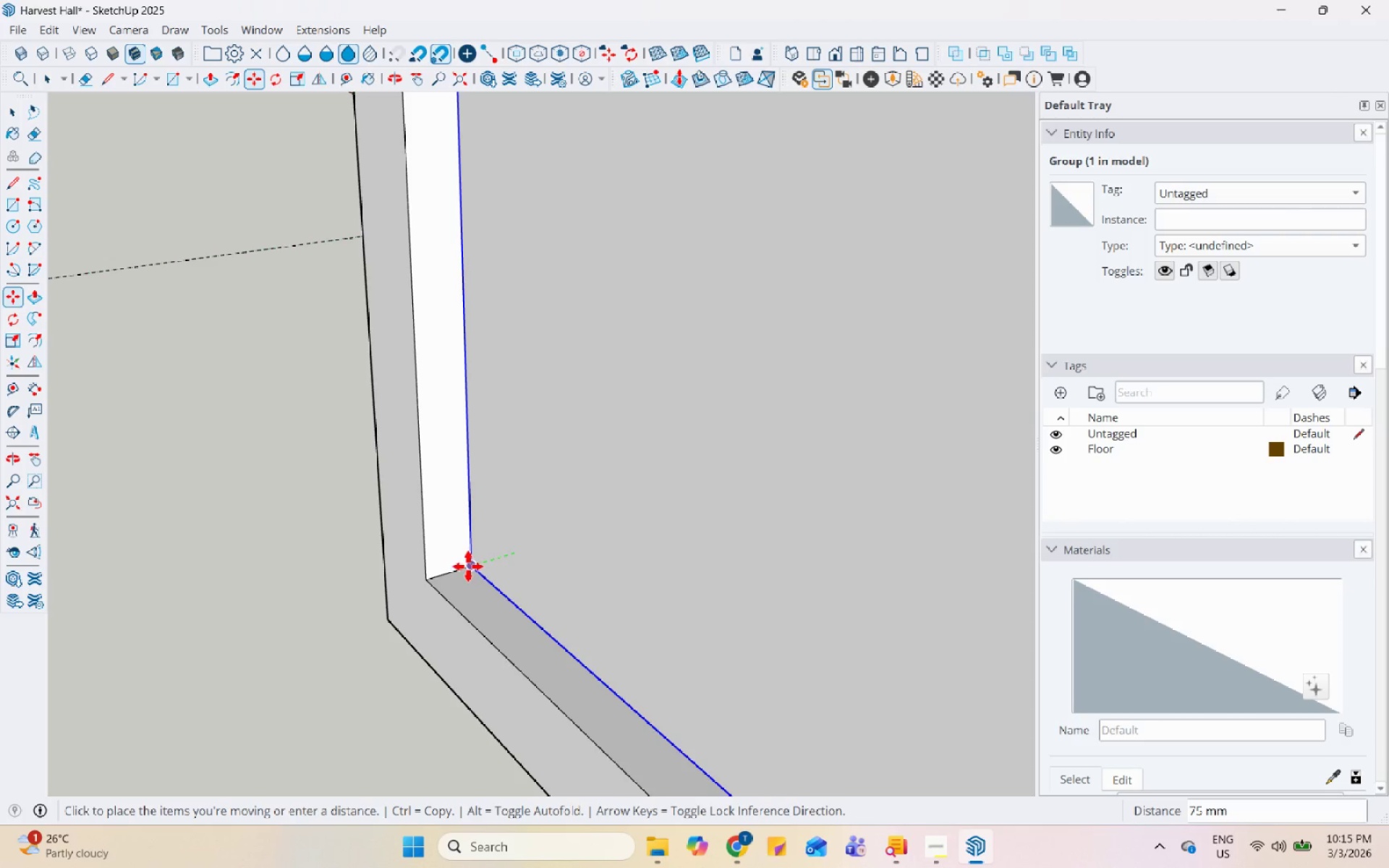 
scroll: coordinate [509, 570], scroll_direction: up, amount: 8.0
 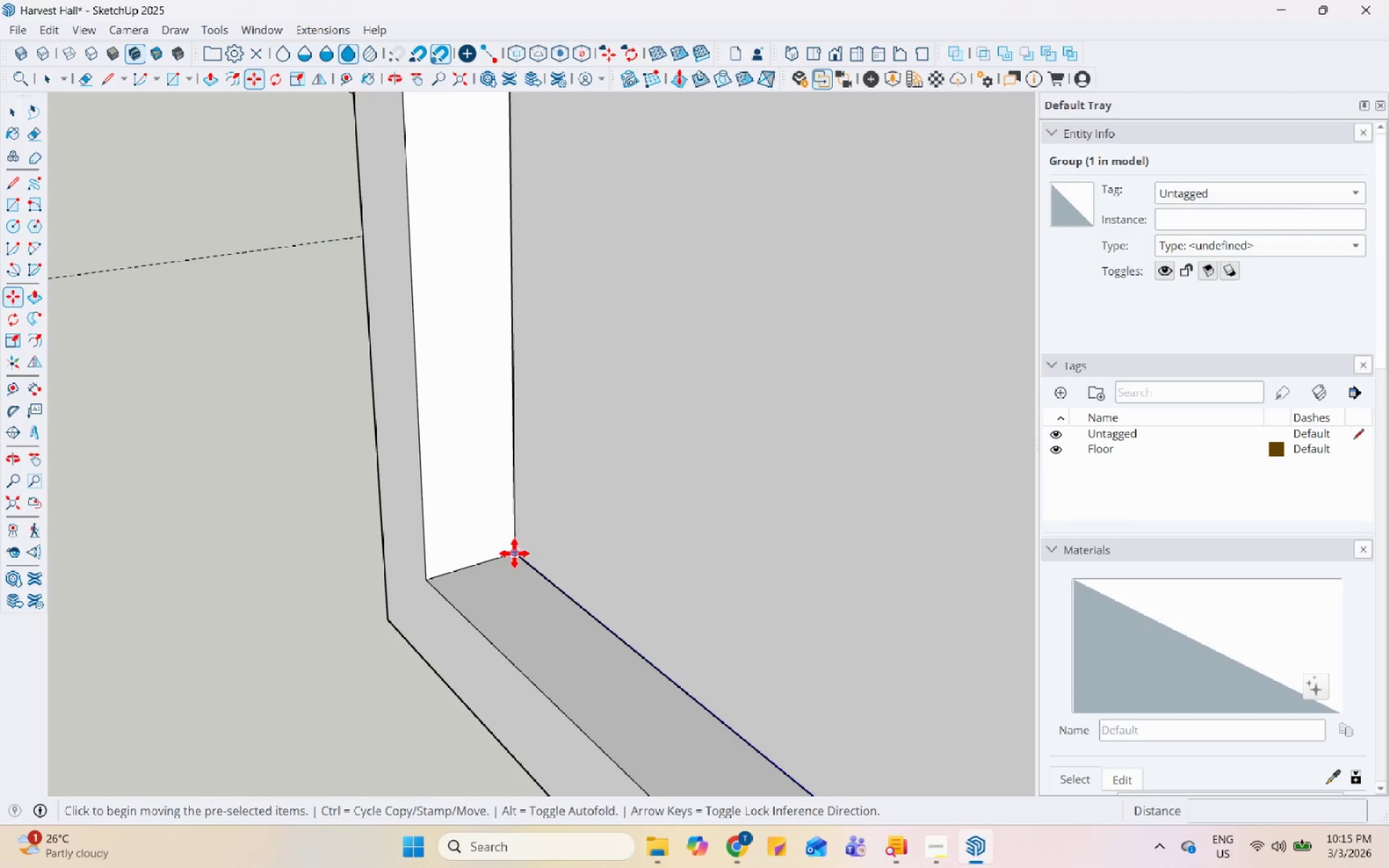 
left_click([472, 564])
 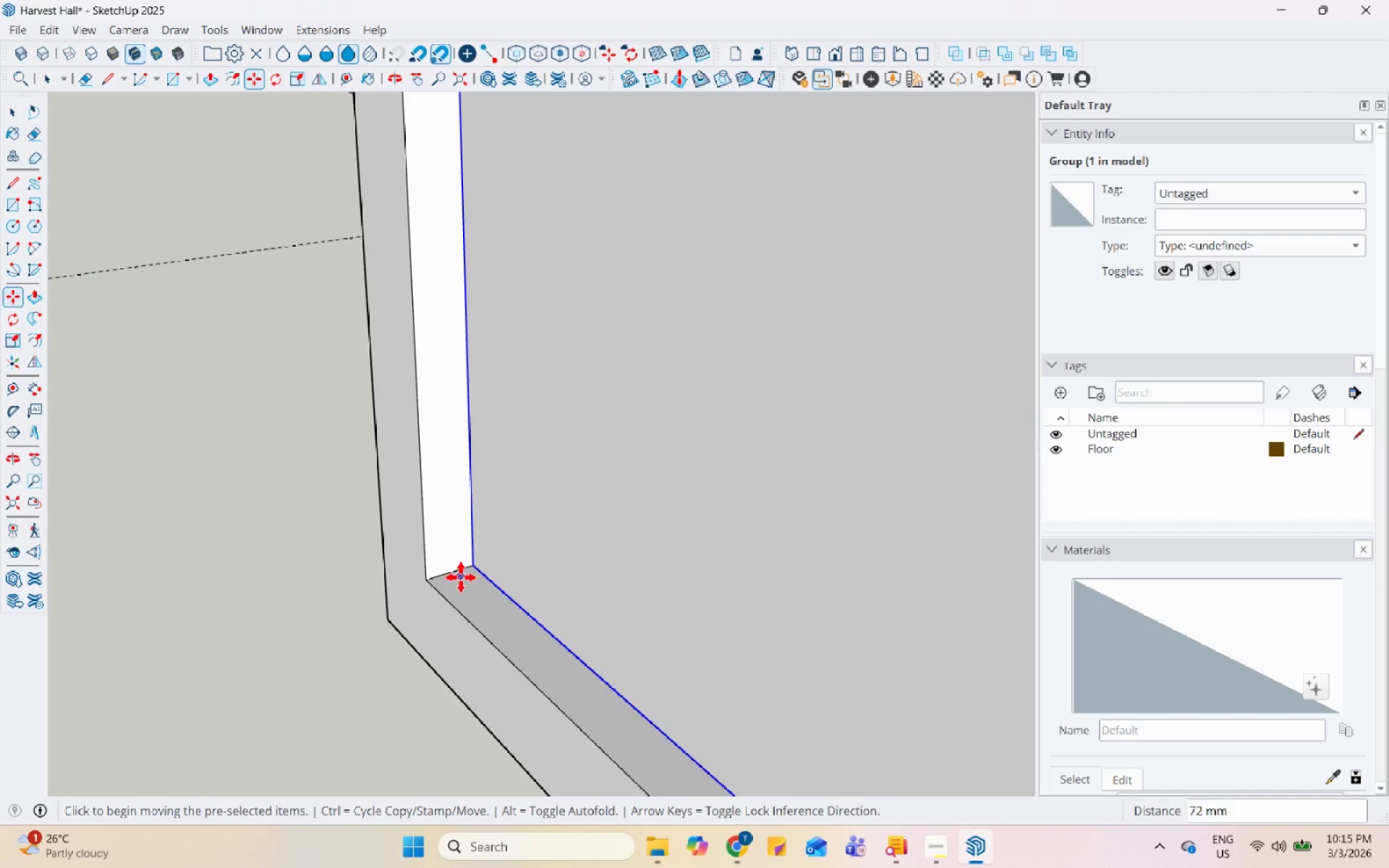 
scroll: coordinate [487, 543], scroll_direction: down, amount: 25.0
 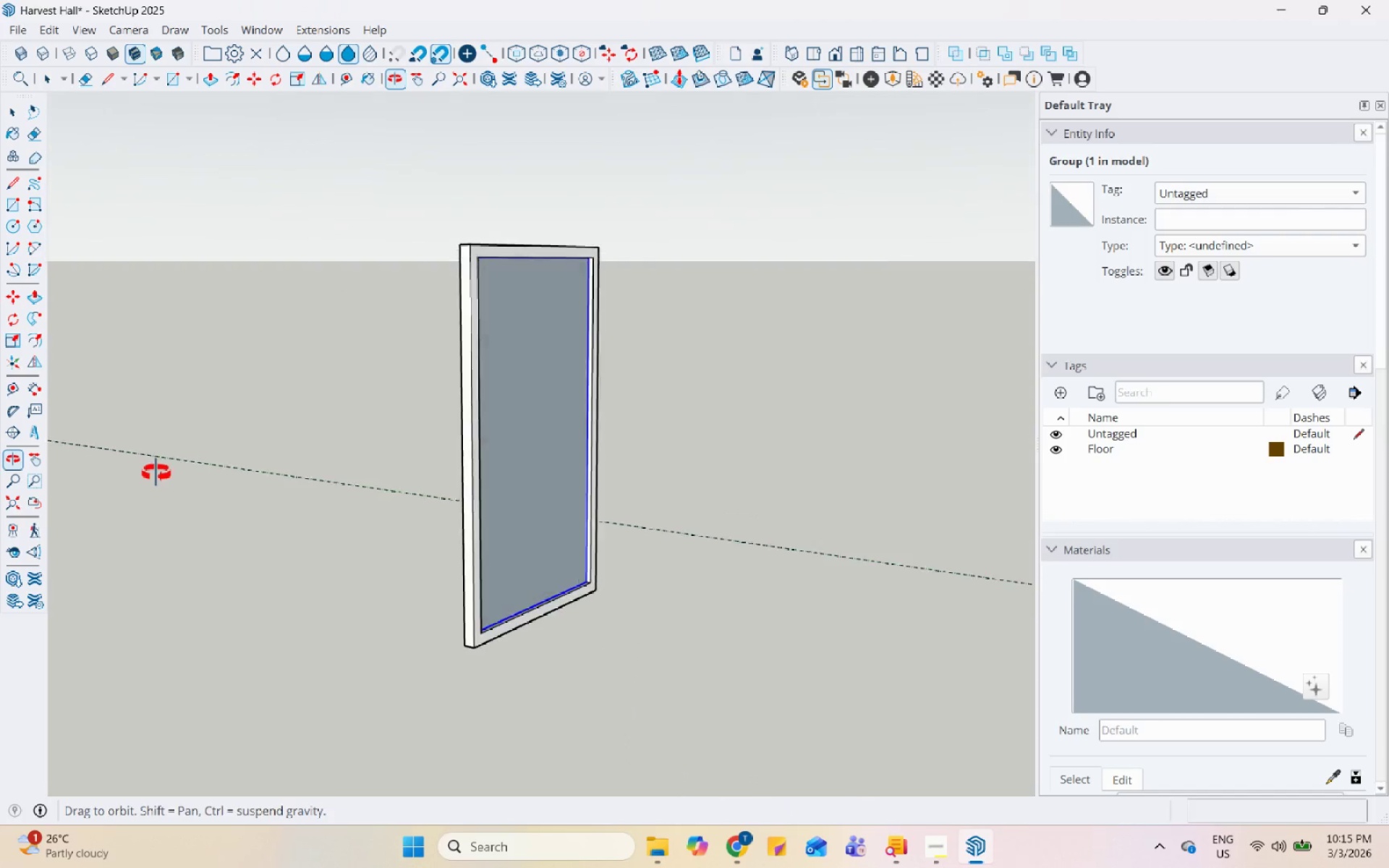 
key(Space)
 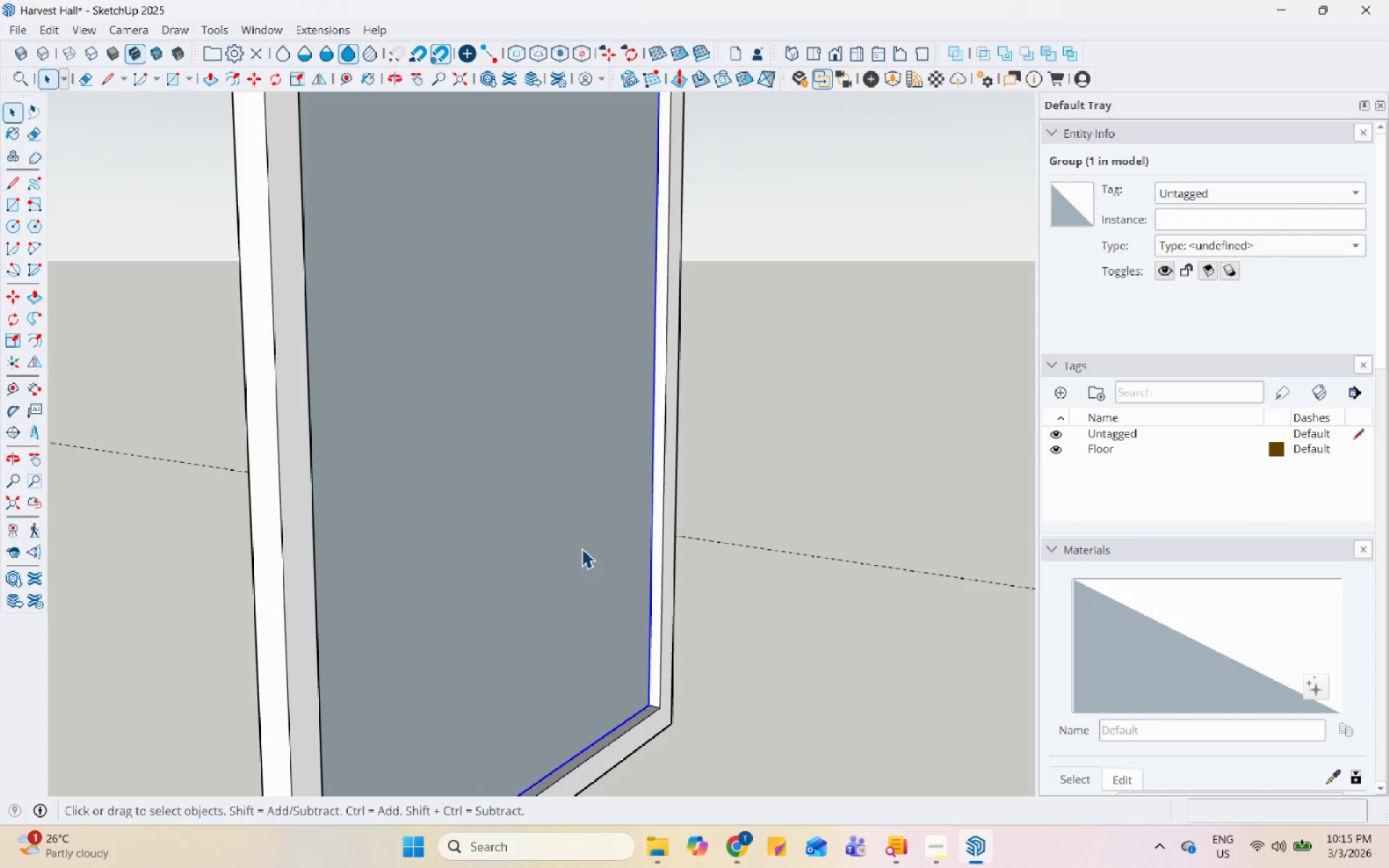 
double_click([582, 548])
 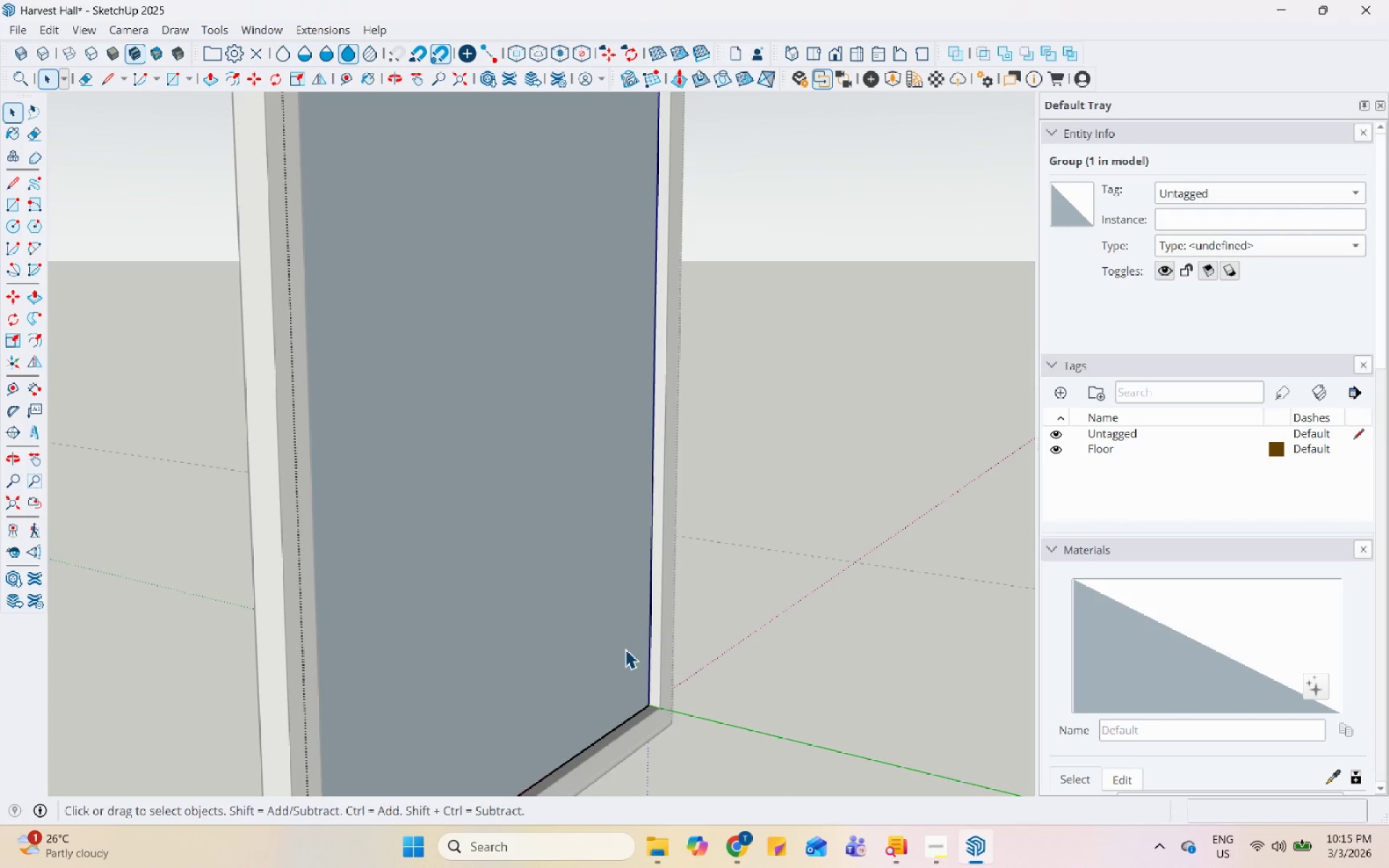 
scroll: coordinate [582, 549], scroll_direction: up, amount: 10.0
 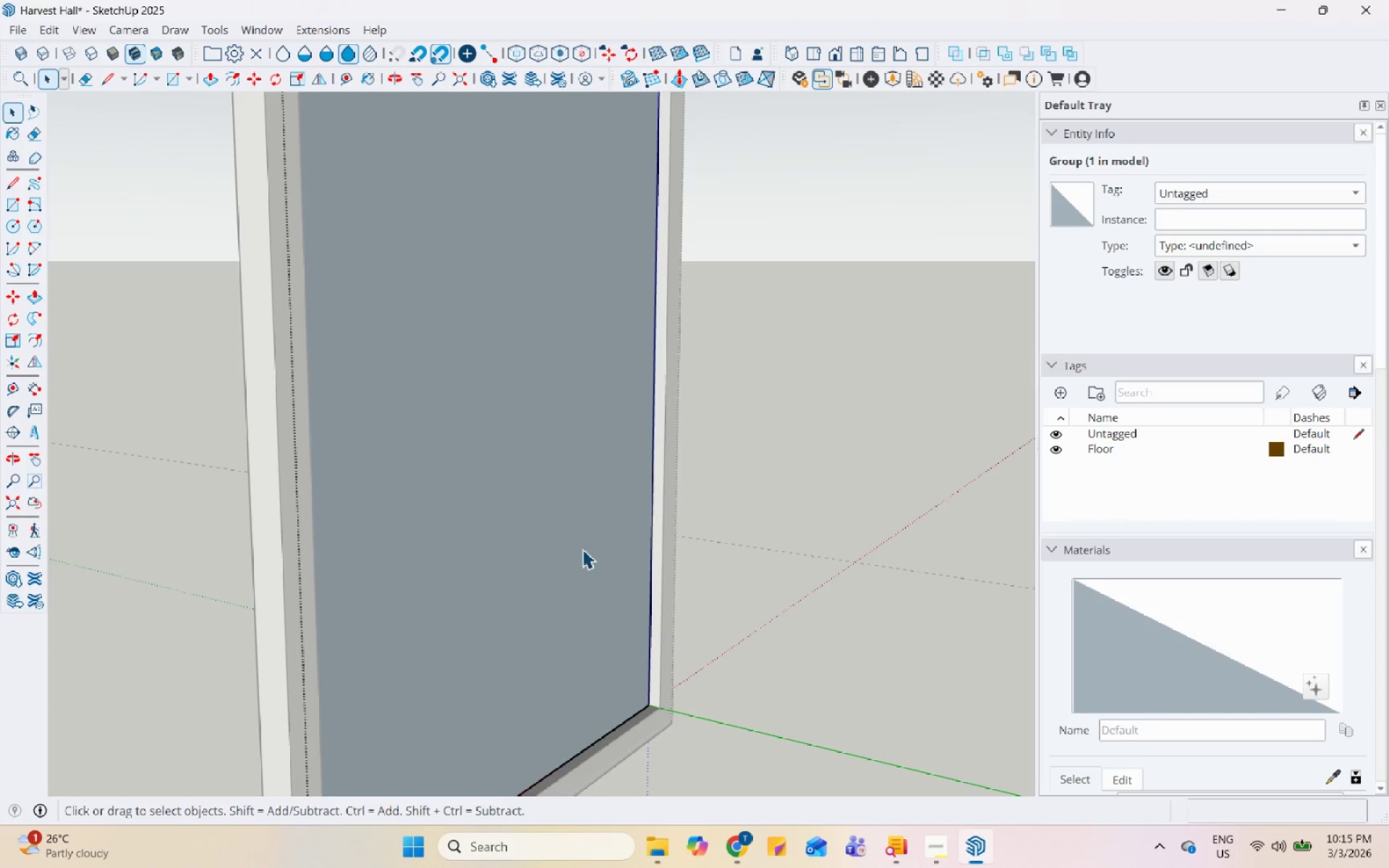 
left_click([625, 649])
 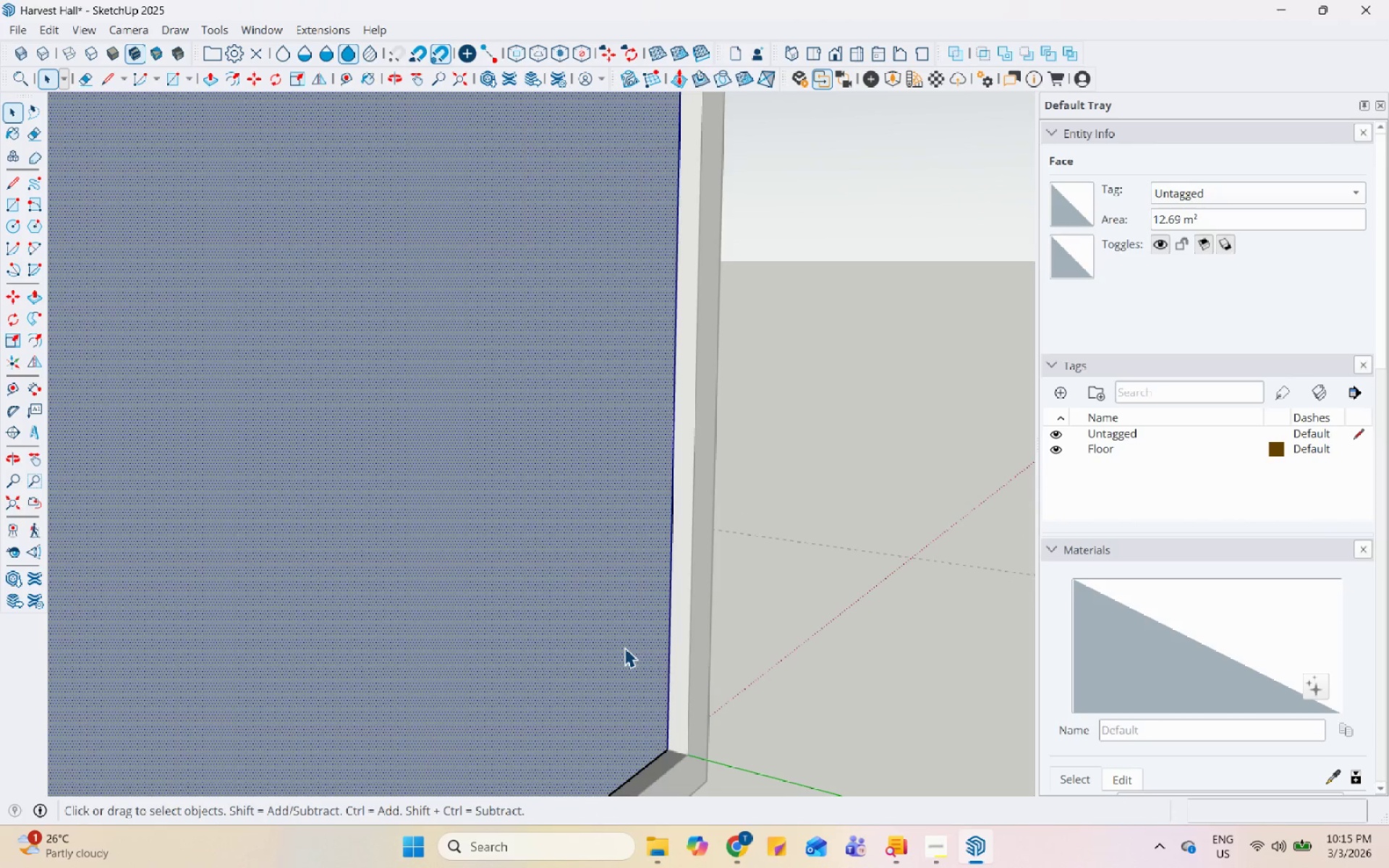 
scroll: coordinate [625, 649], scroll_direction: up, amount: 6.0
 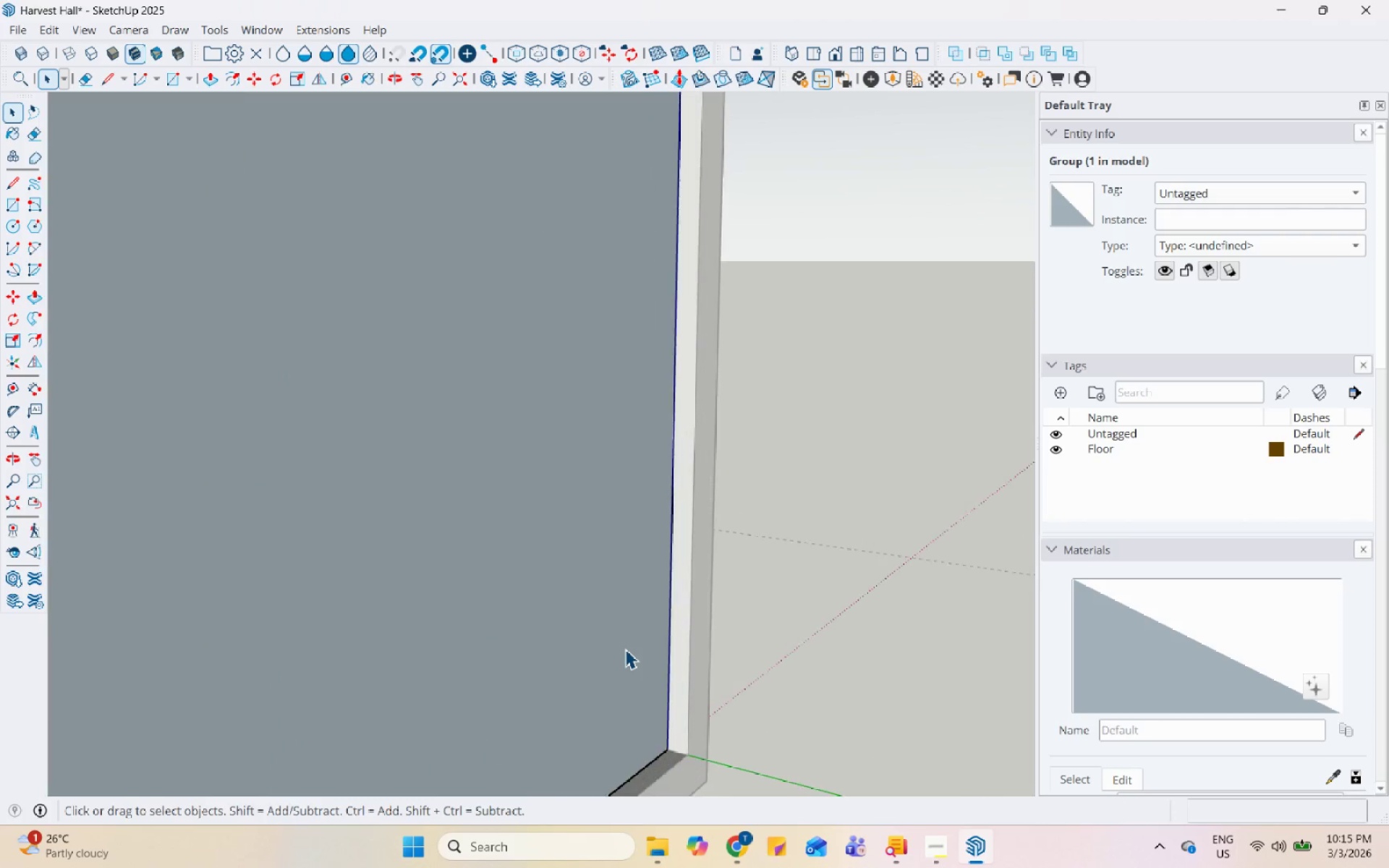 
key(P)
 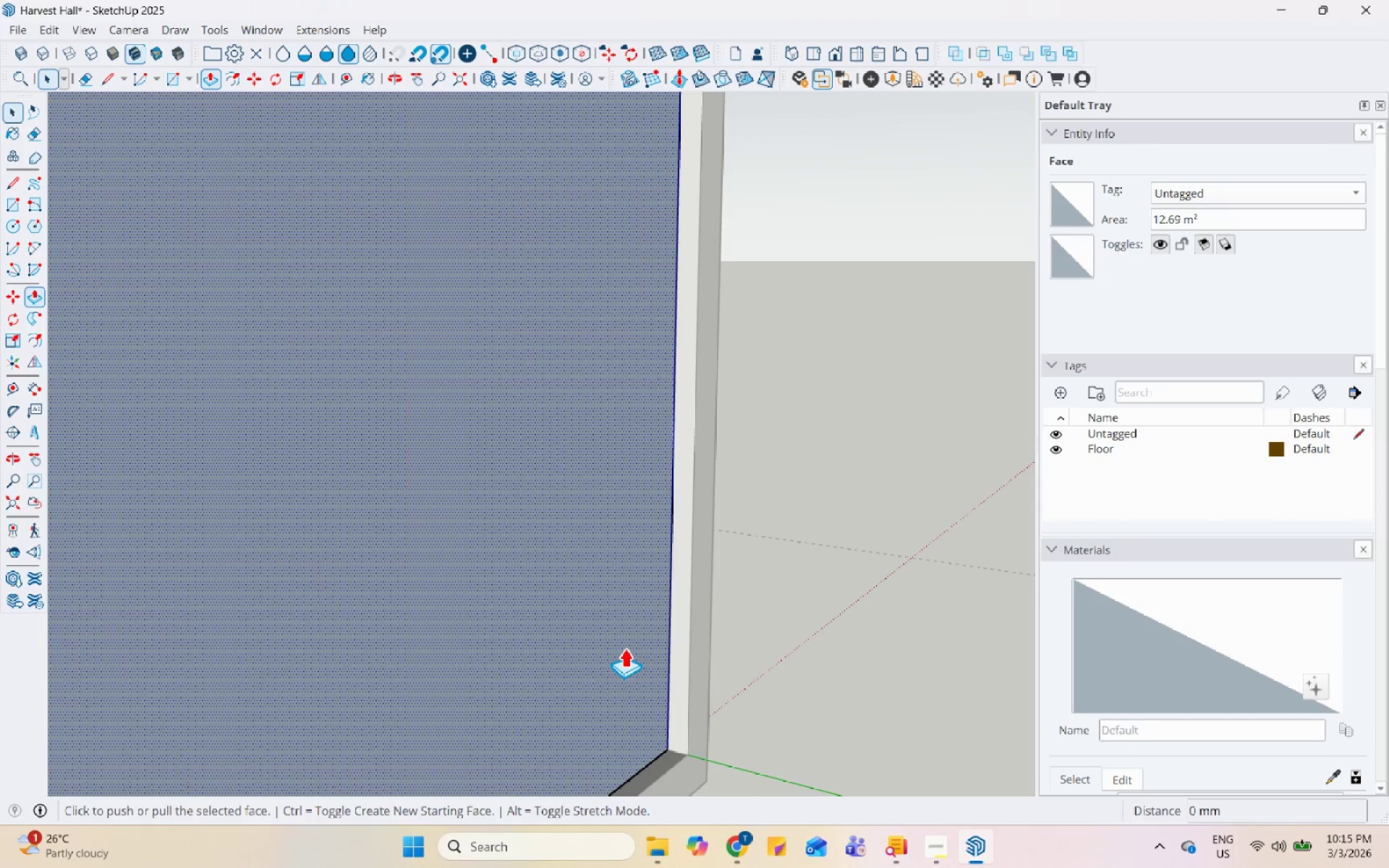 
left_click([624, 647])
 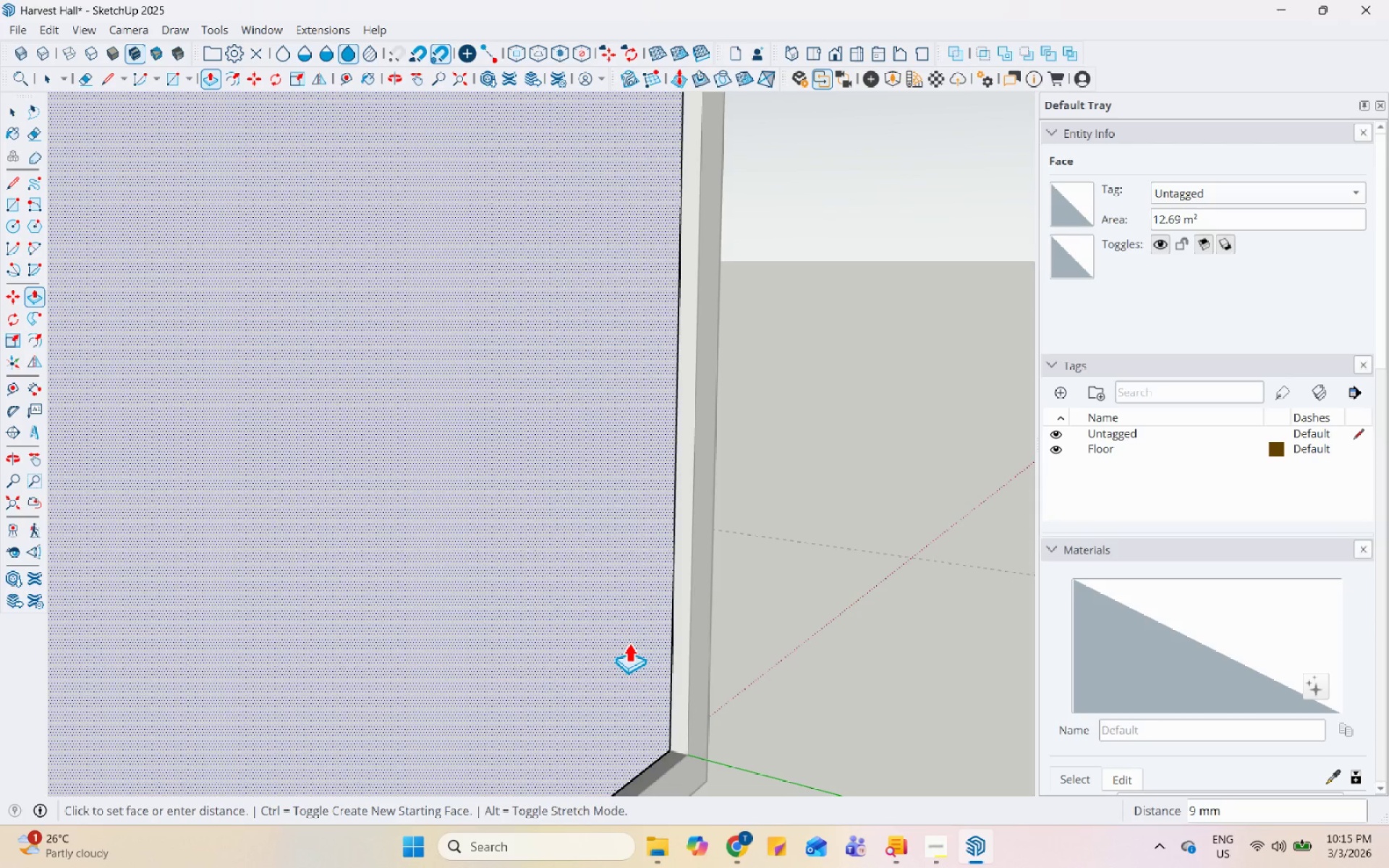 
left_click([629, 642])
 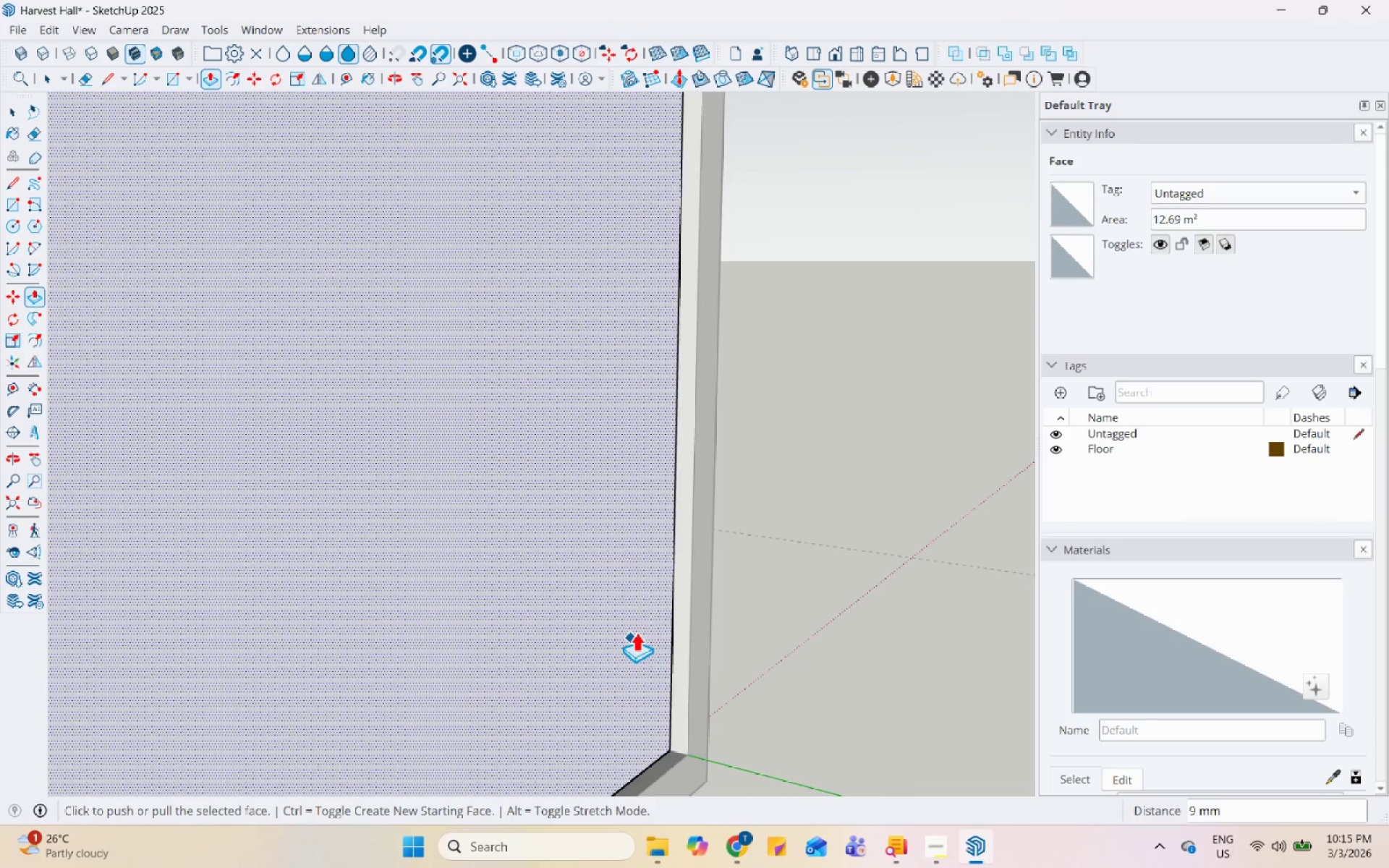 
key(Space)
 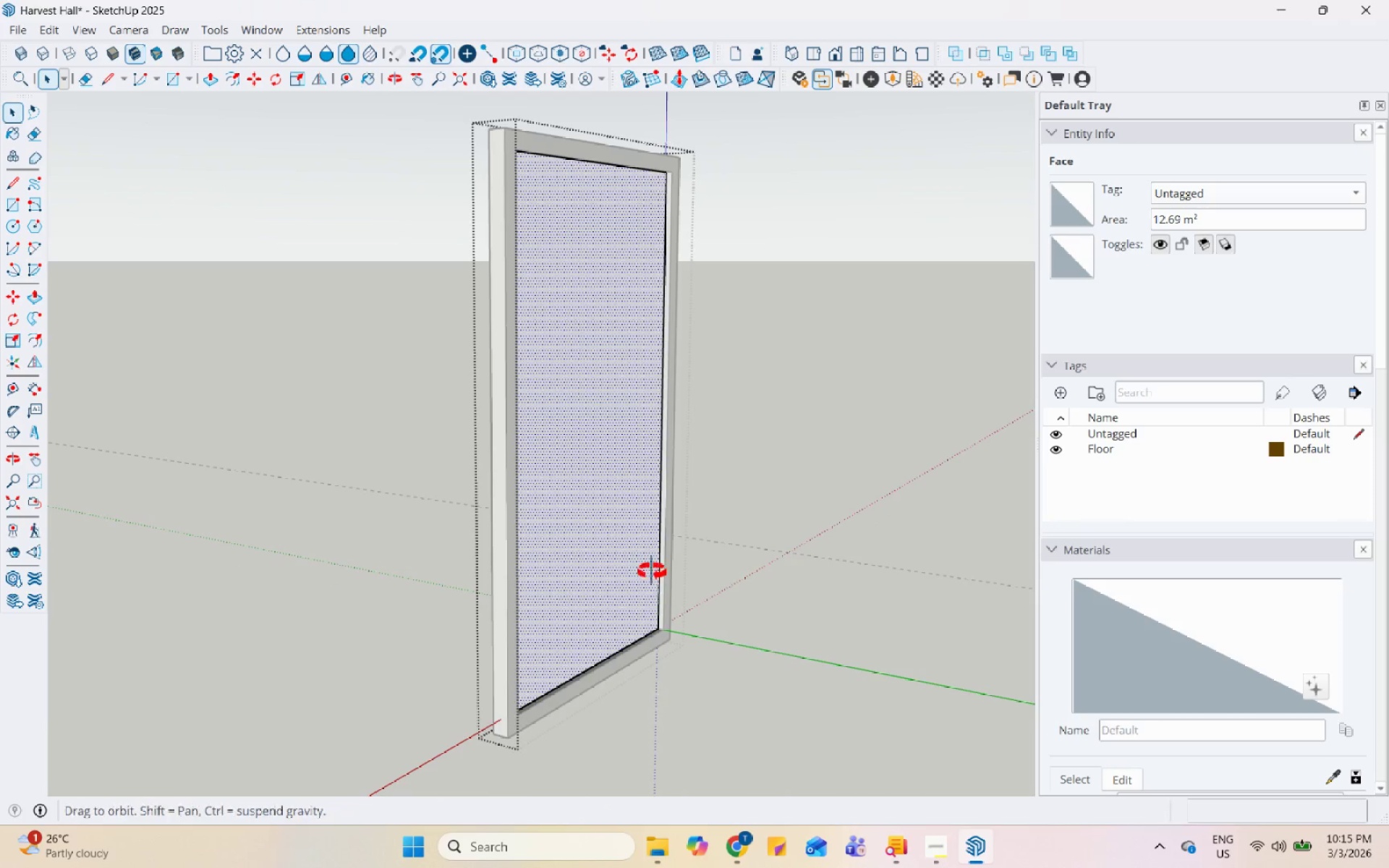 
key(Space)
 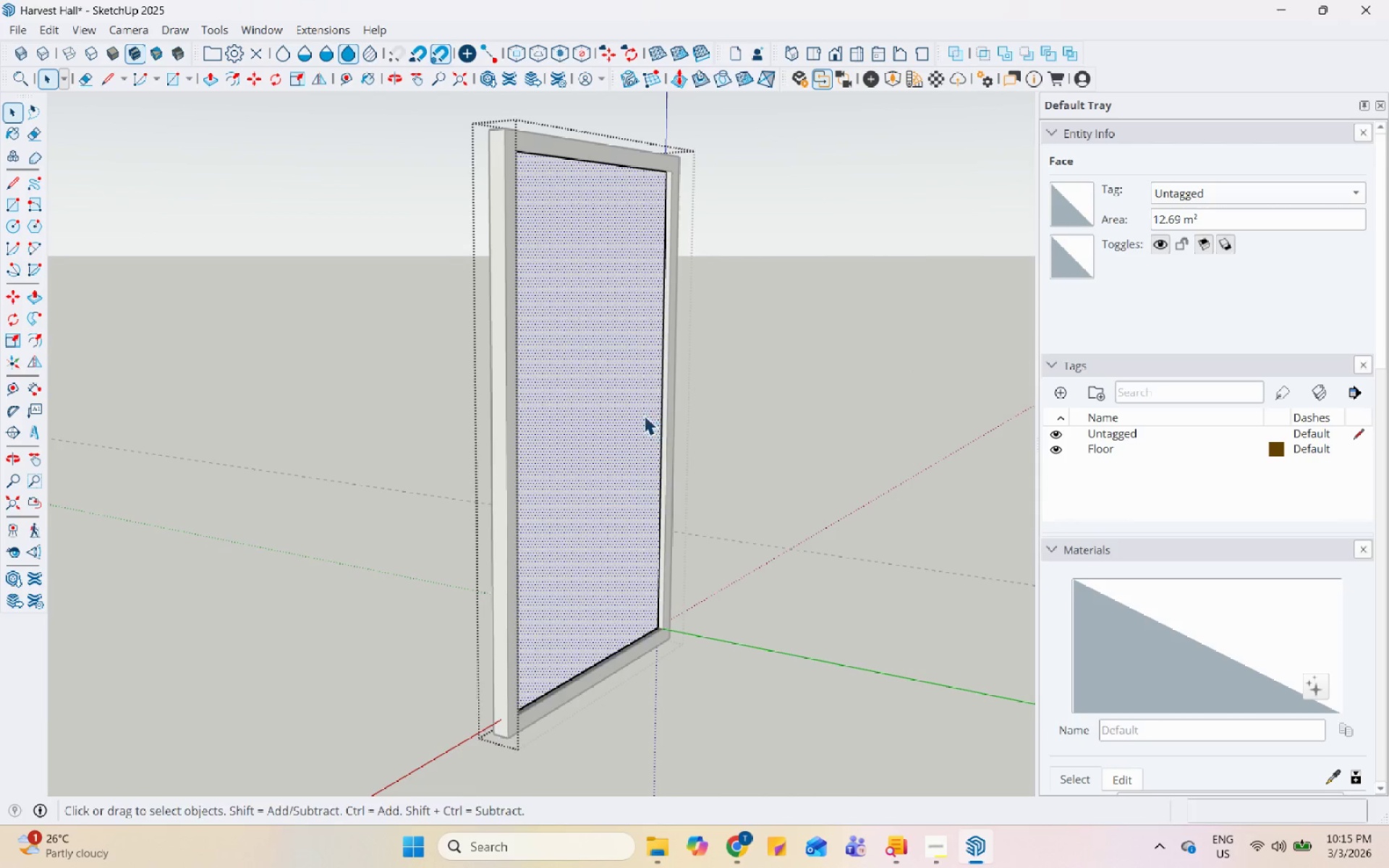 
scroll: coordinate [653, 570], scroll_direction: down, amount: 15.0
 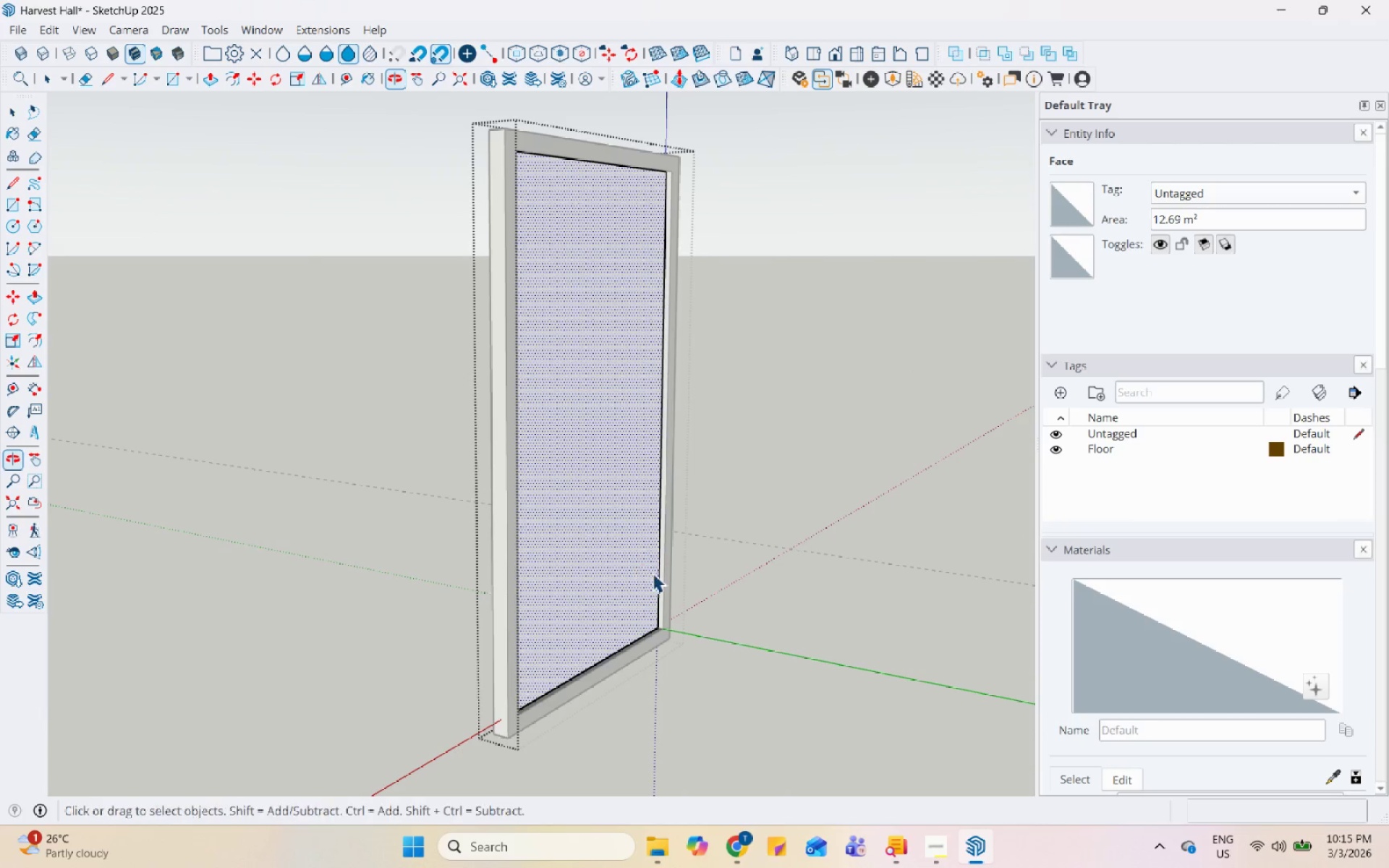 
key(Escape)
 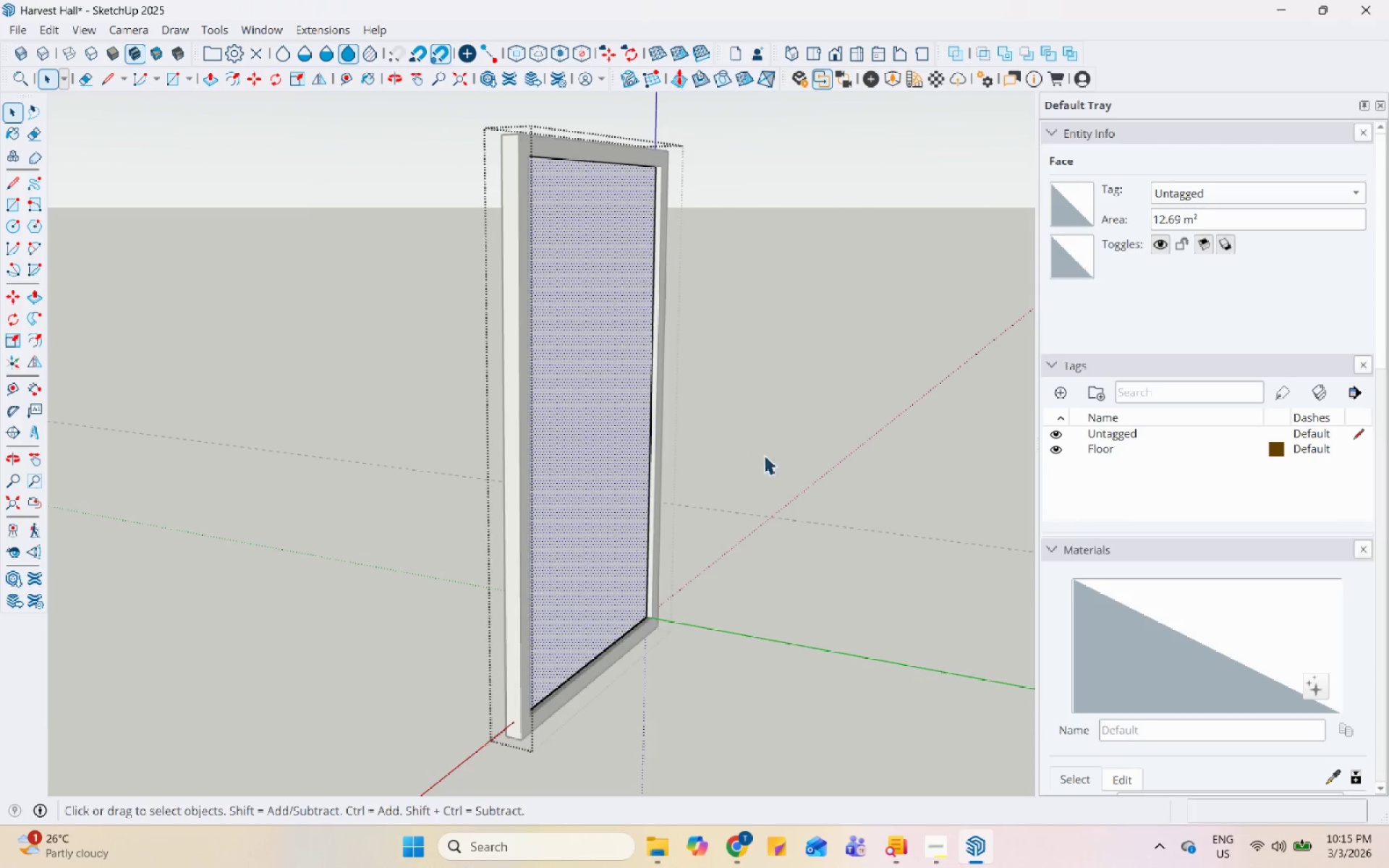 
key(Escape)
 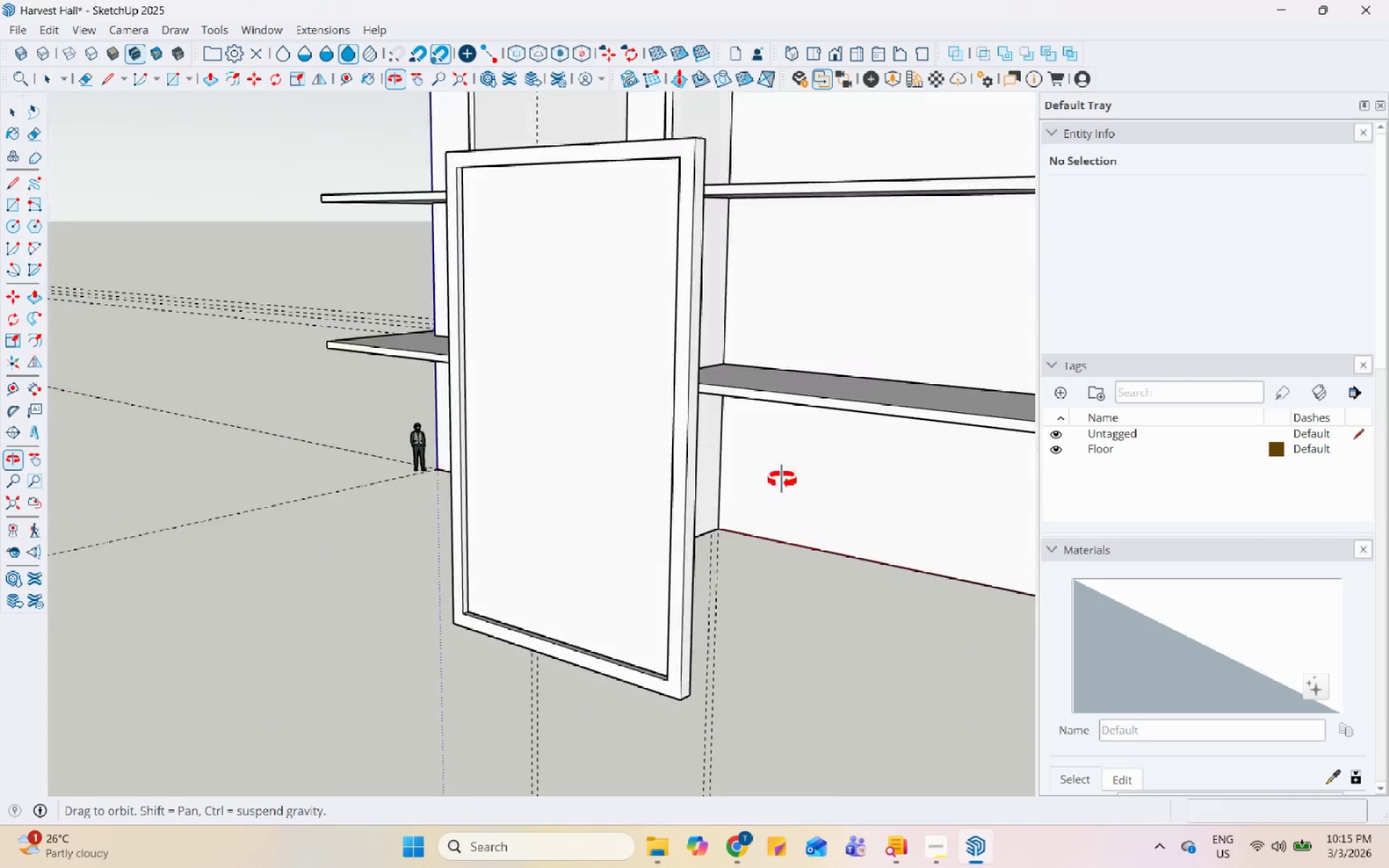 
scroll: coordinate [621, 569], scroll_direction: down, amount: 6.0
 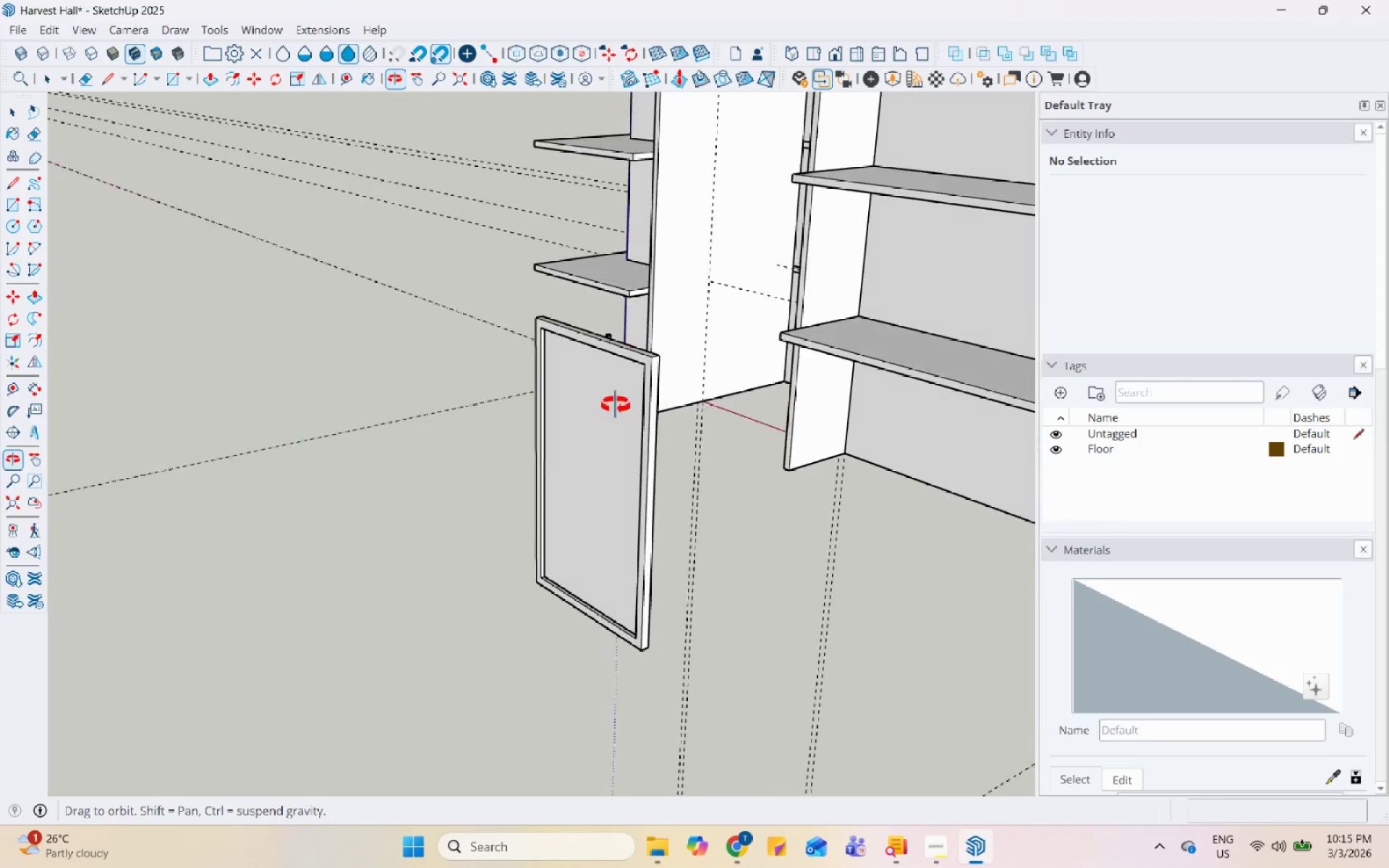 
scroll: coordinate [681, 339], scroll_direction: up, amount: 12.0
 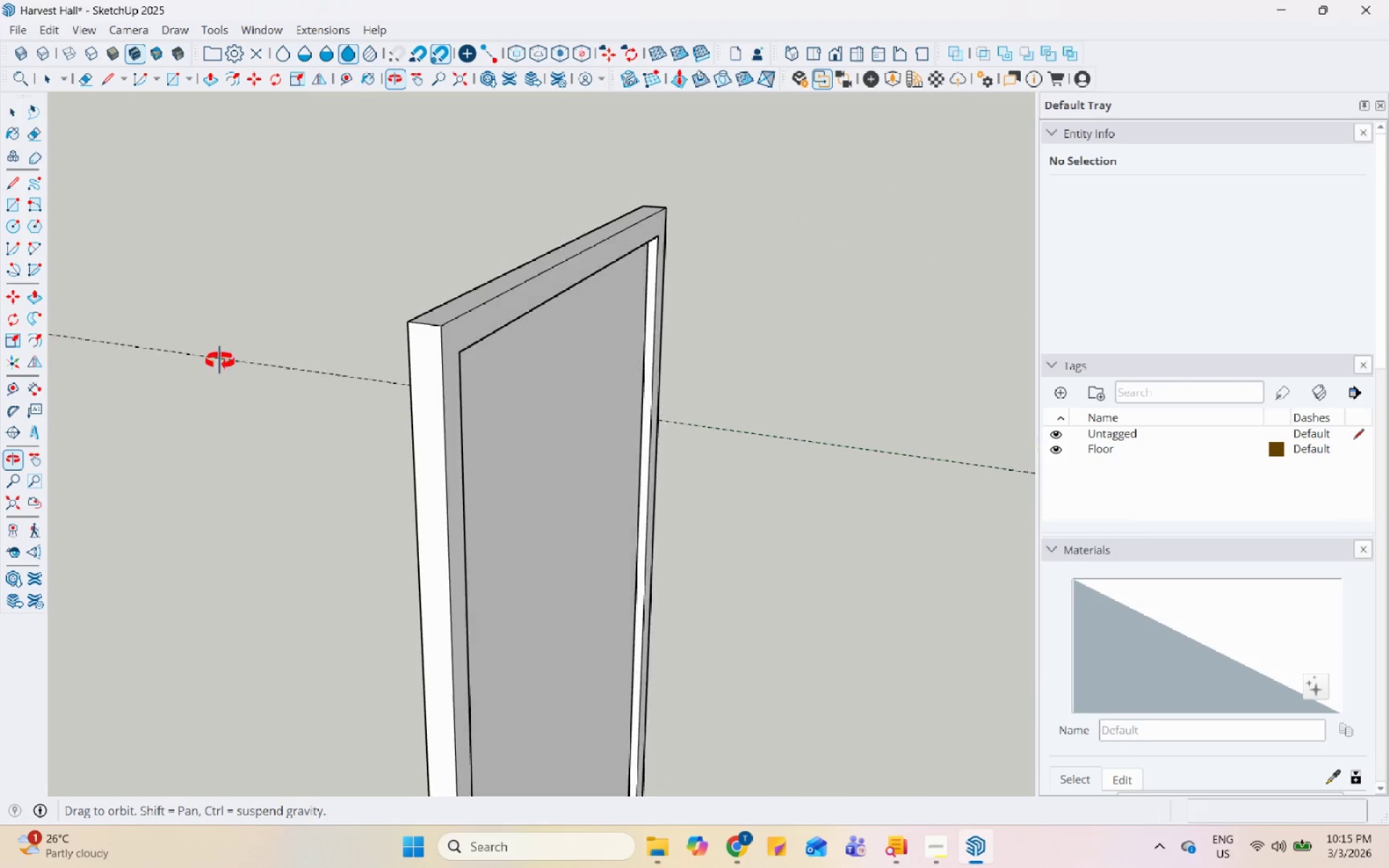 
scroll: coordinate [523, 352], scroll_direction: down, amount: 2.0
 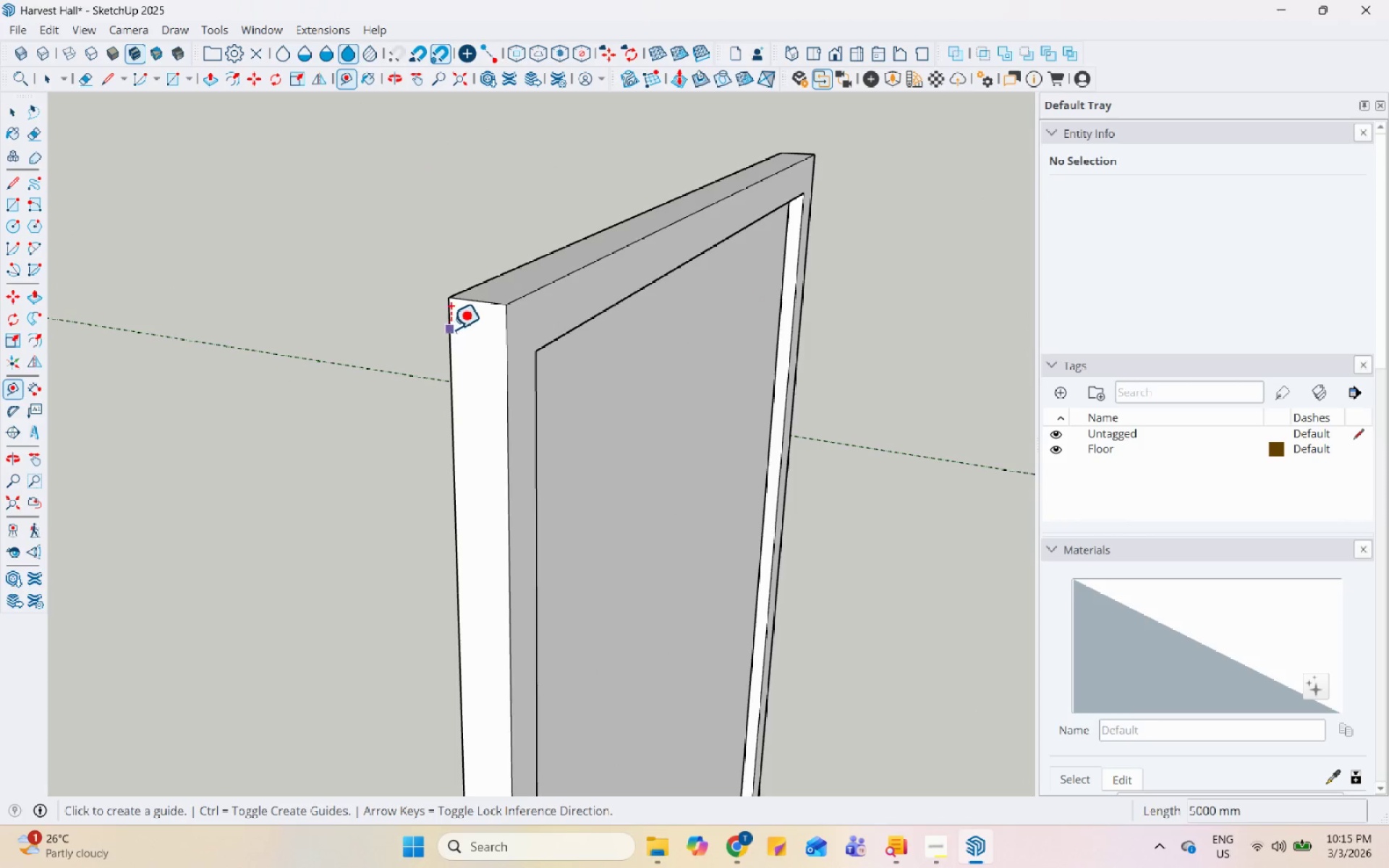 
left_click([450, 323])
 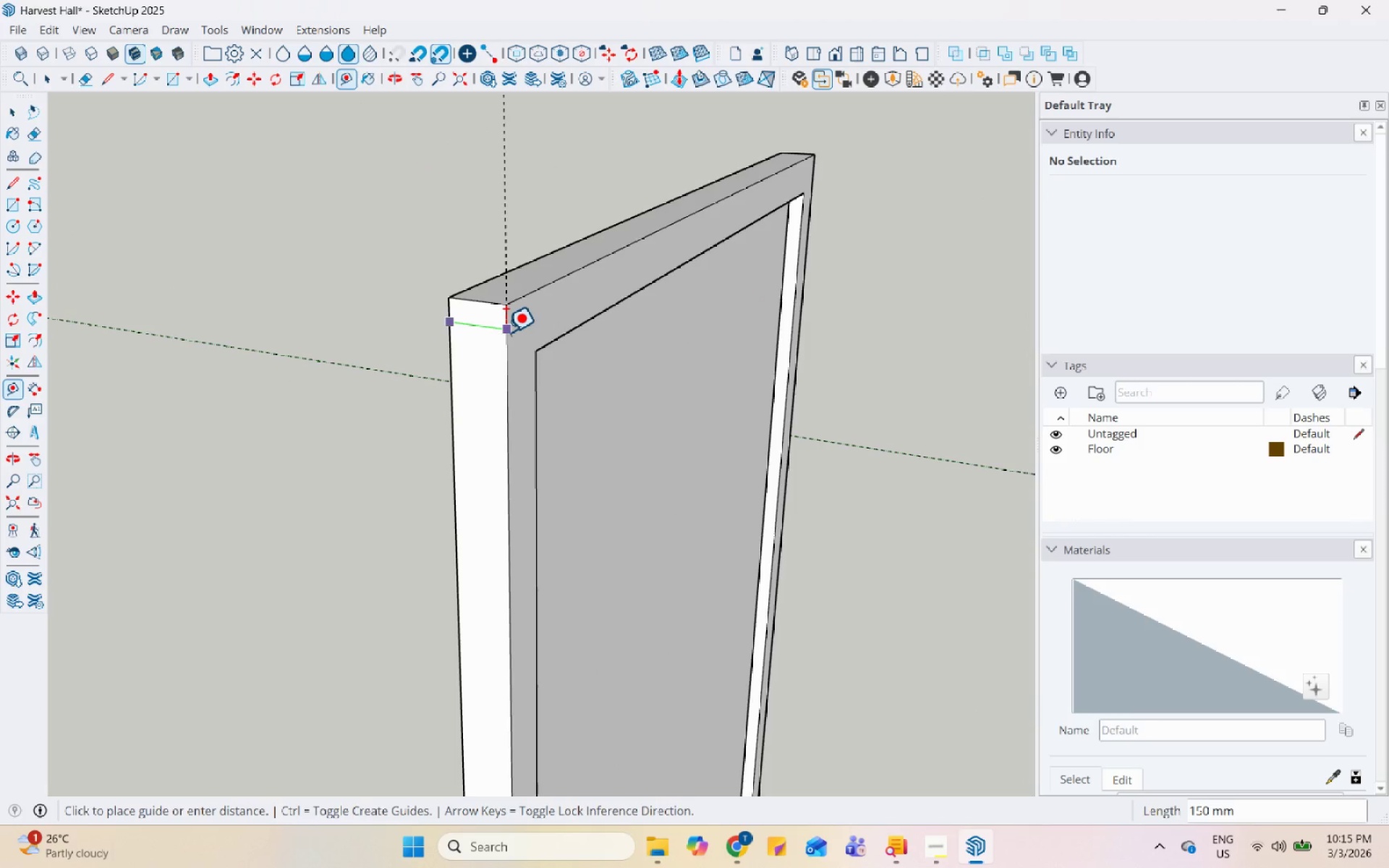 
key(Space)
 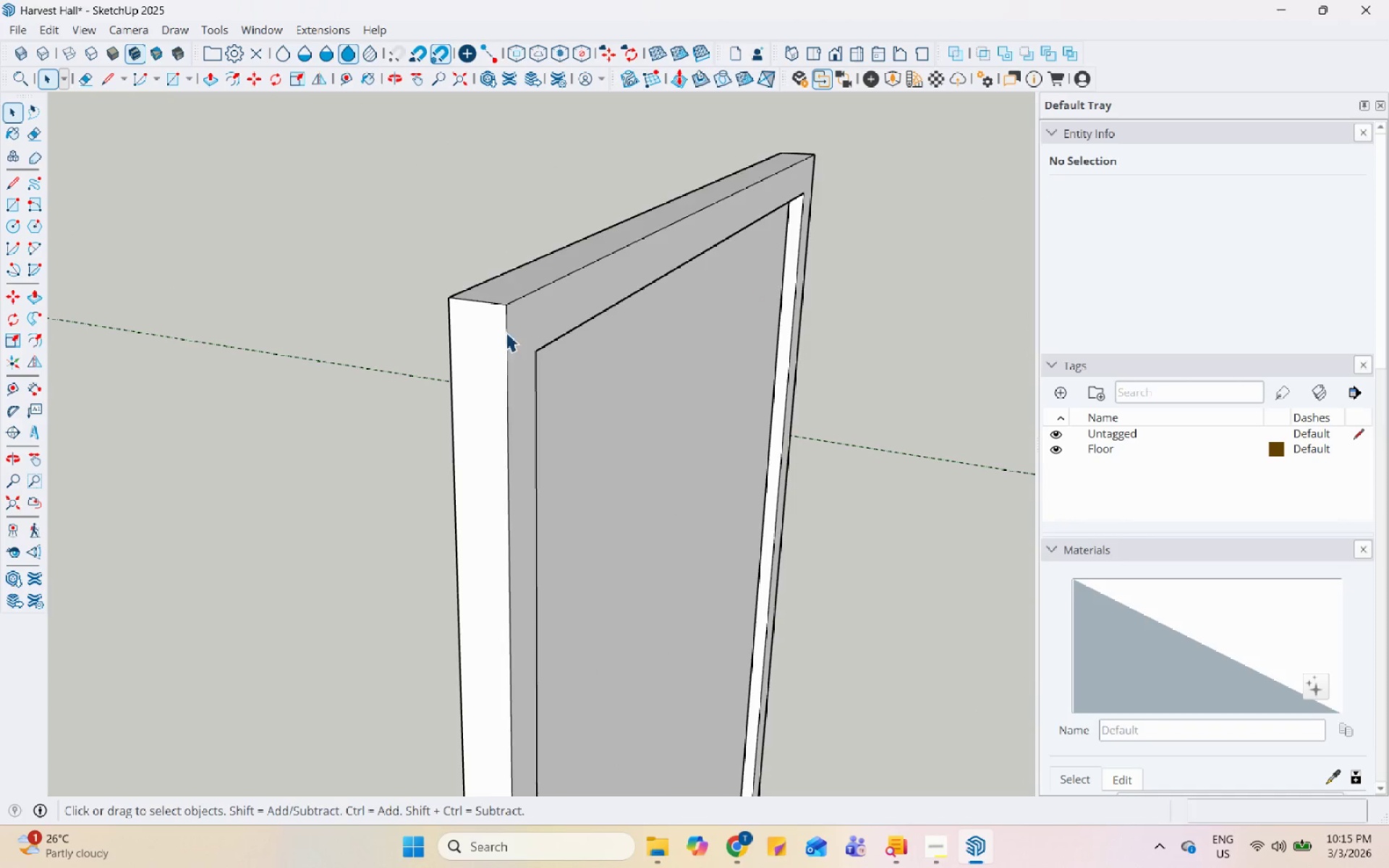 
scroll: coordinate [394, 402], scroll_direction: down, amount: 7.0
 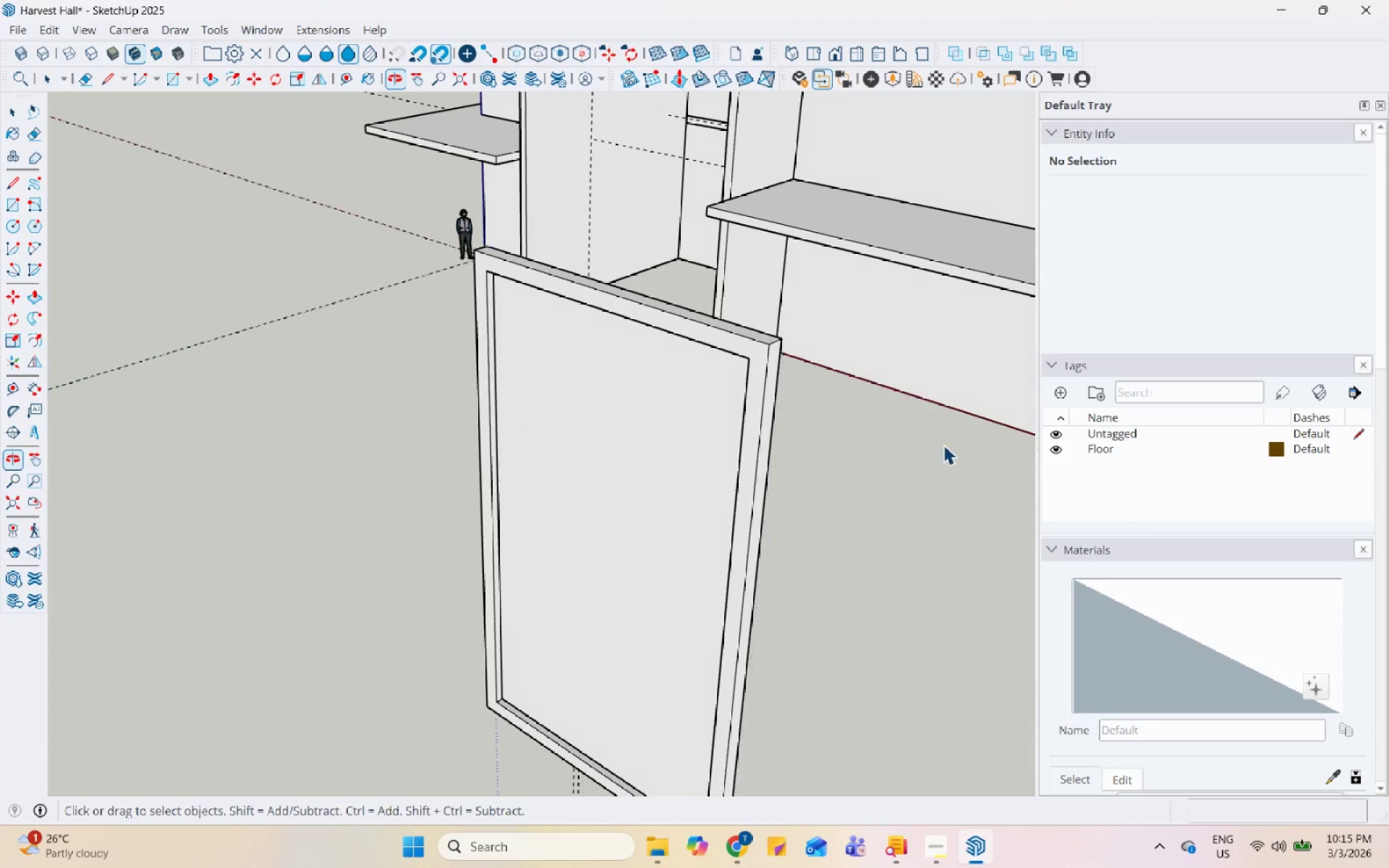 
left_click([587, 310])
 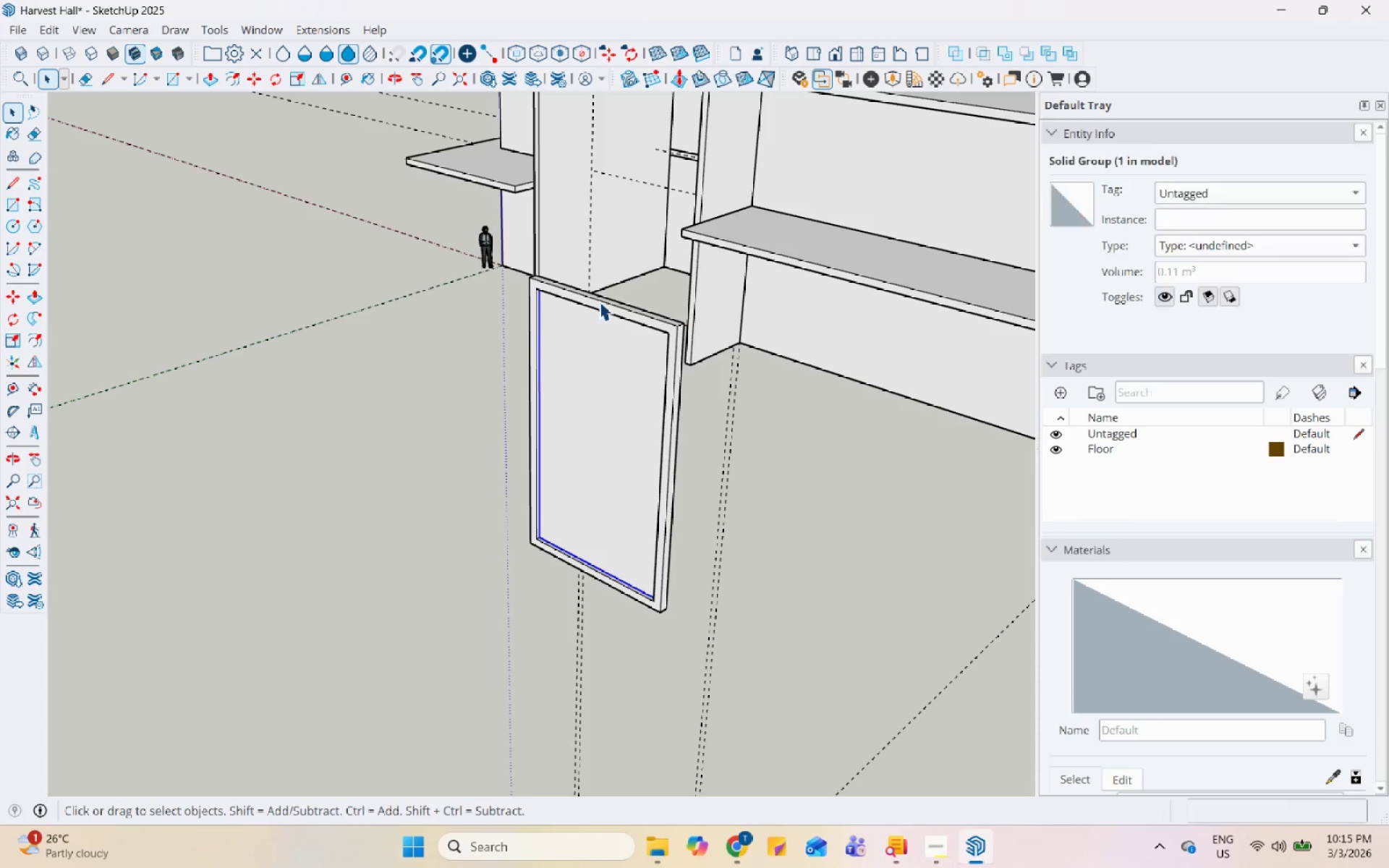 
scroll: coordinate [585, 310], scroll_direction: down, amount: 7.0
 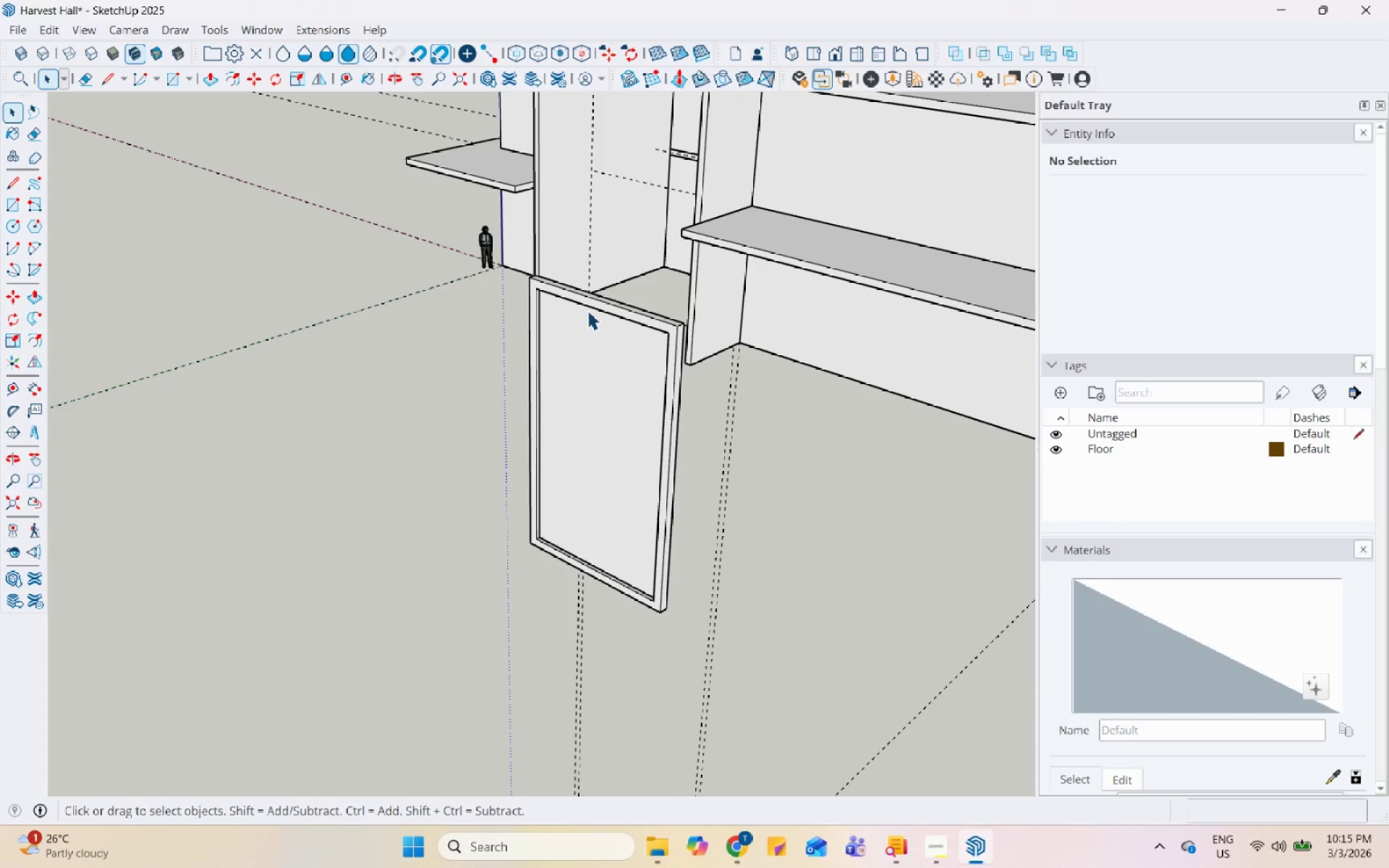 
left_click([599, 301])
 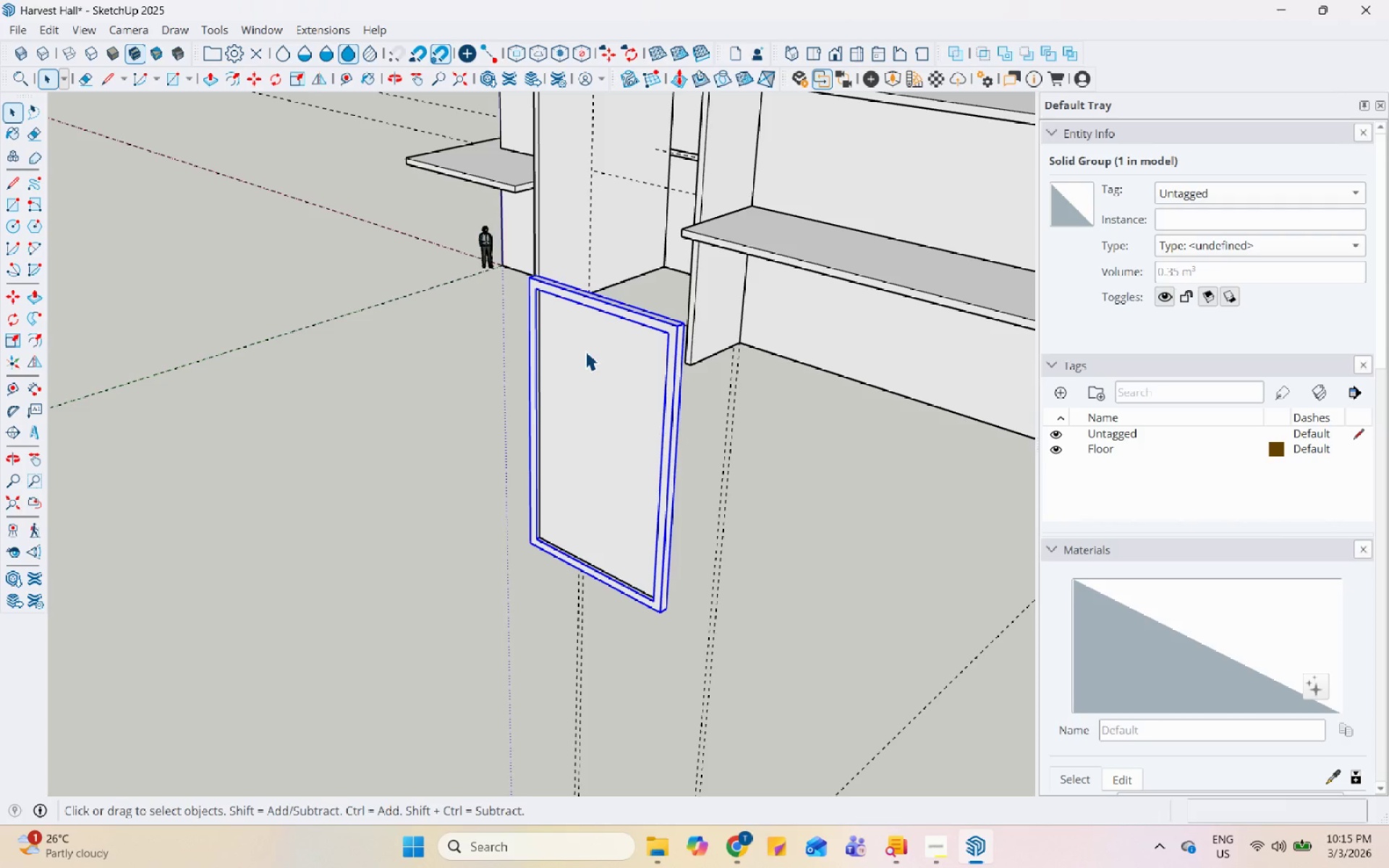 
hold_key(key=ControlLeft, duration=0.45)
left_click([585, 351])
 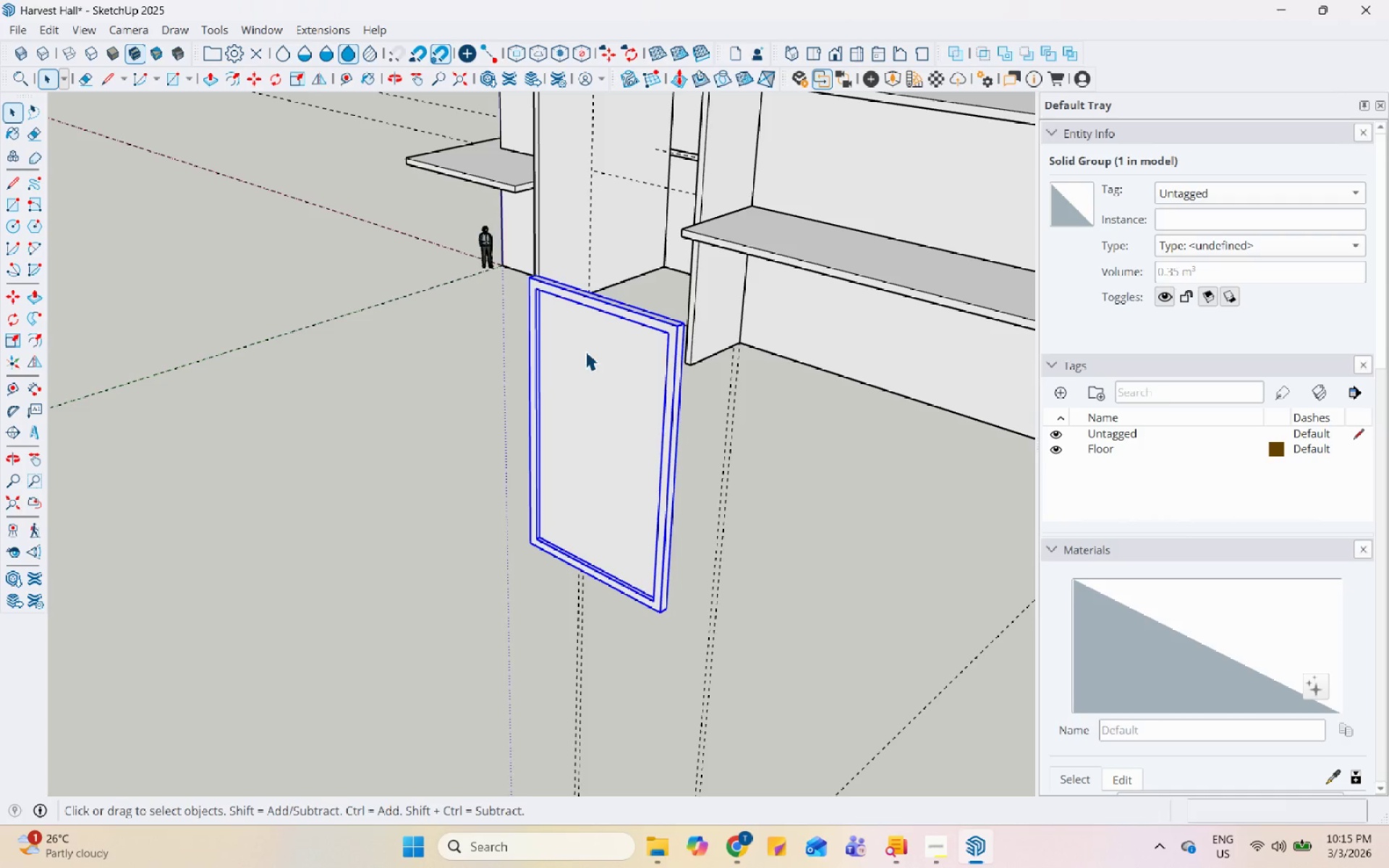 
right_click([585, 351])
 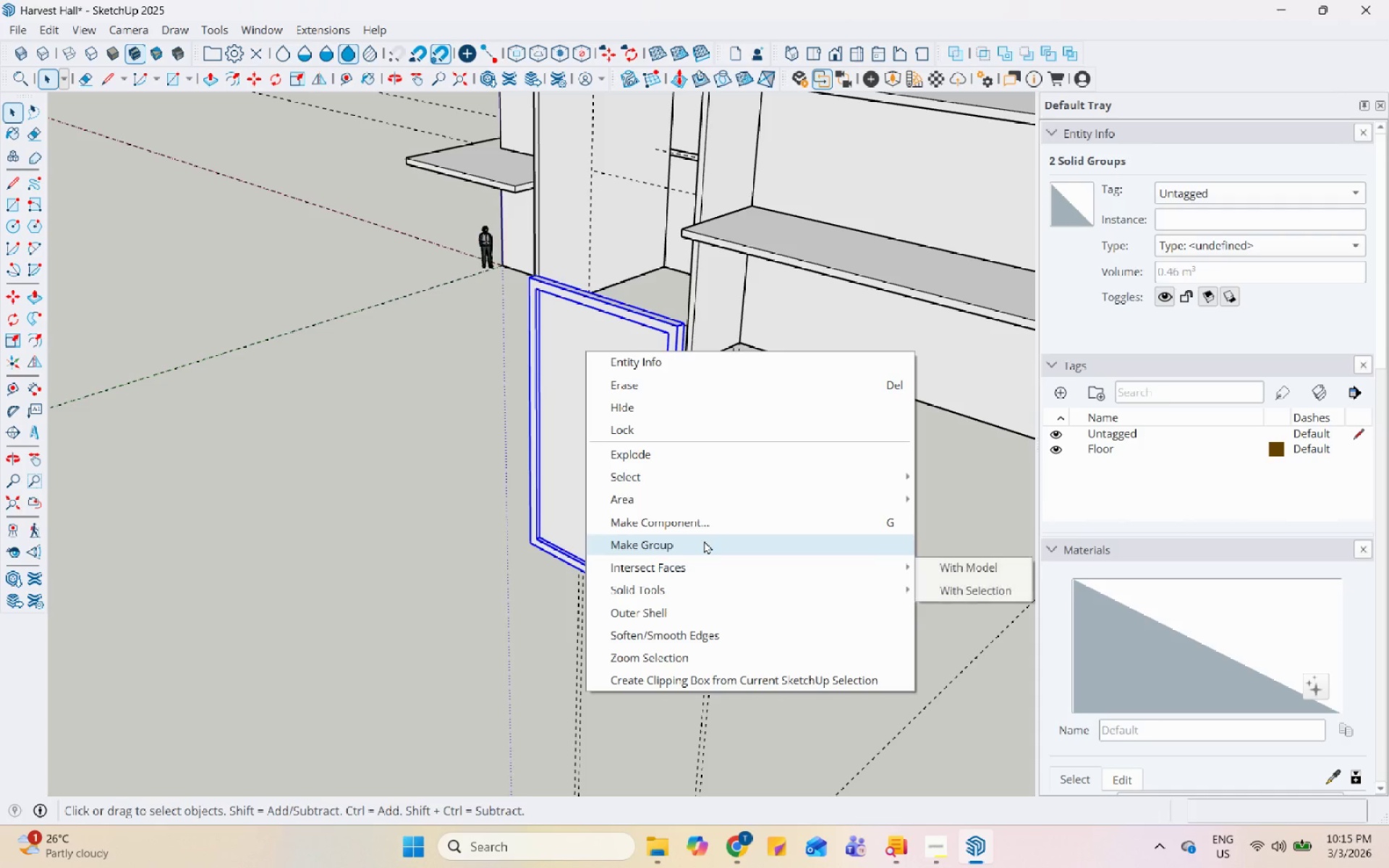 
left_click([707, 526])
 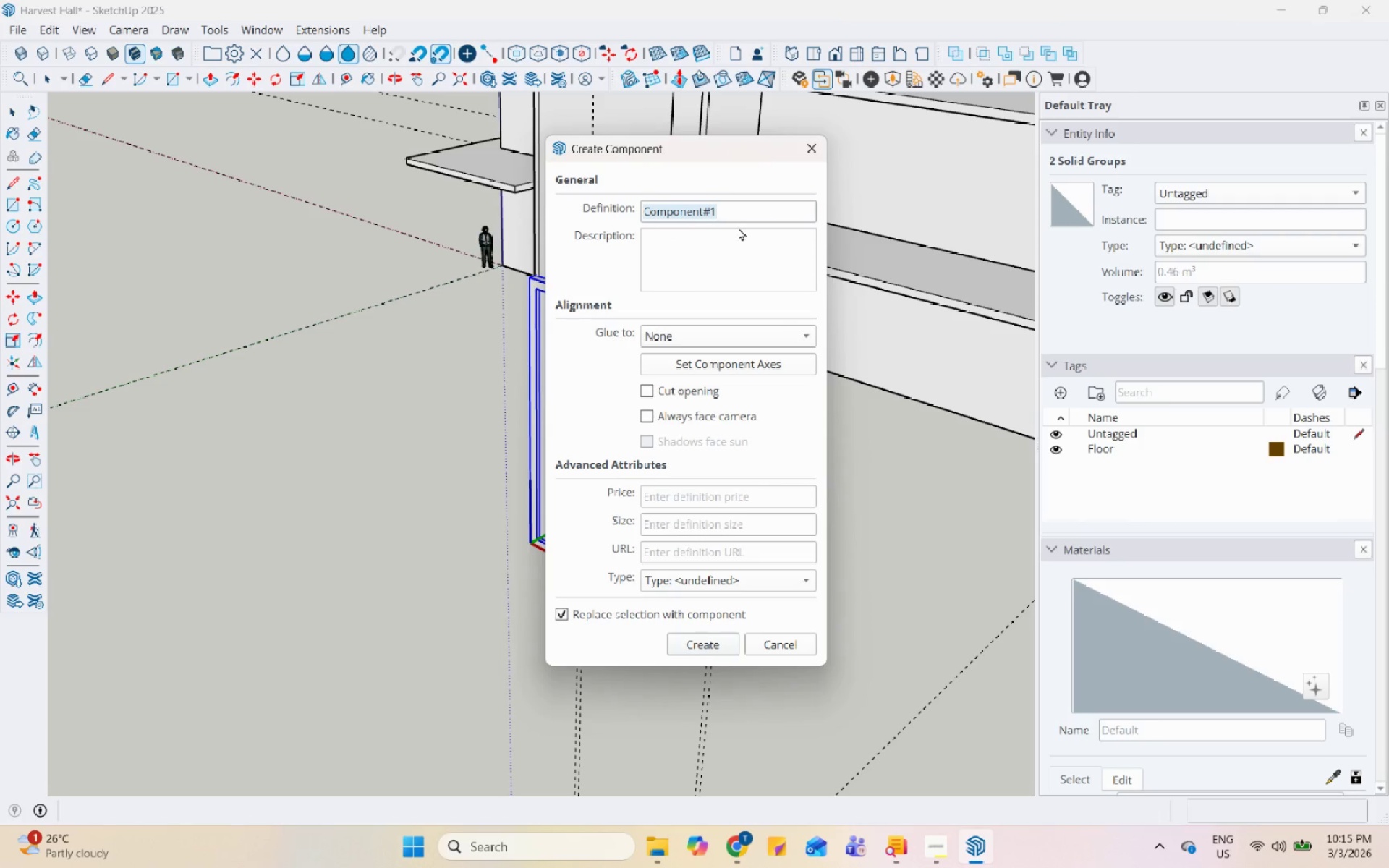 
type(Glass)
 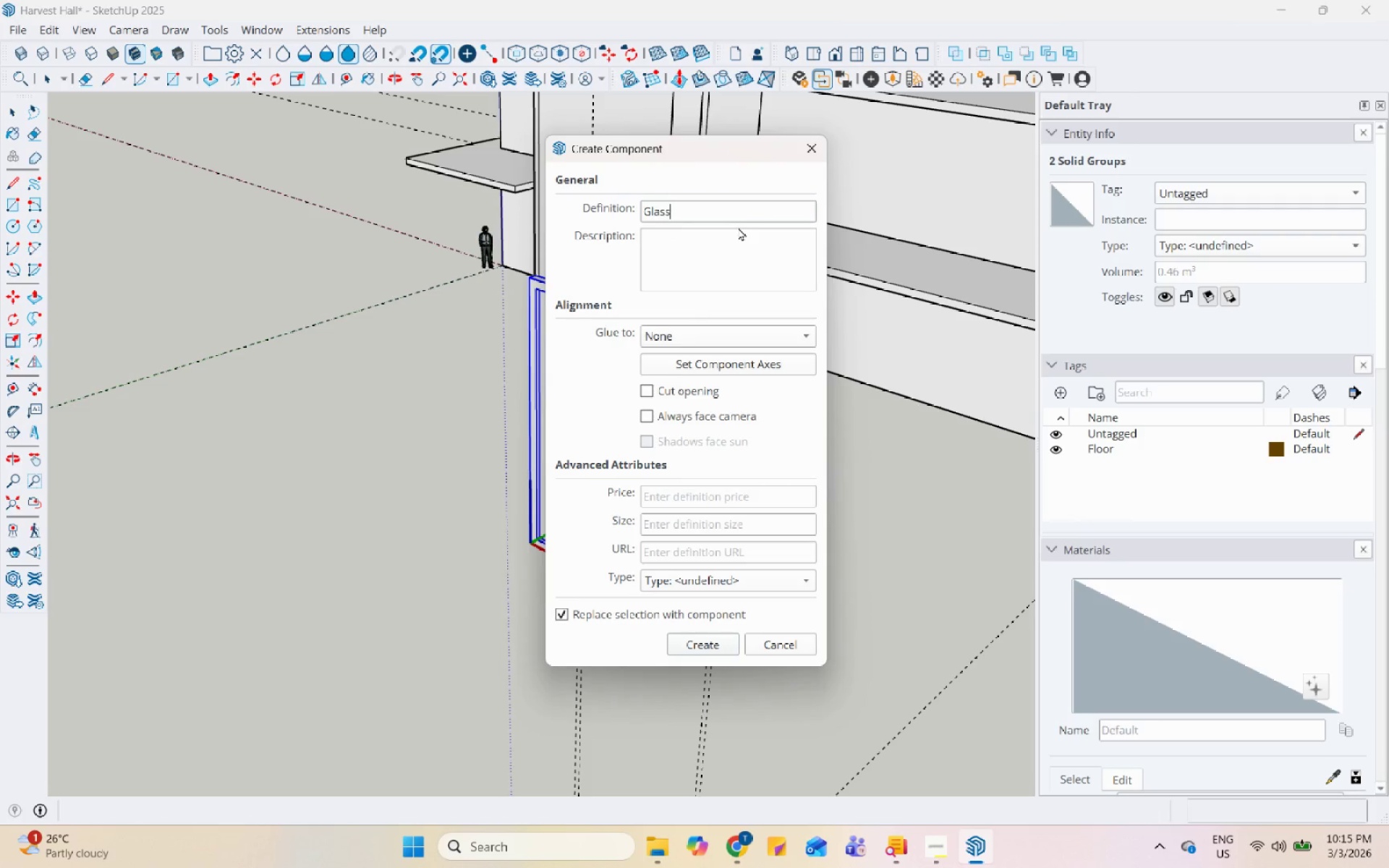 
key(Enter)
 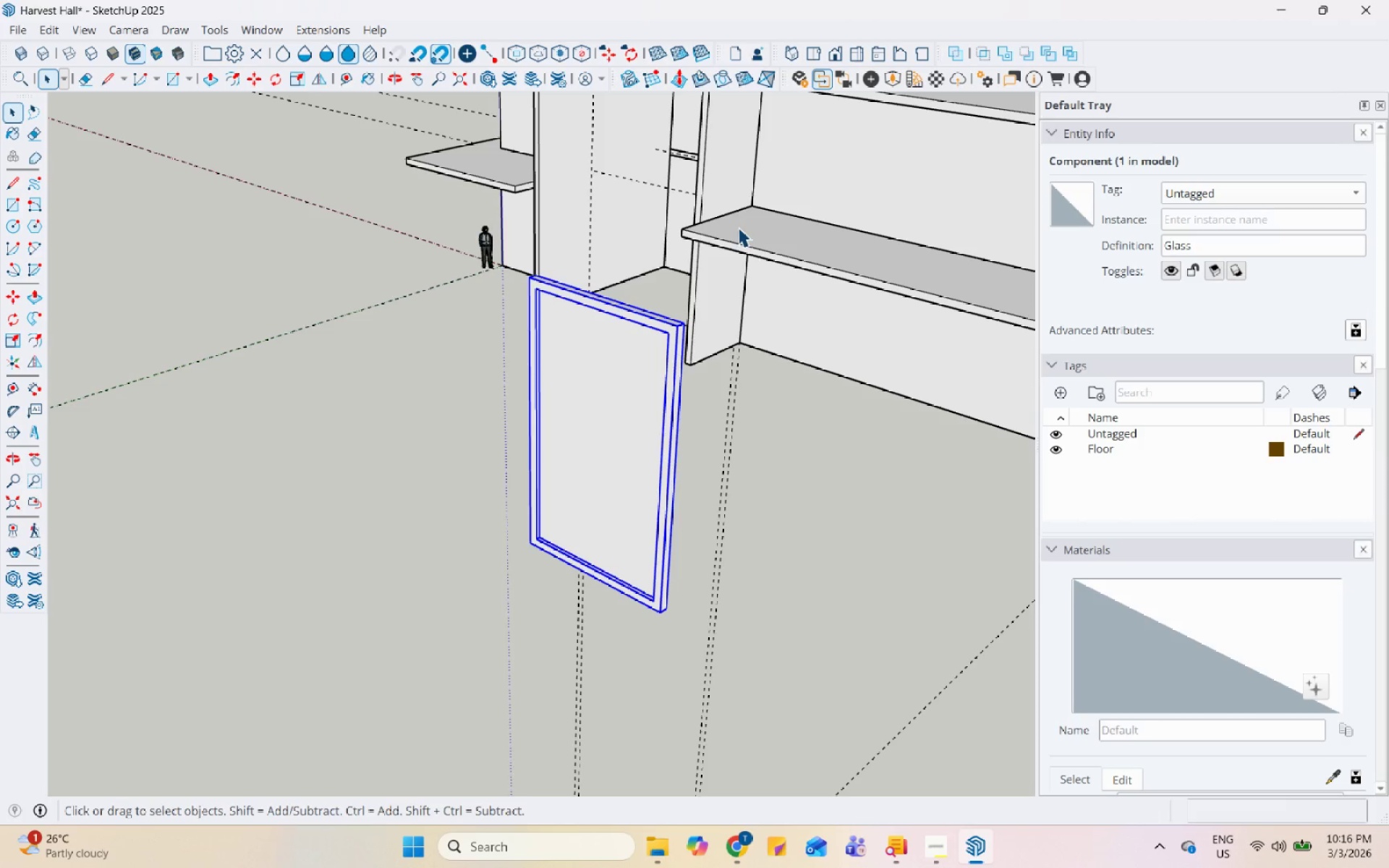 
wait(30.52)
 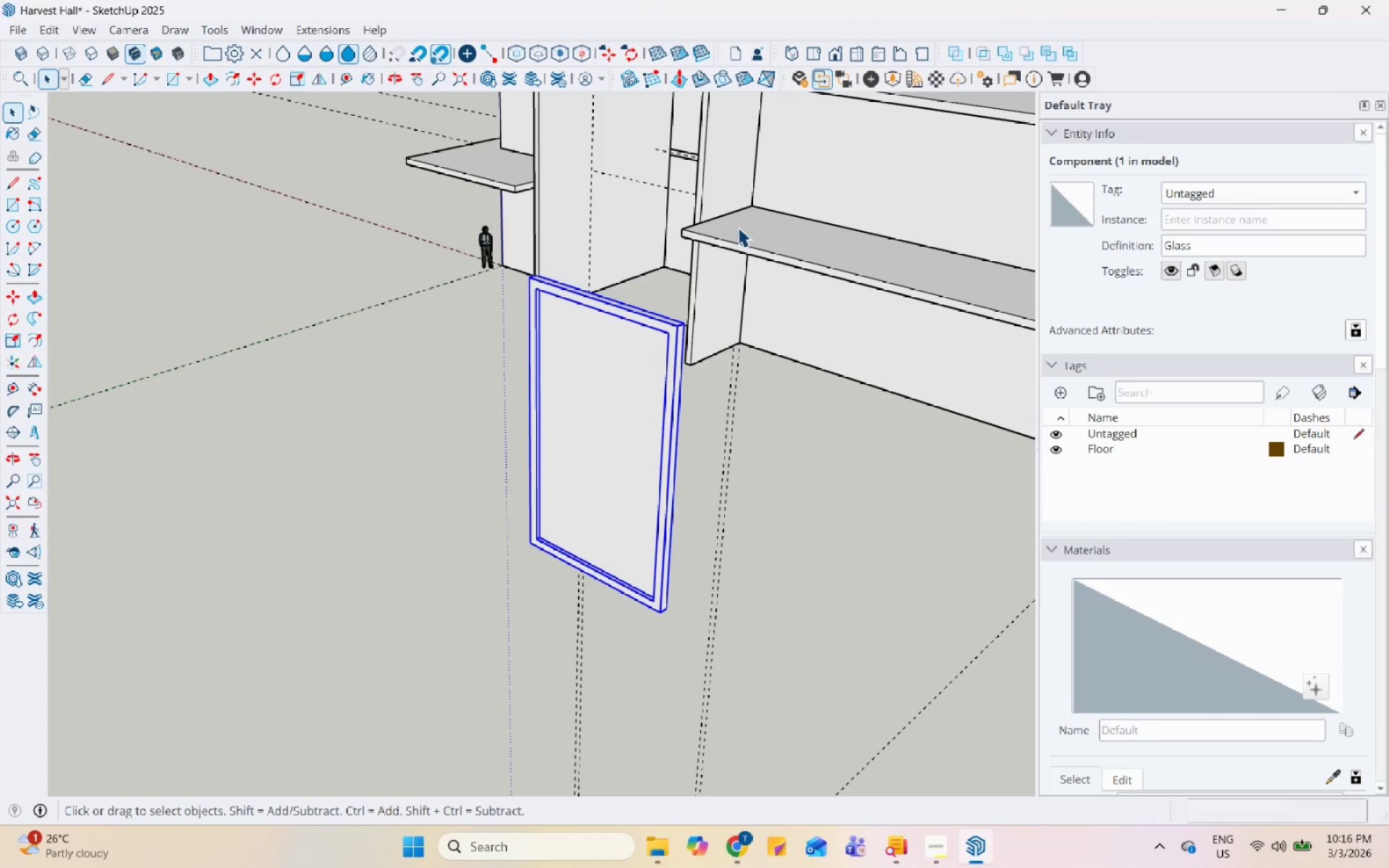 
scroll: coordinate [624, 513], scroll_direction: down, amount: 10.0
 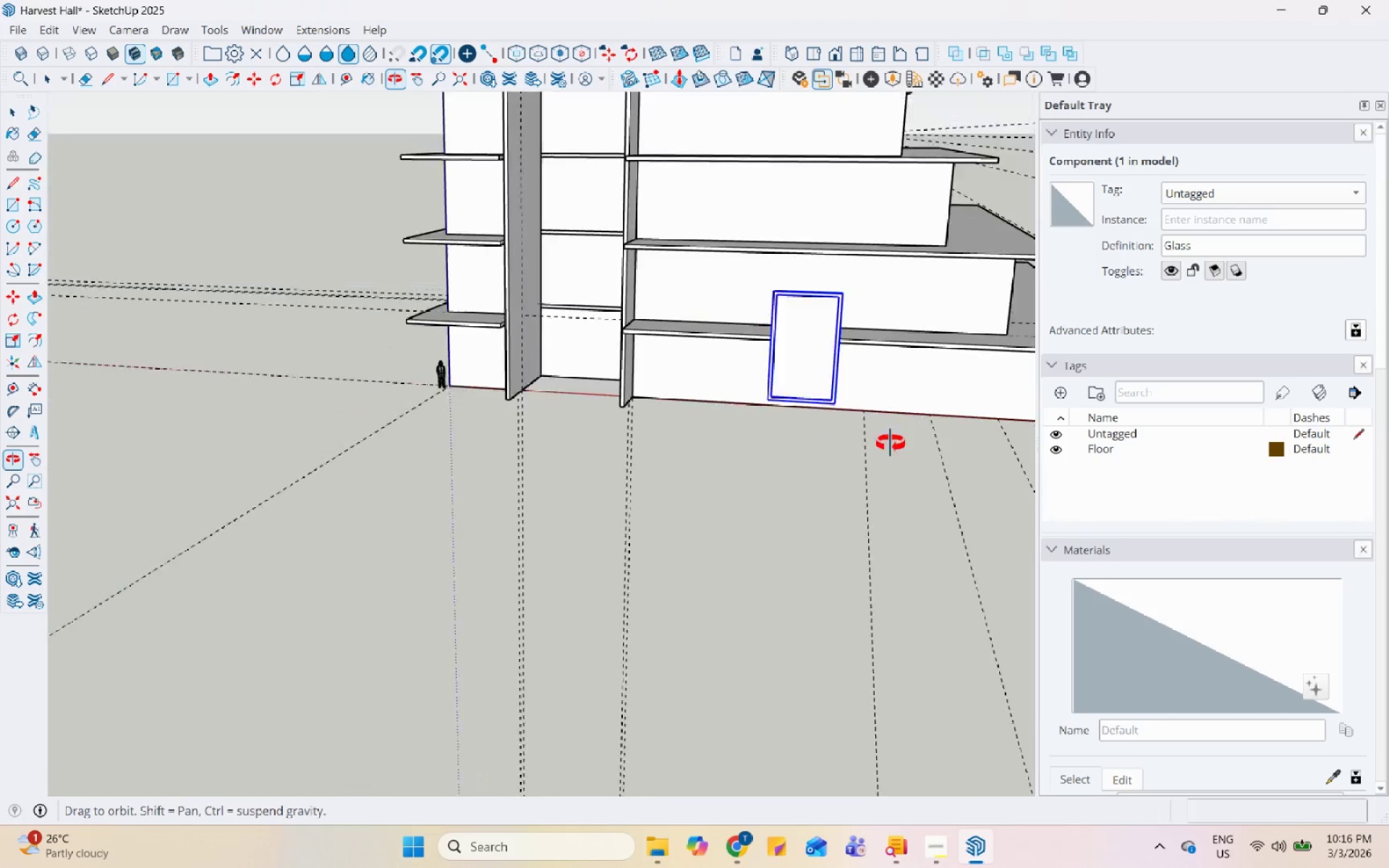 
scroll: coordinate [903, 472], scroll_direction: up, amount: 5.0
 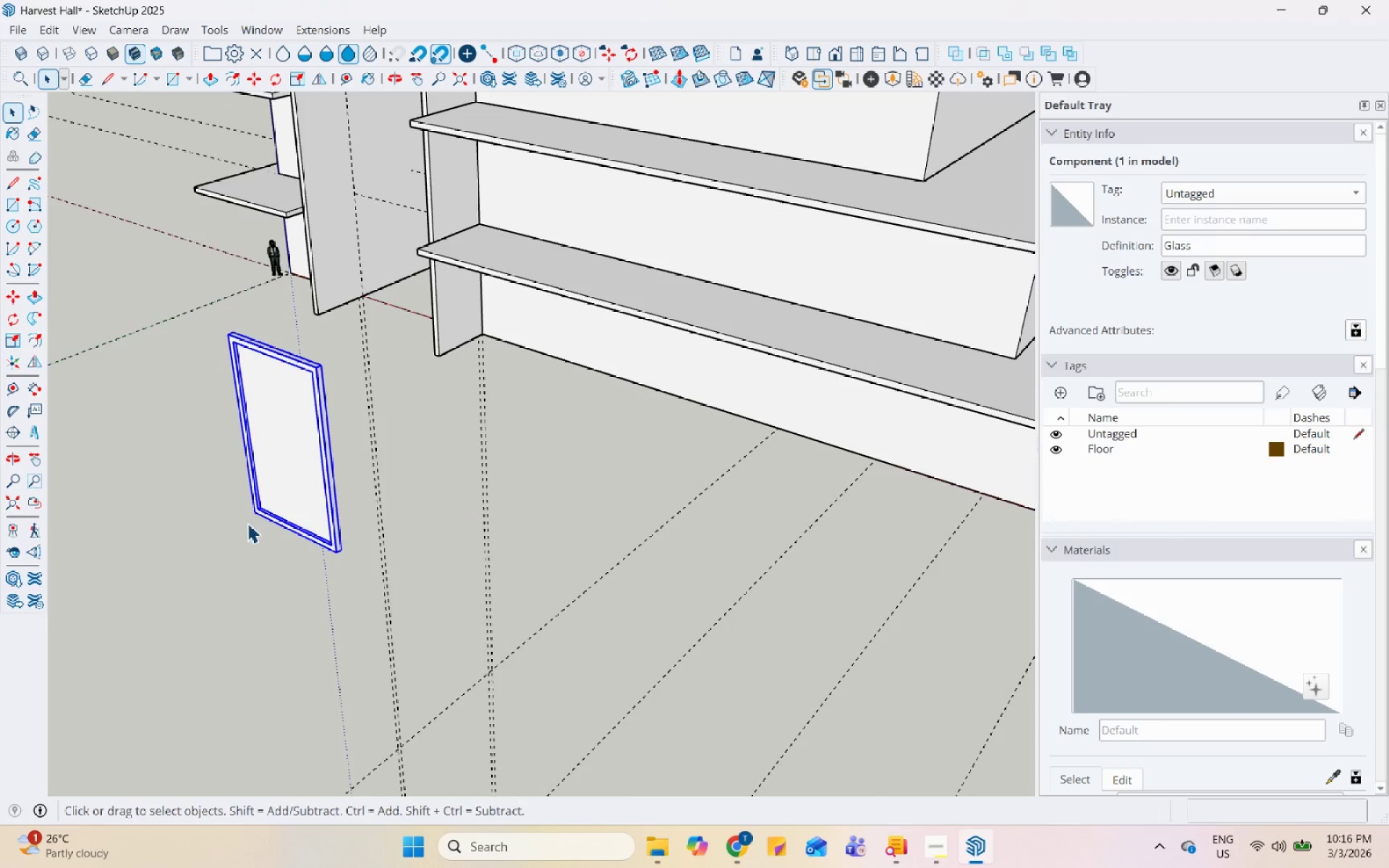 
key(M)
 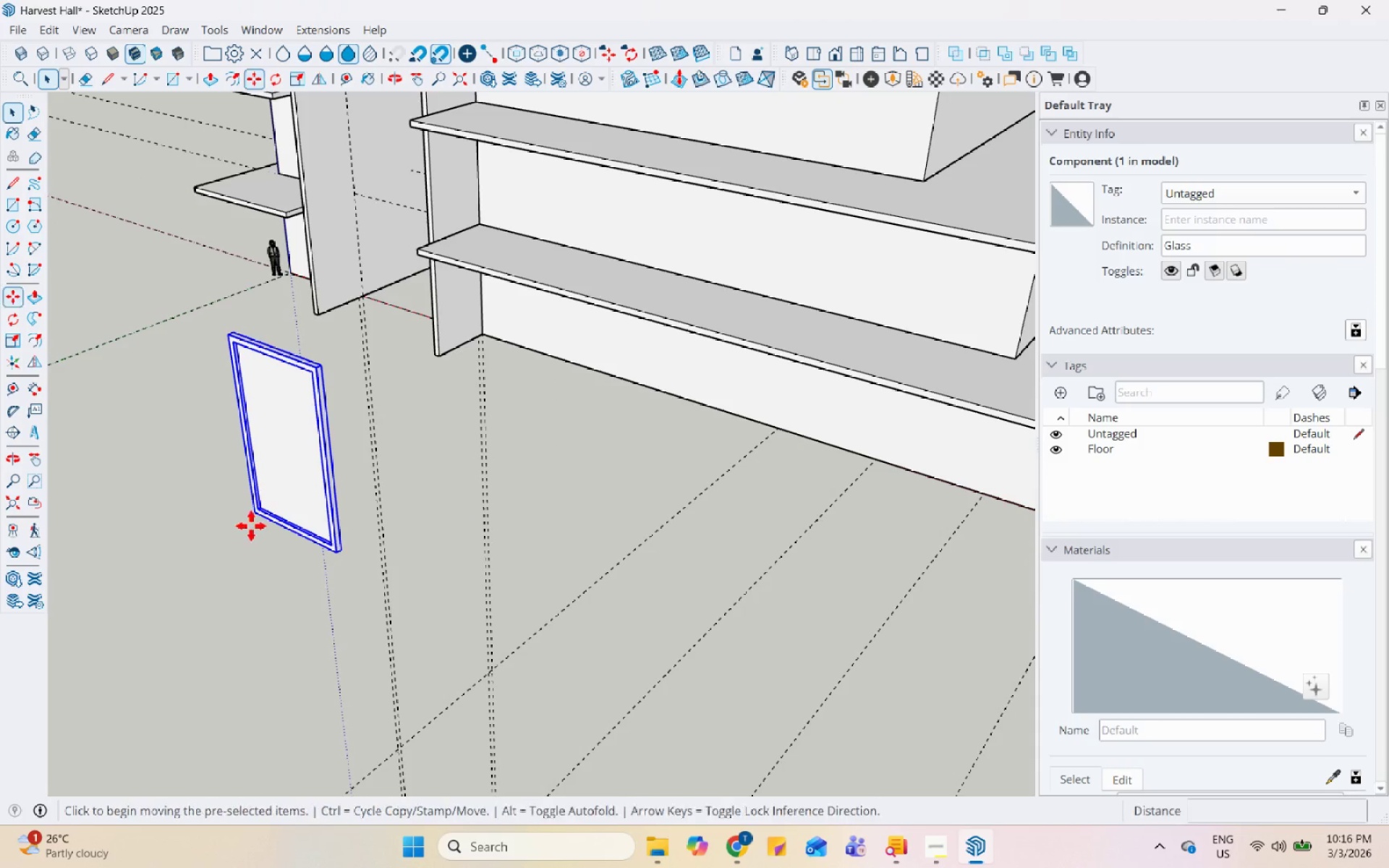 
left_click_drag(start_coordinate=[253, 477], to_coordinate=[257, 480])
 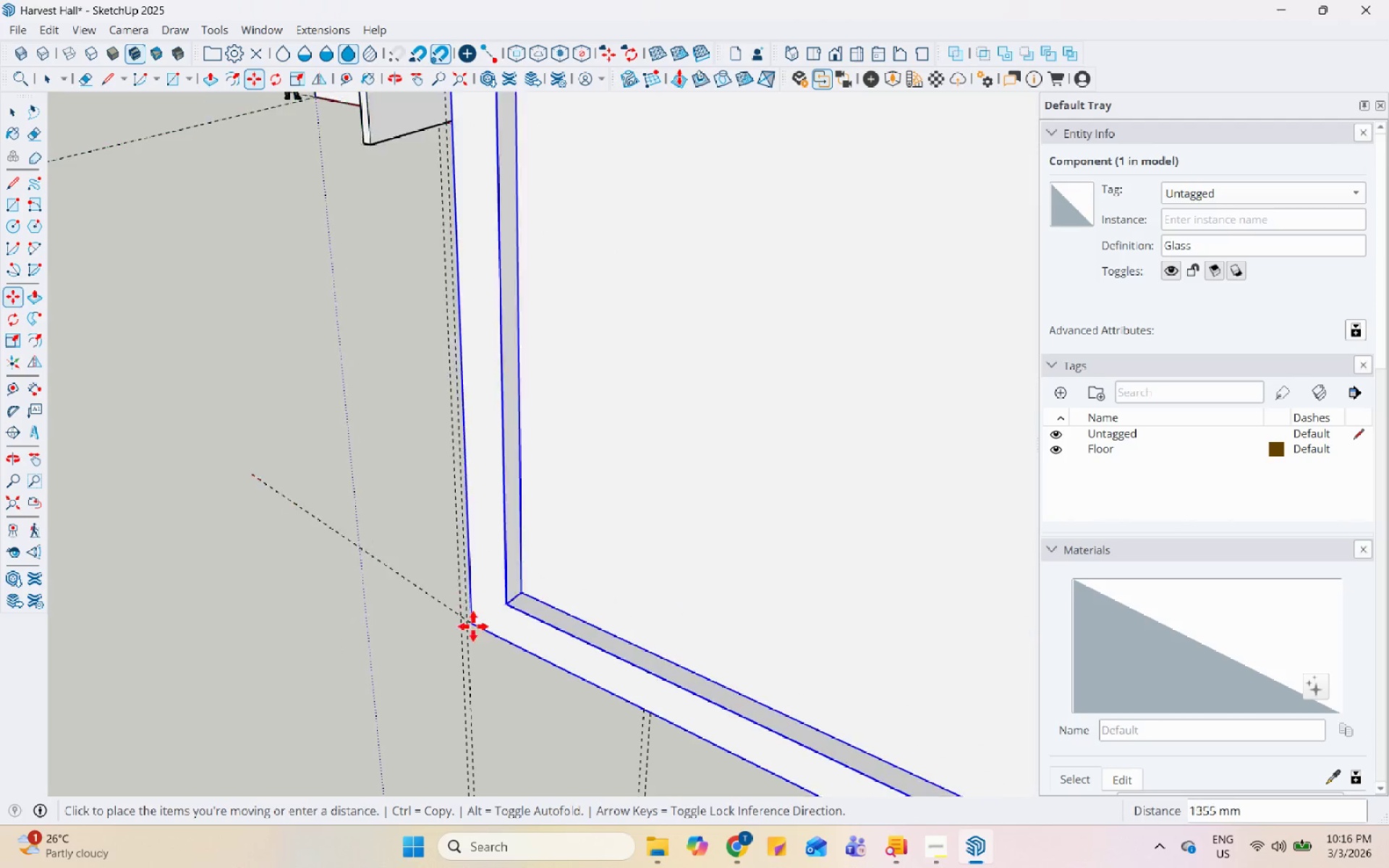 
scroll: coordinate [261, 500], scroll_direction: up, amount: 10.0
 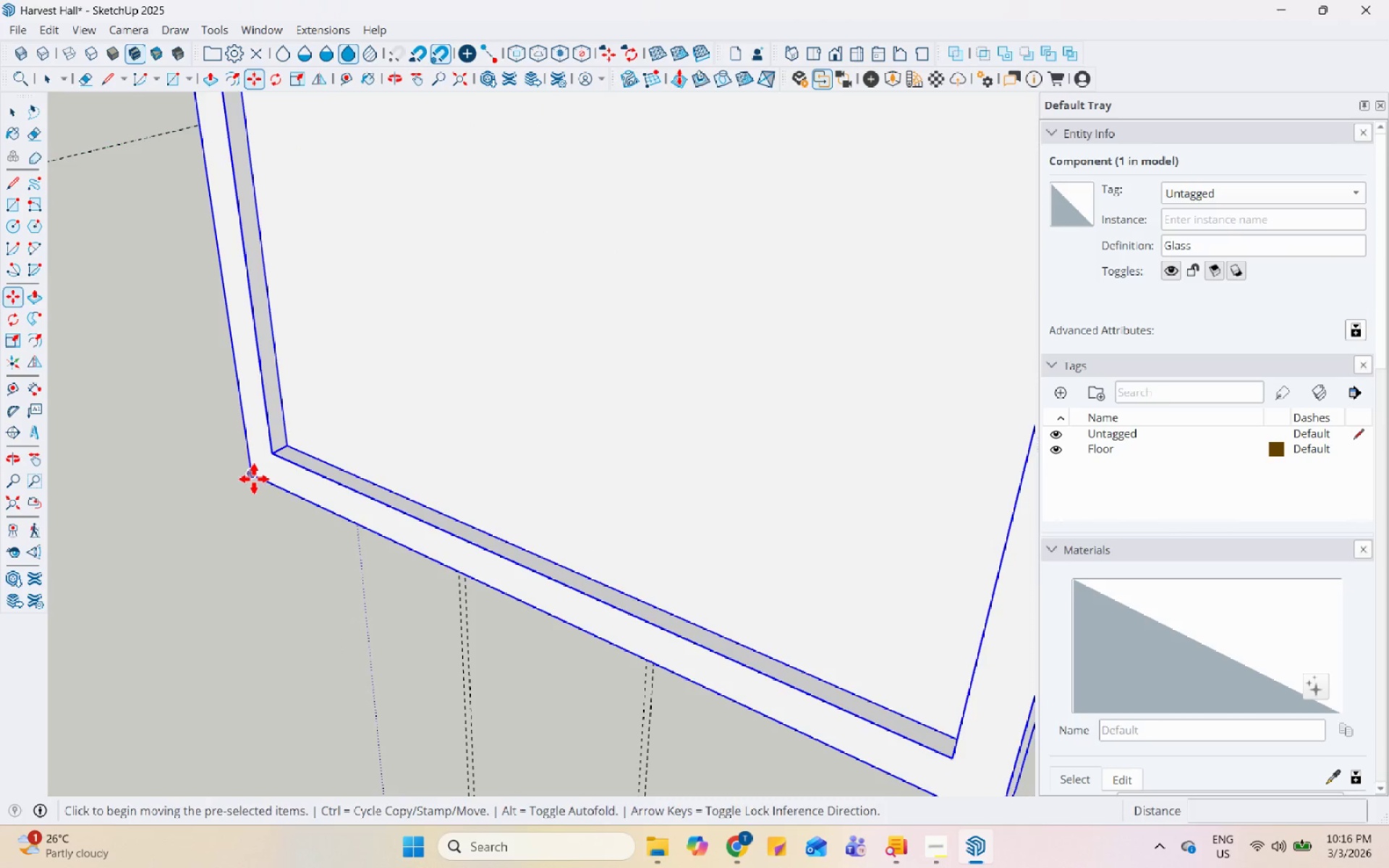 
scroll: coordinate [606, 342], scroll_direction: down, amount: 18.0
 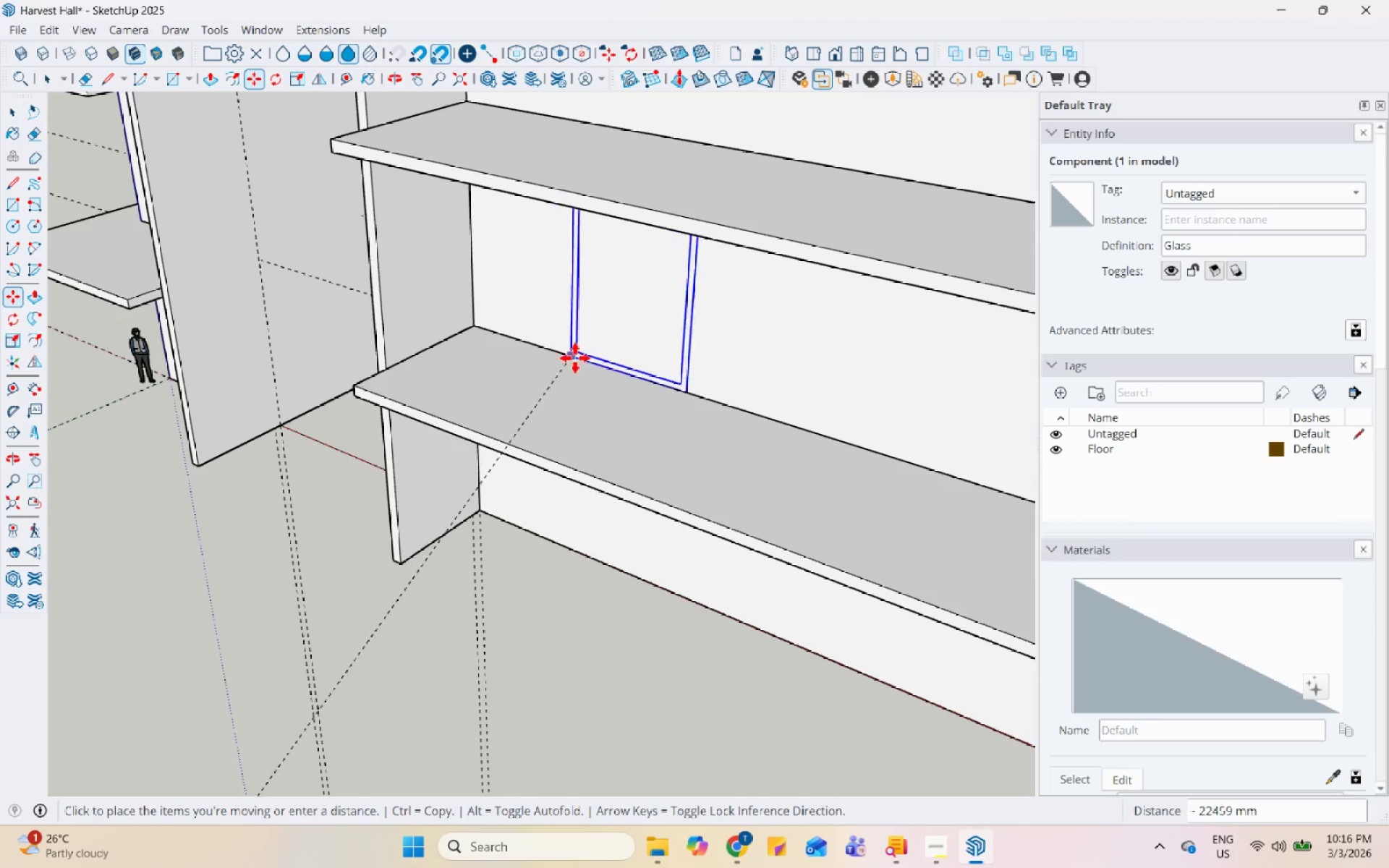 
left_click([618, 370])
 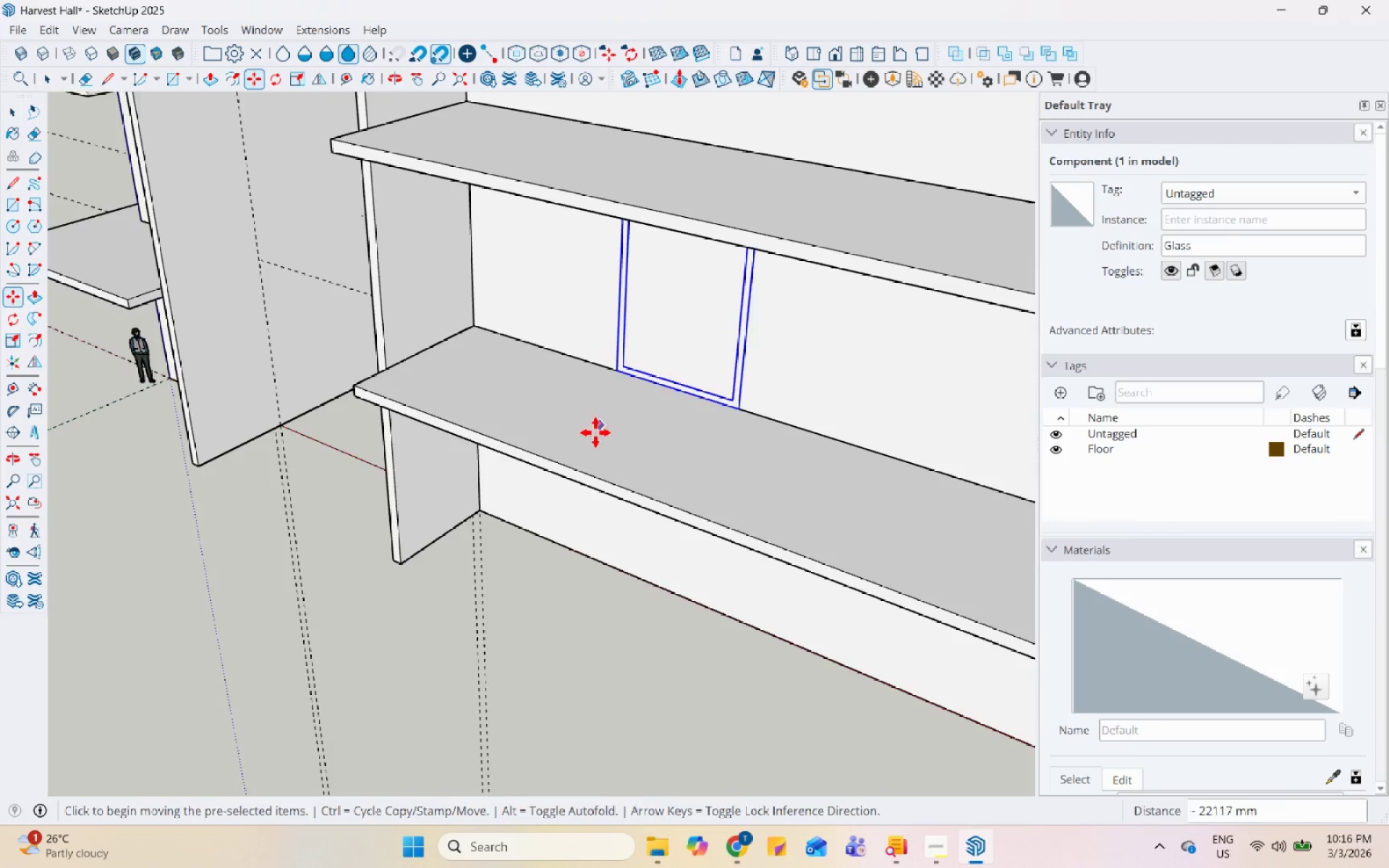 
key(Space)
 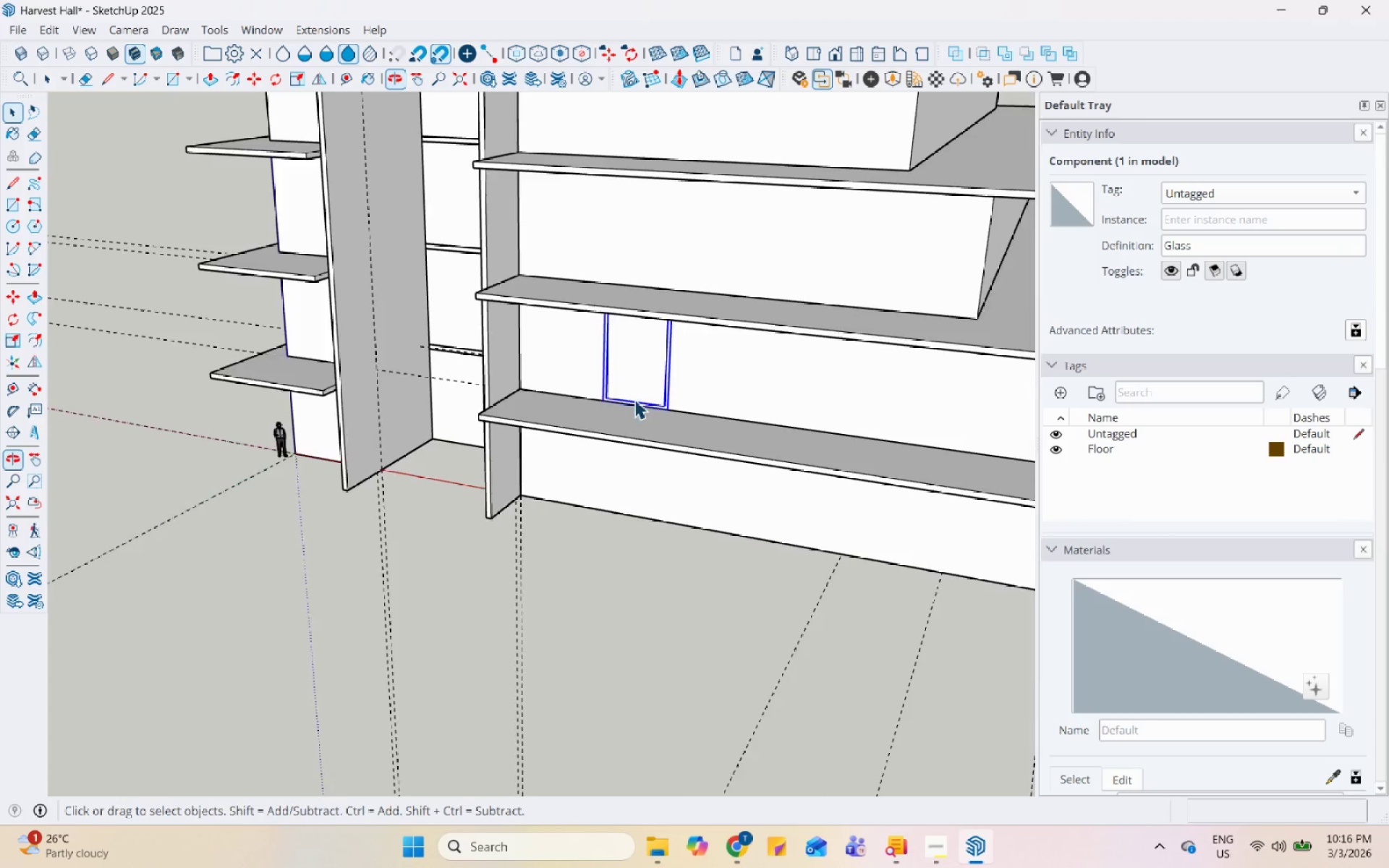 
scroll: coordinate [542, 427], scroll_direction: down, amount: 12.0
 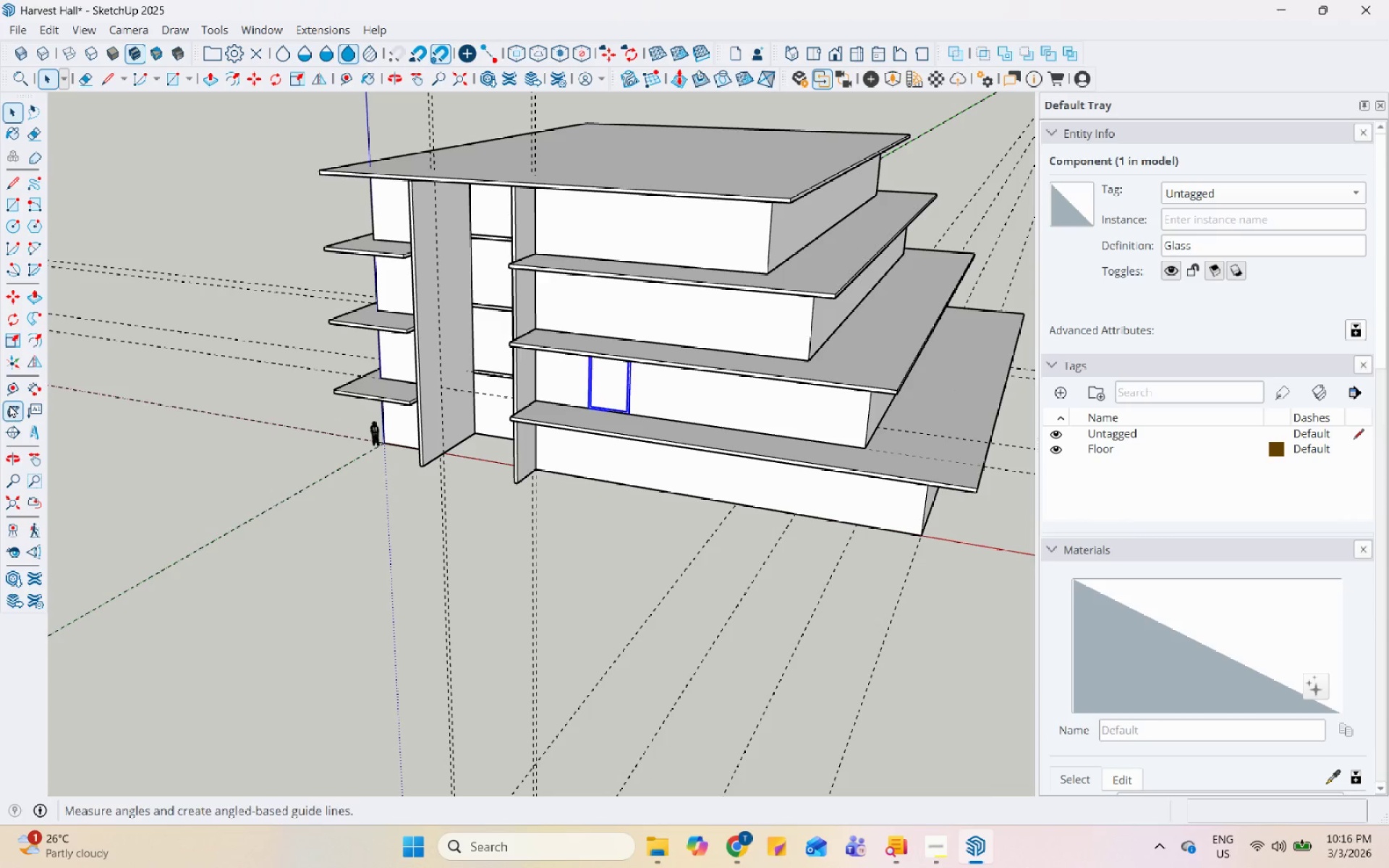 
left_click_drag(start_coordinate=[12, 393], to_coordinate=[20, 388])
 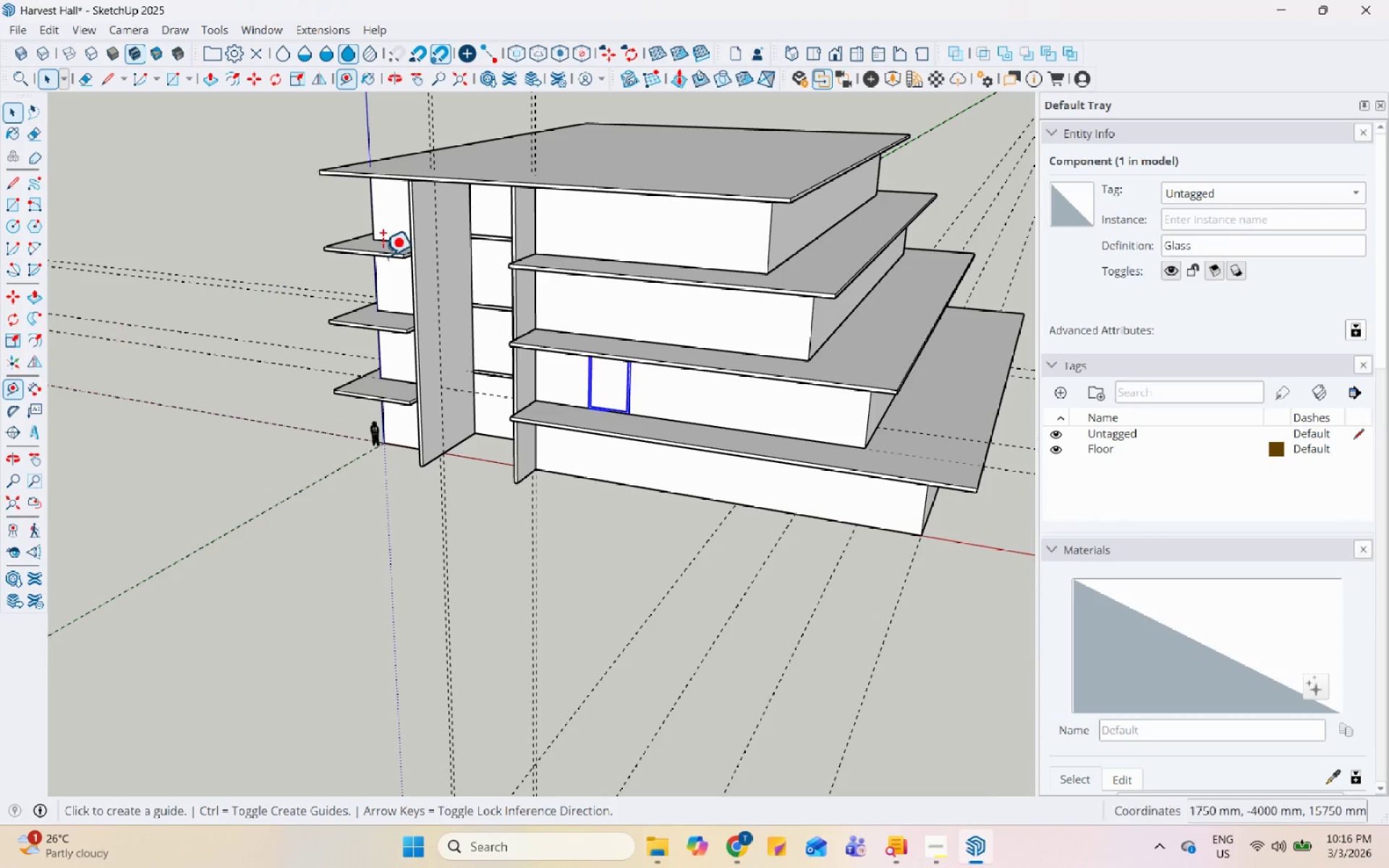 
scroll: coordinate [622, 315], scroll_direction: up, amount: 6.0
 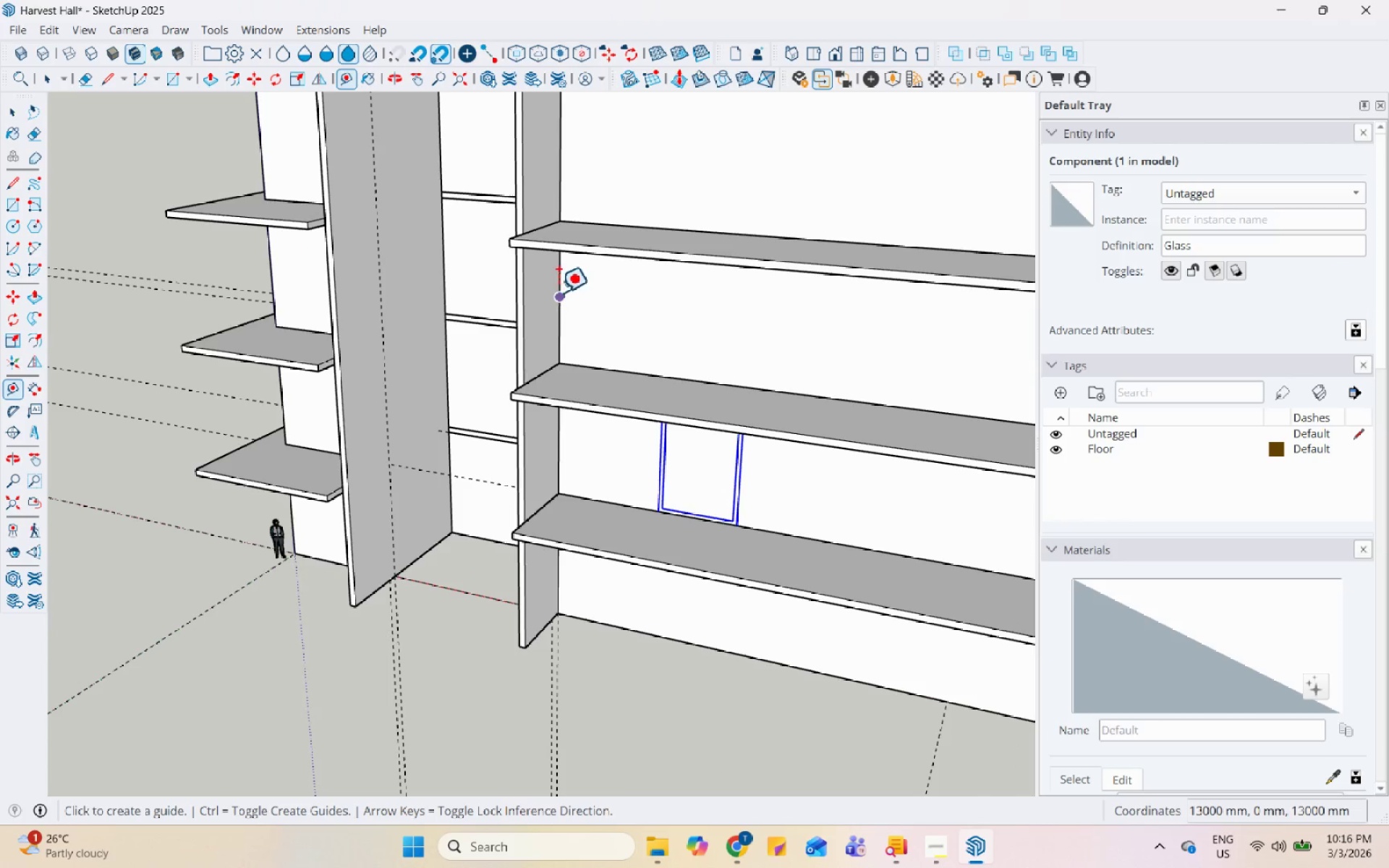 
left_click([564, 293])
 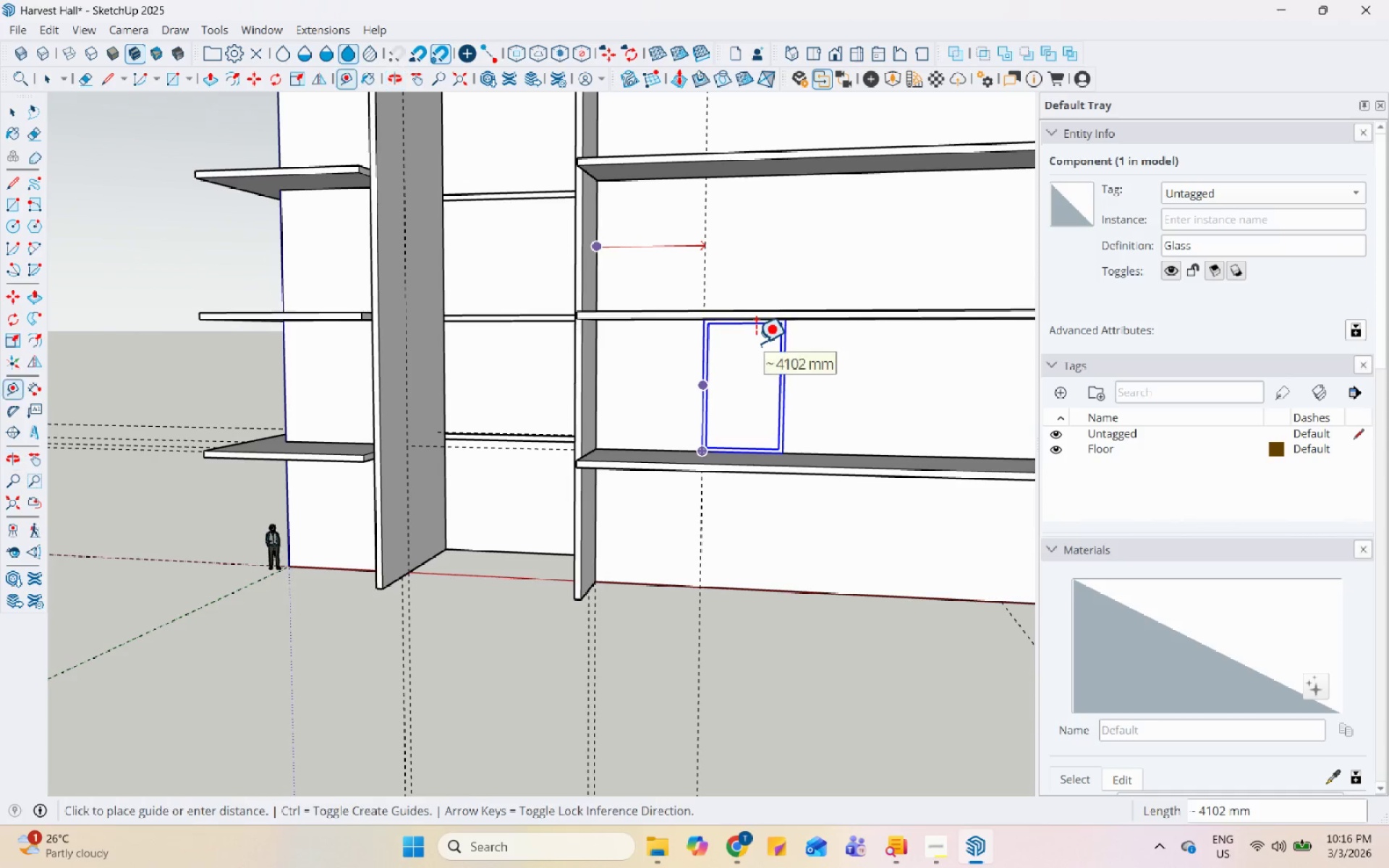 
wait(7.09)
 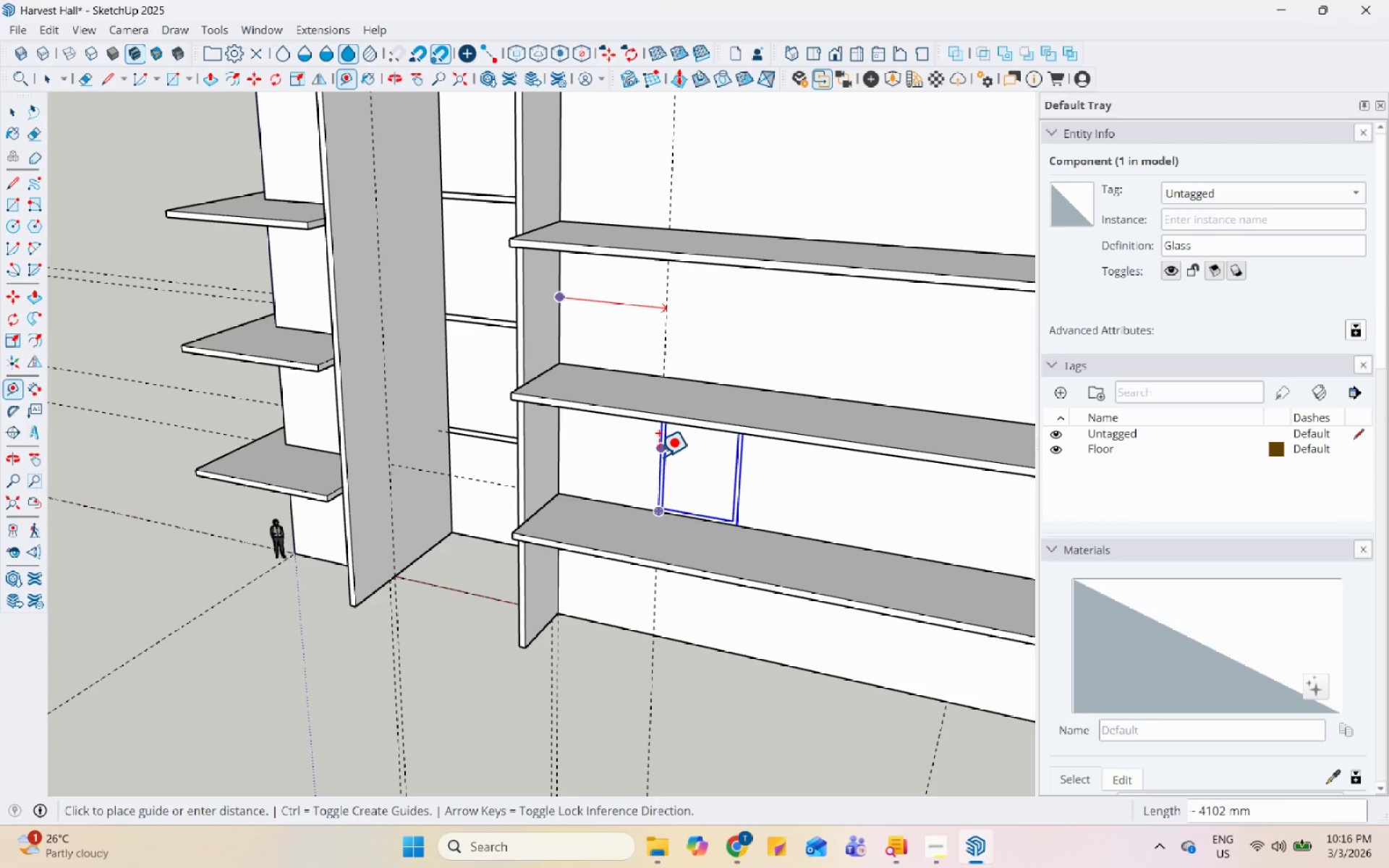 
key(Numpad5)
 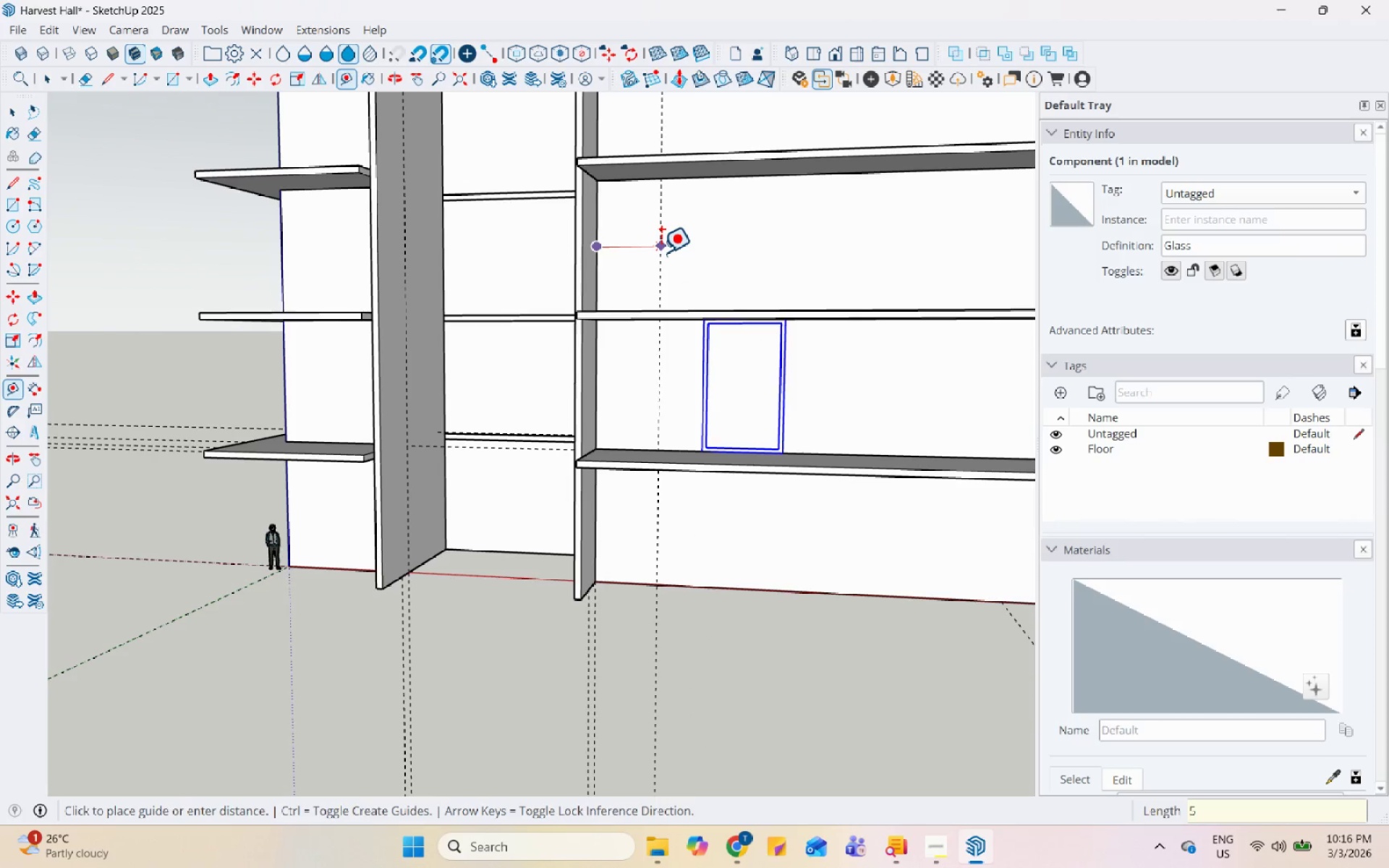 
key(Numpad0)
 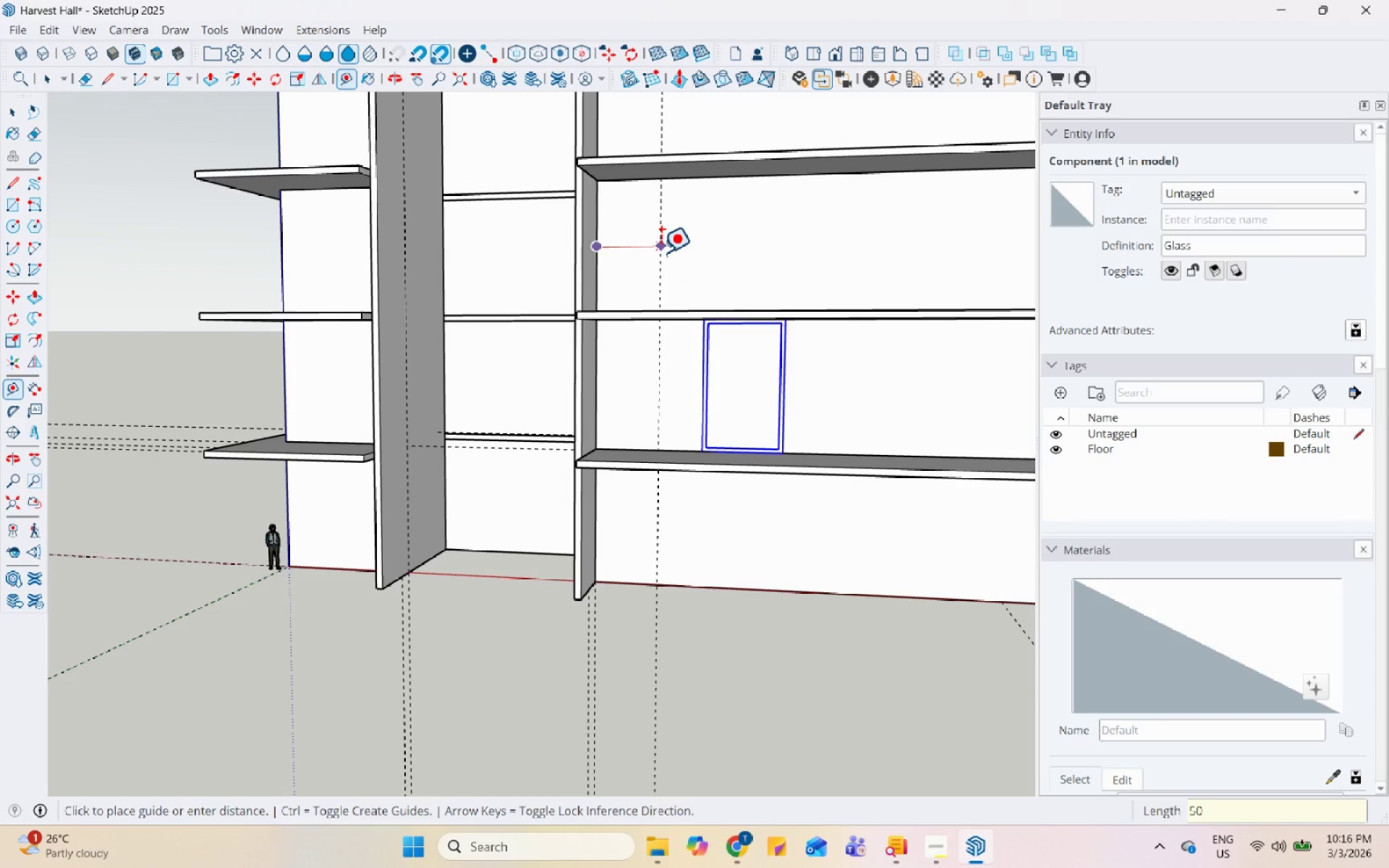 
key(Numpad0)
 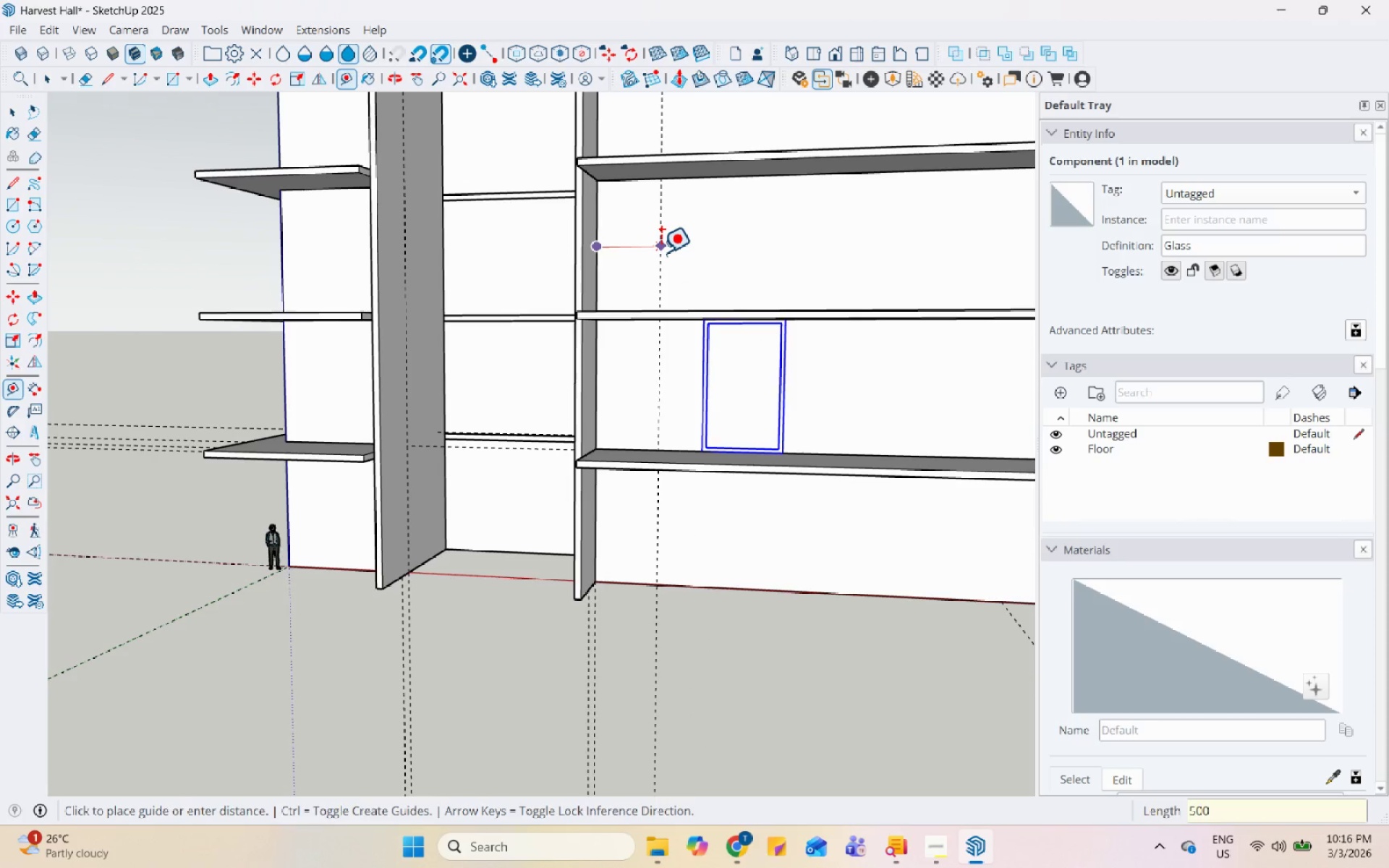 
key(Numpad0)
 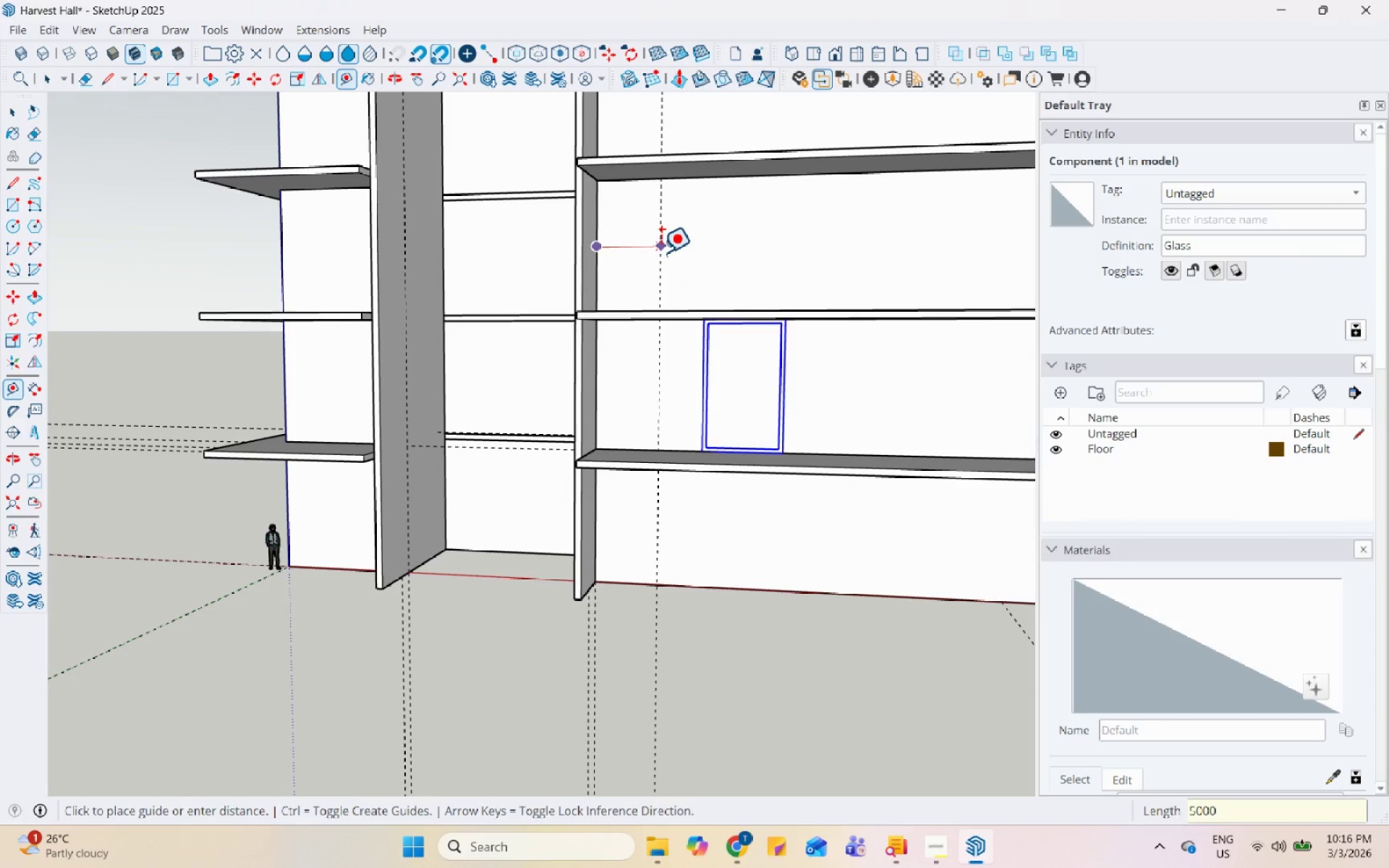 
key(Enter)
 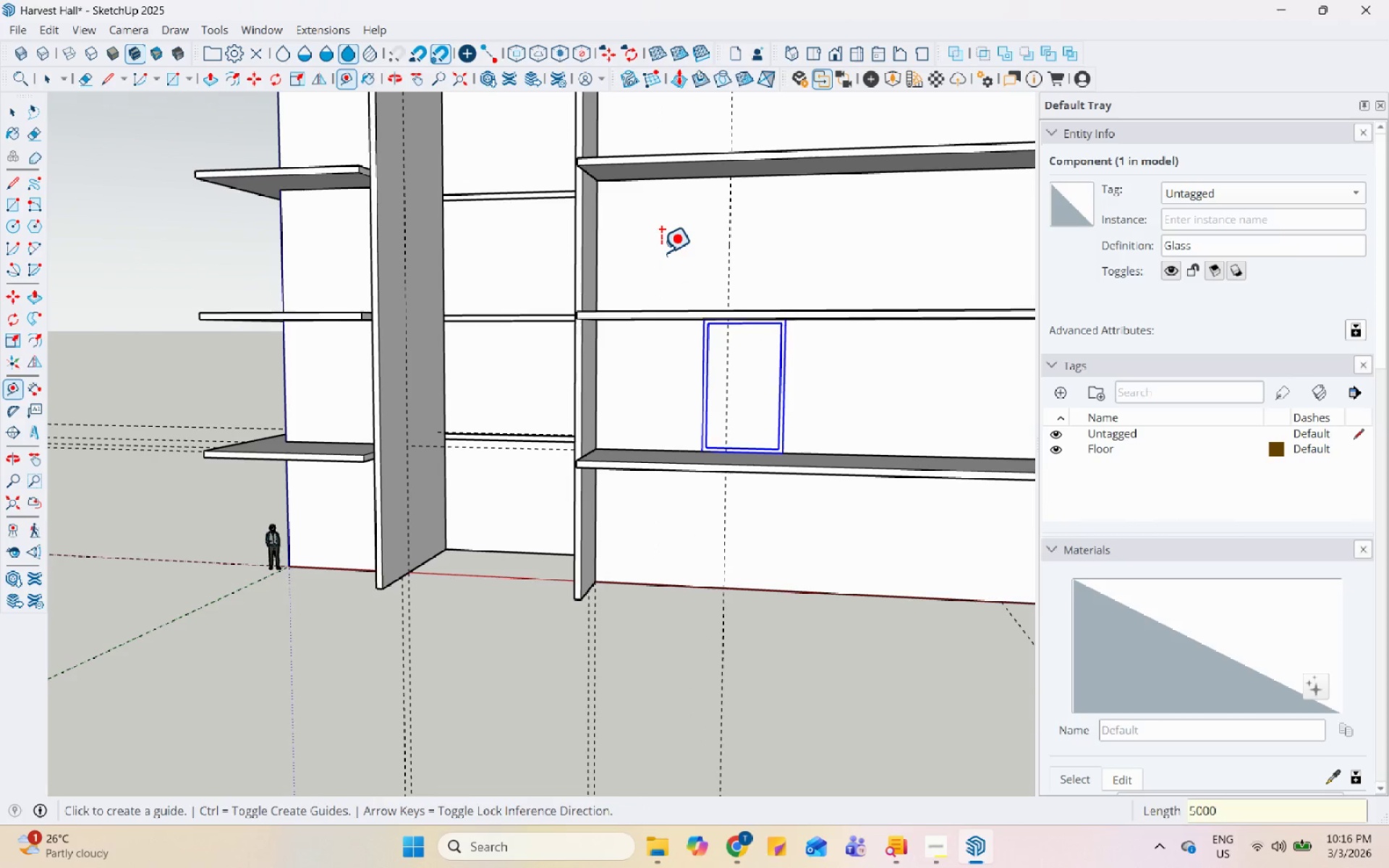 
key(Space)
 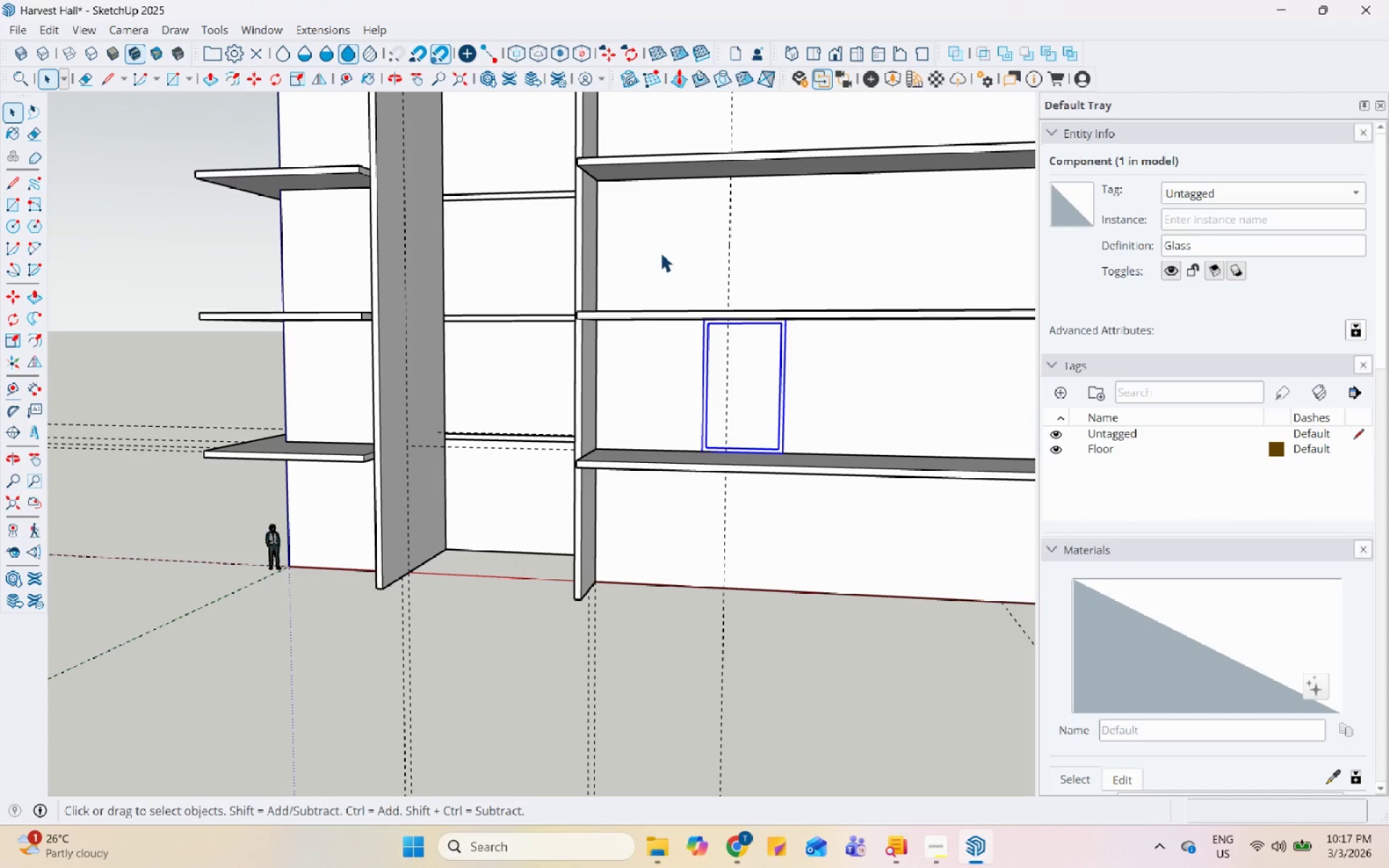 
wait(36.0)
 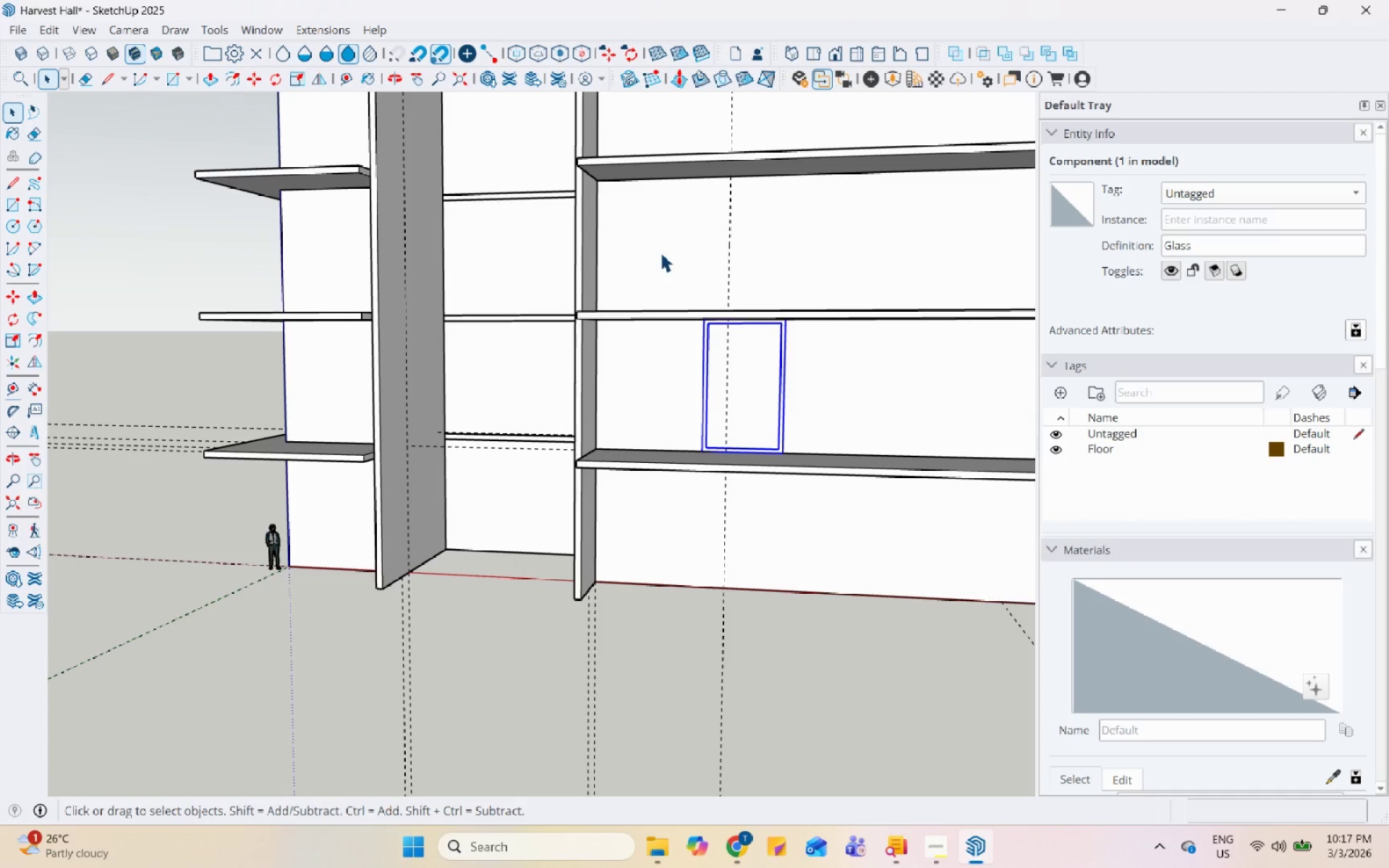 
scroll: coordinate [603, 418], scroll_direction: up, amount: 5.0
 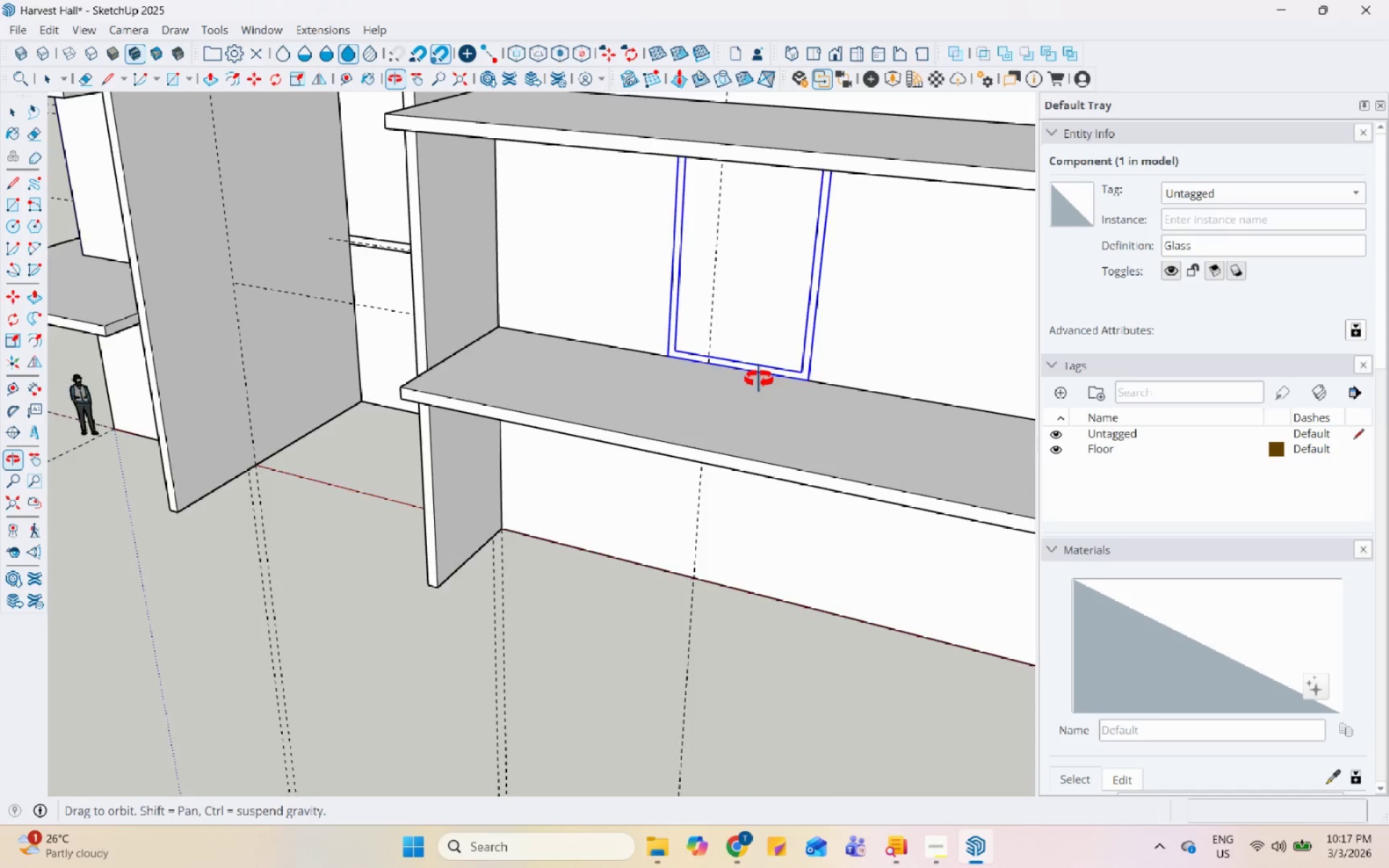 
scroll: coordinate [574, 425], scroll_direction: down, amount: 9.0
 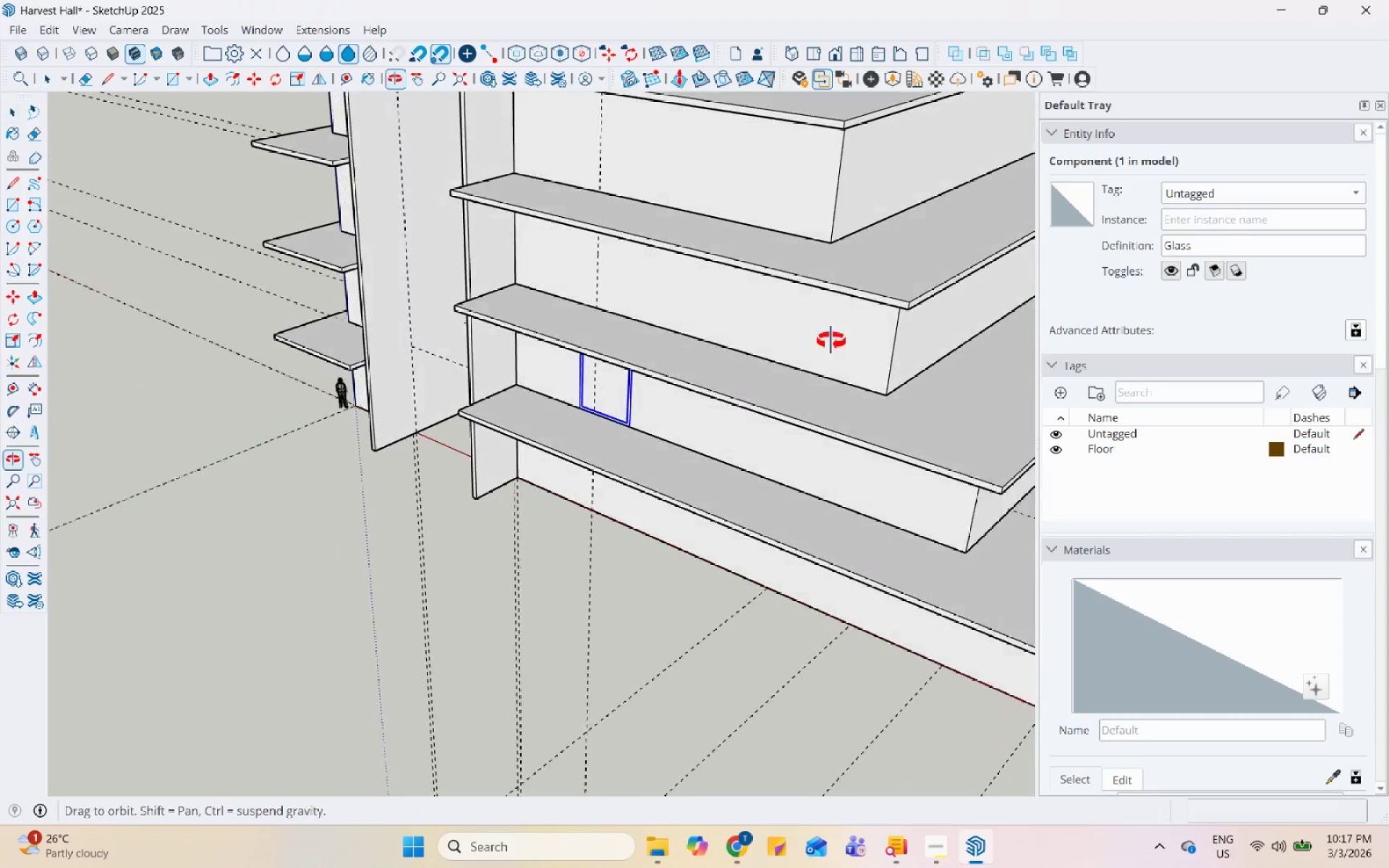 
scroll: coordinate [623, 372], scroll_direction: up, amount: 7.0
 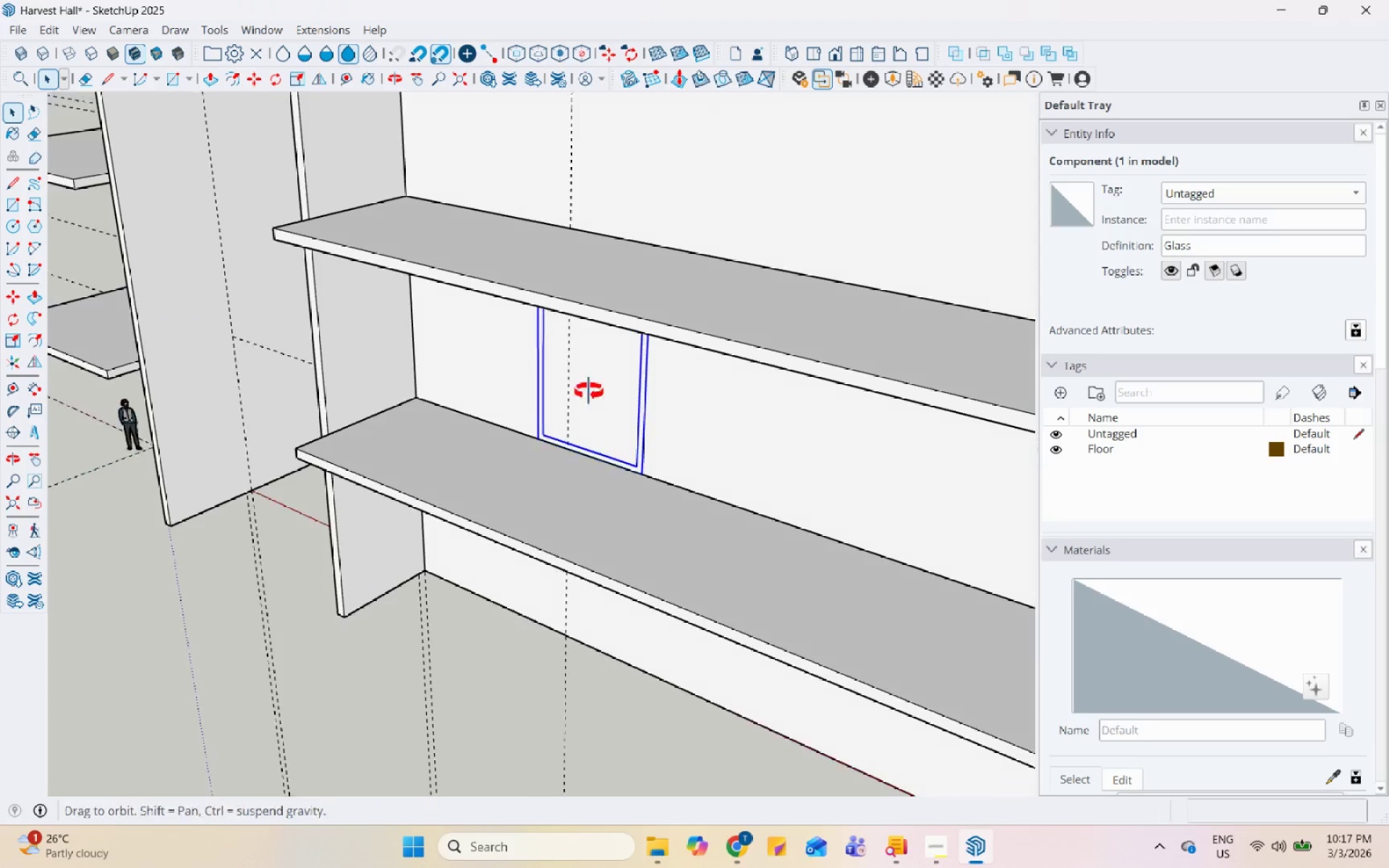 
scroll: coordinate [496, 368], scroll_direction: down, amount: 7.0
 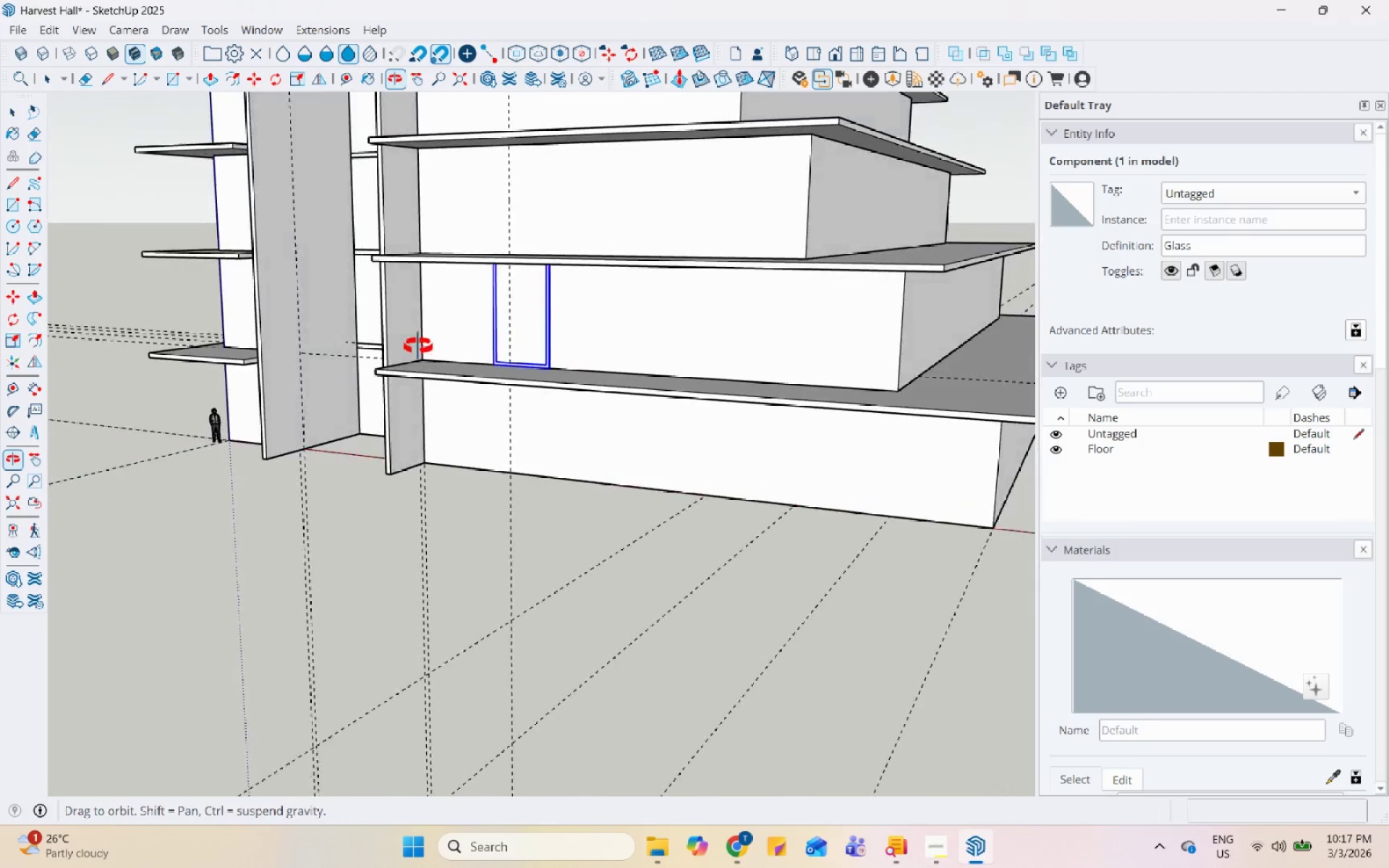 
scroll: coordinate [315, 349], scroll_direction: up, amount: 1.0
 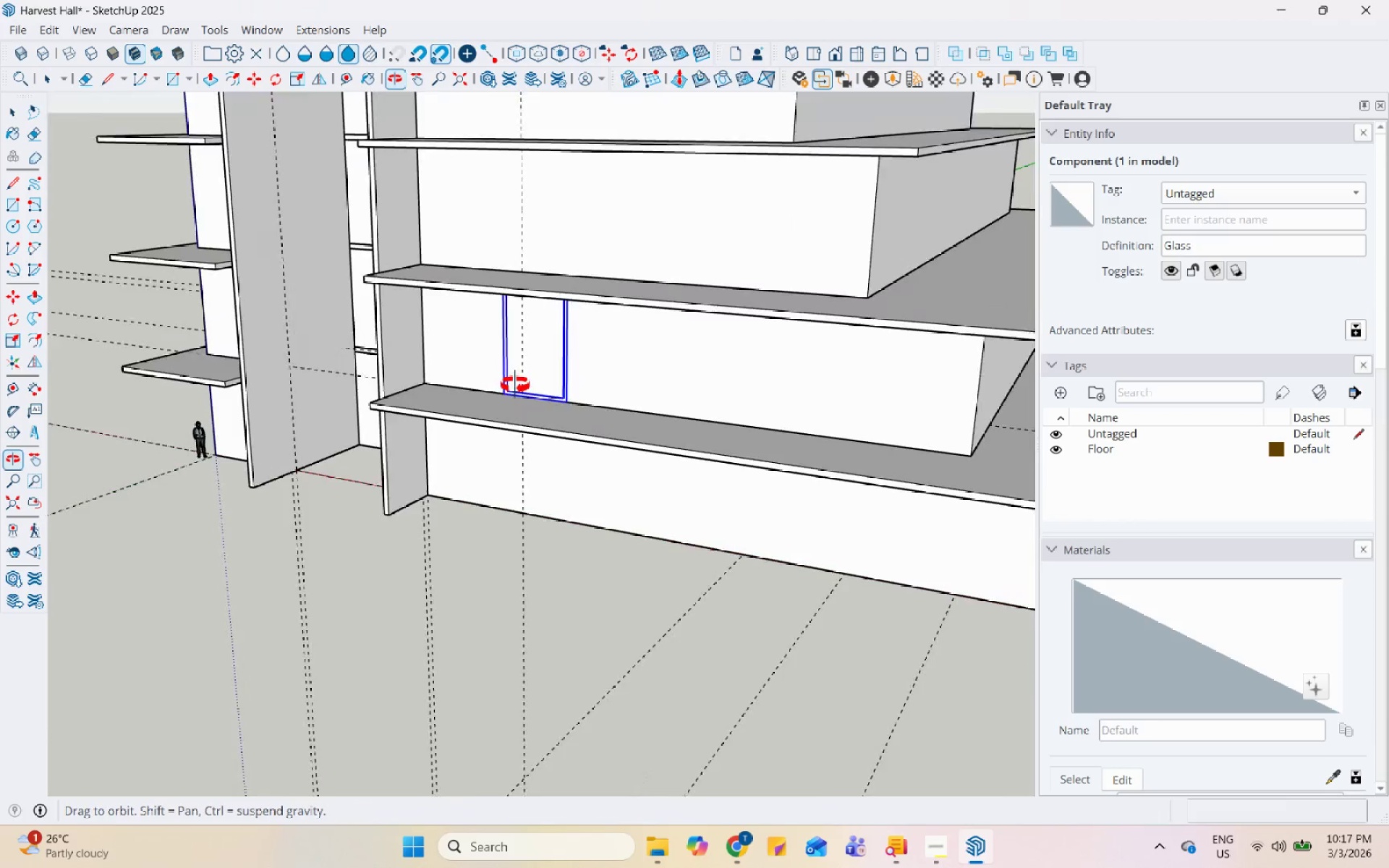 
scroll: coordinate [504, 389], scroll_direction: none, amount: 0.0
 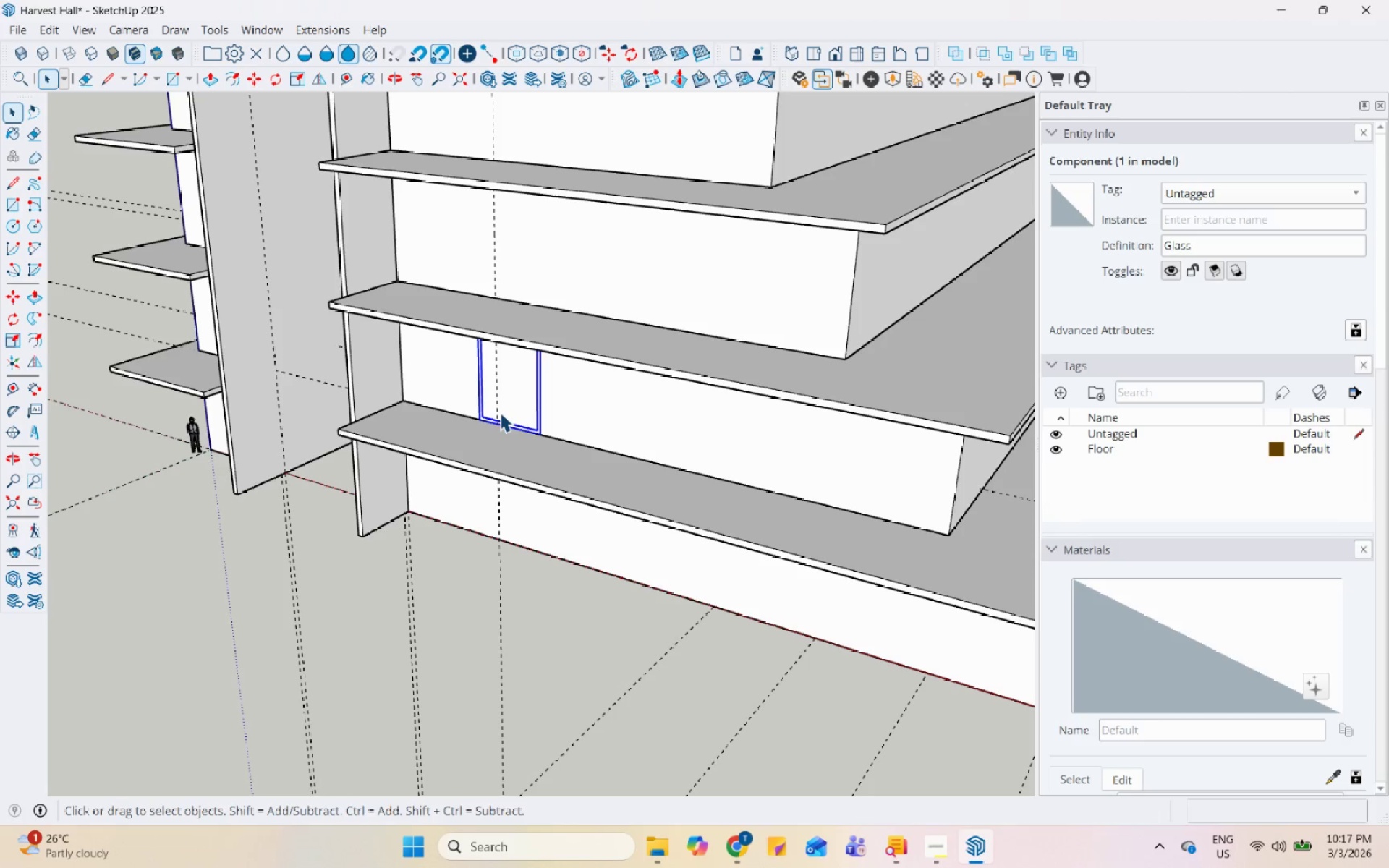 
wait(29.59)
 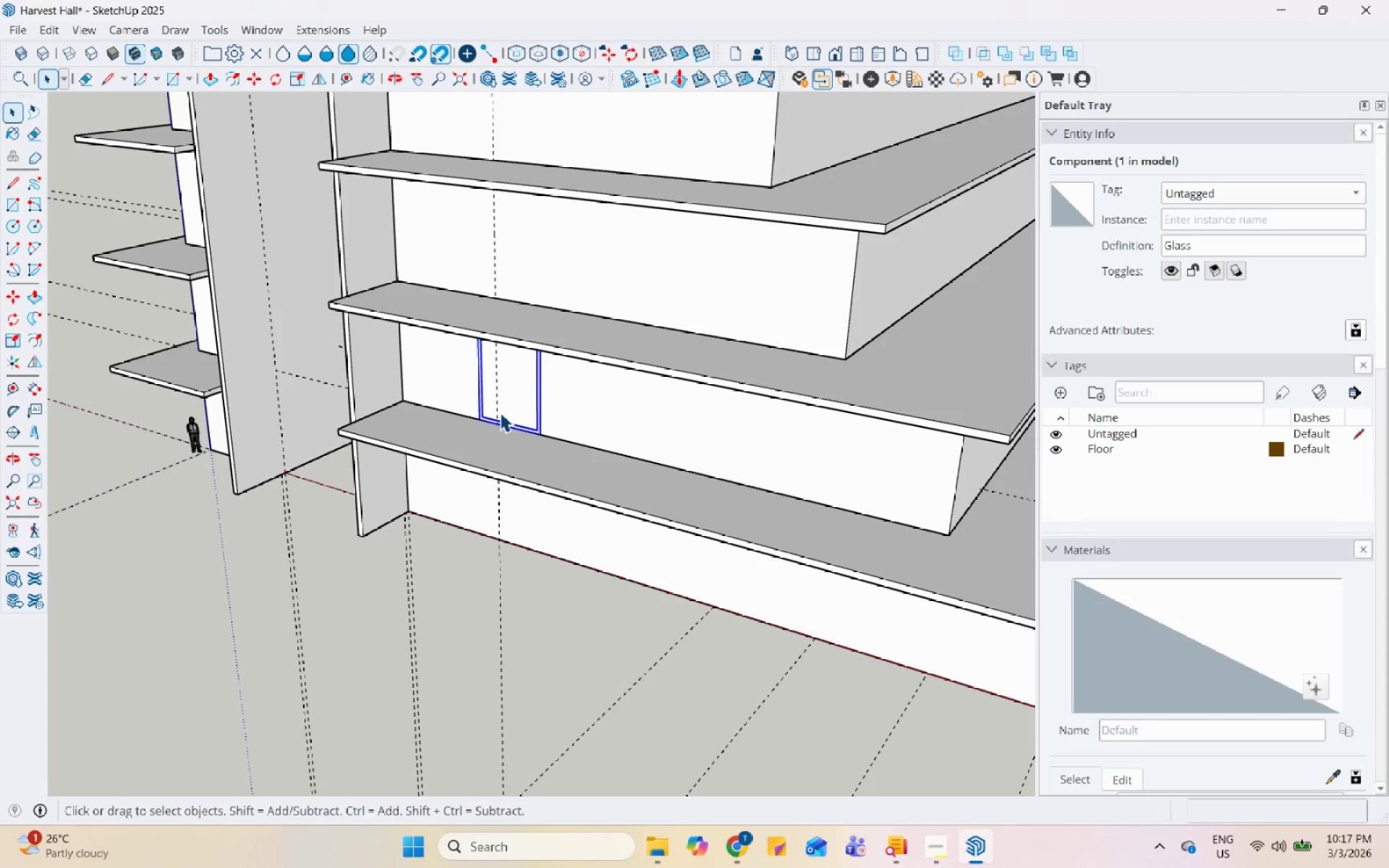 
scroll: coordinate [486, 514], scroll_direction: down, amount: 9.0
 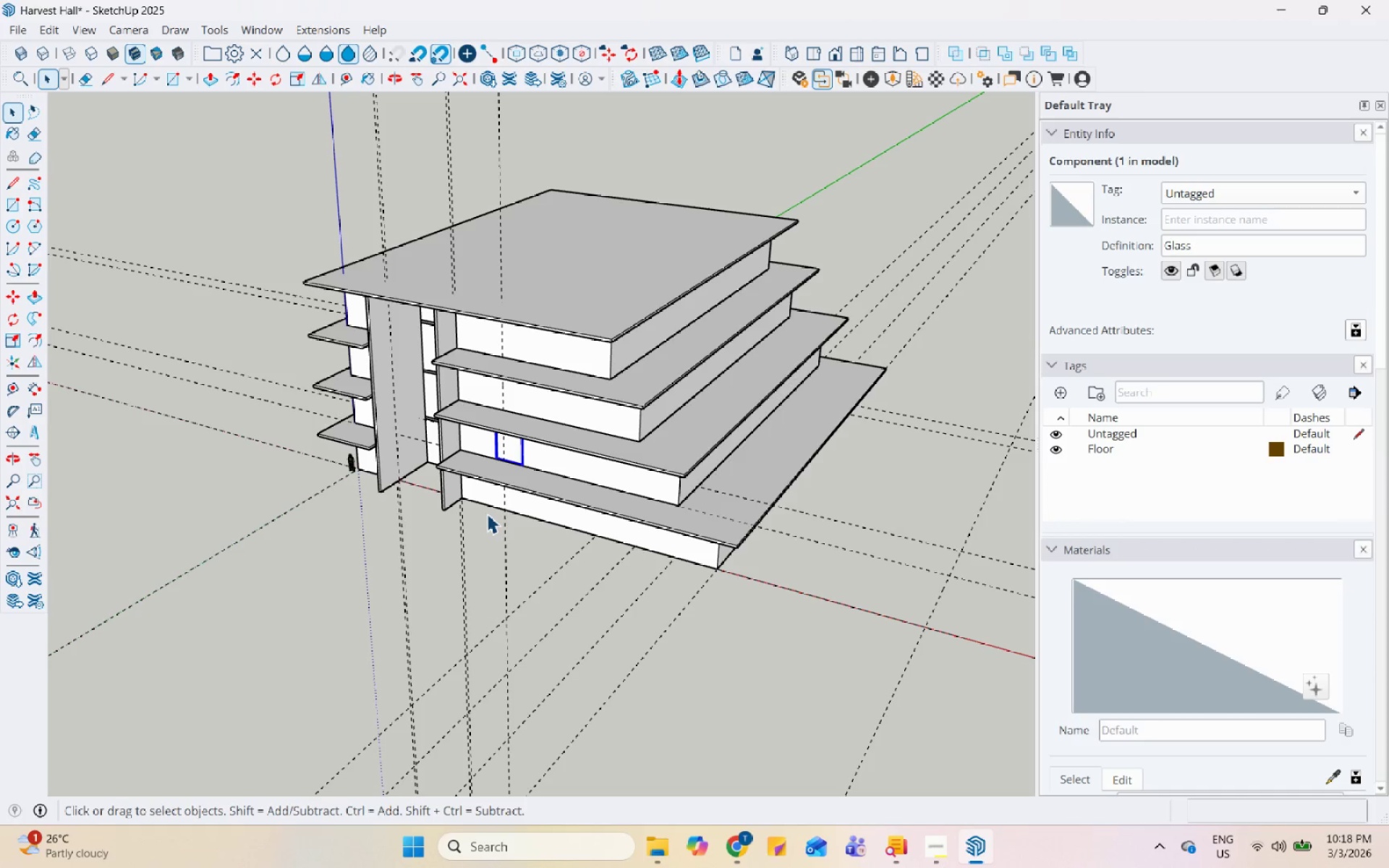 
wait(19.39)
 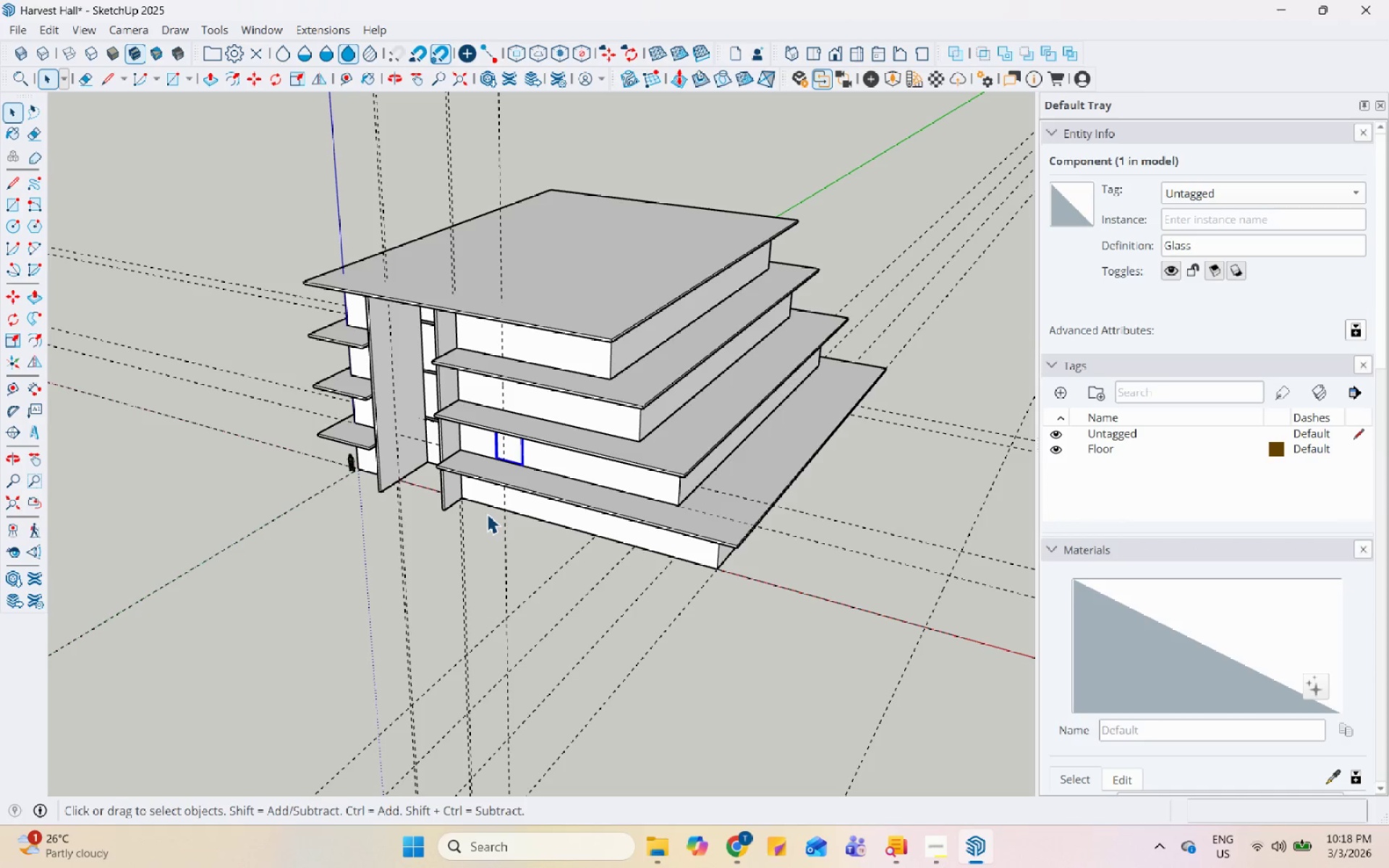 
scroll: coordinate [504, 484], scroll_direction: up, amount: 13.0
 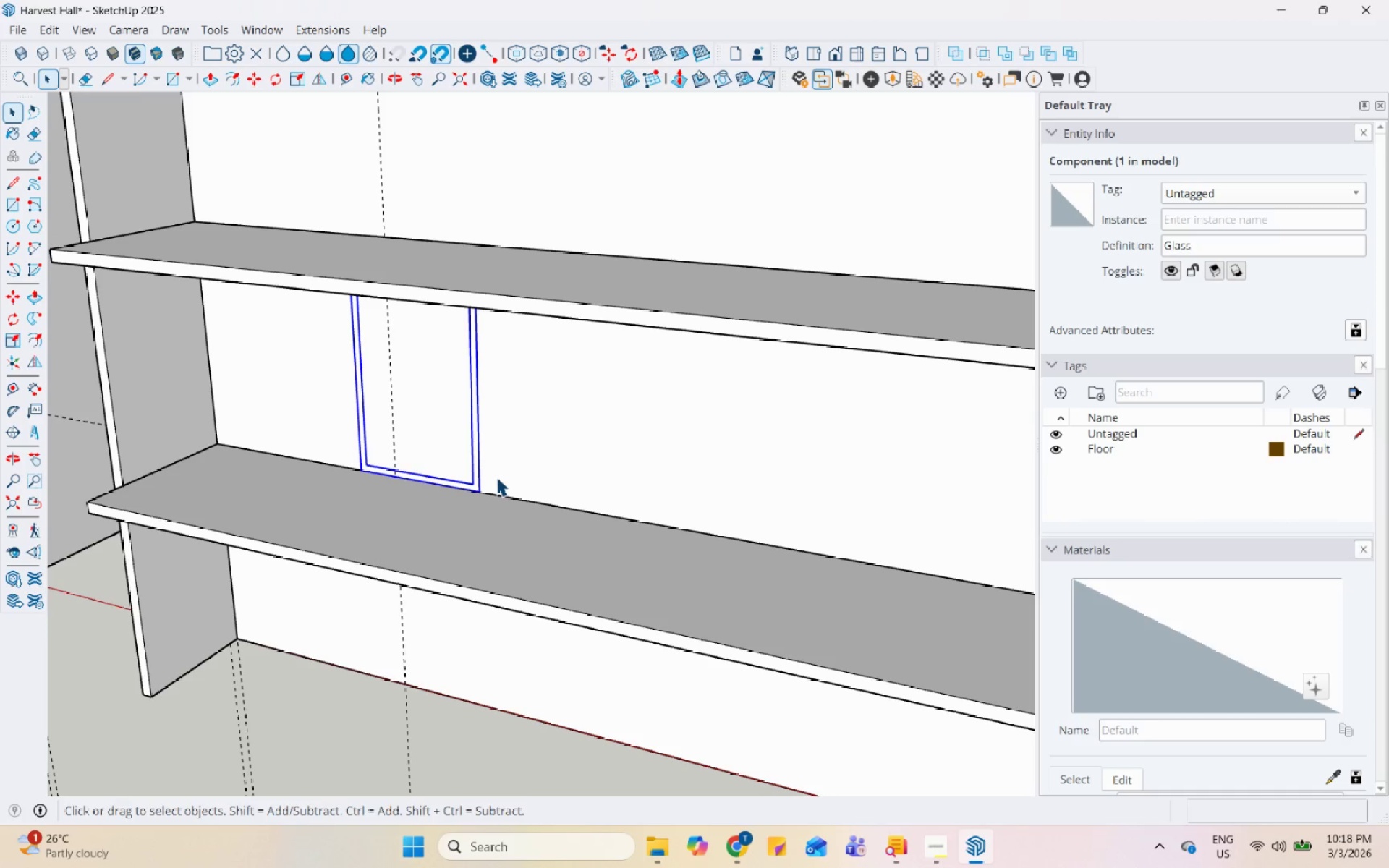 
wait(24.3)
 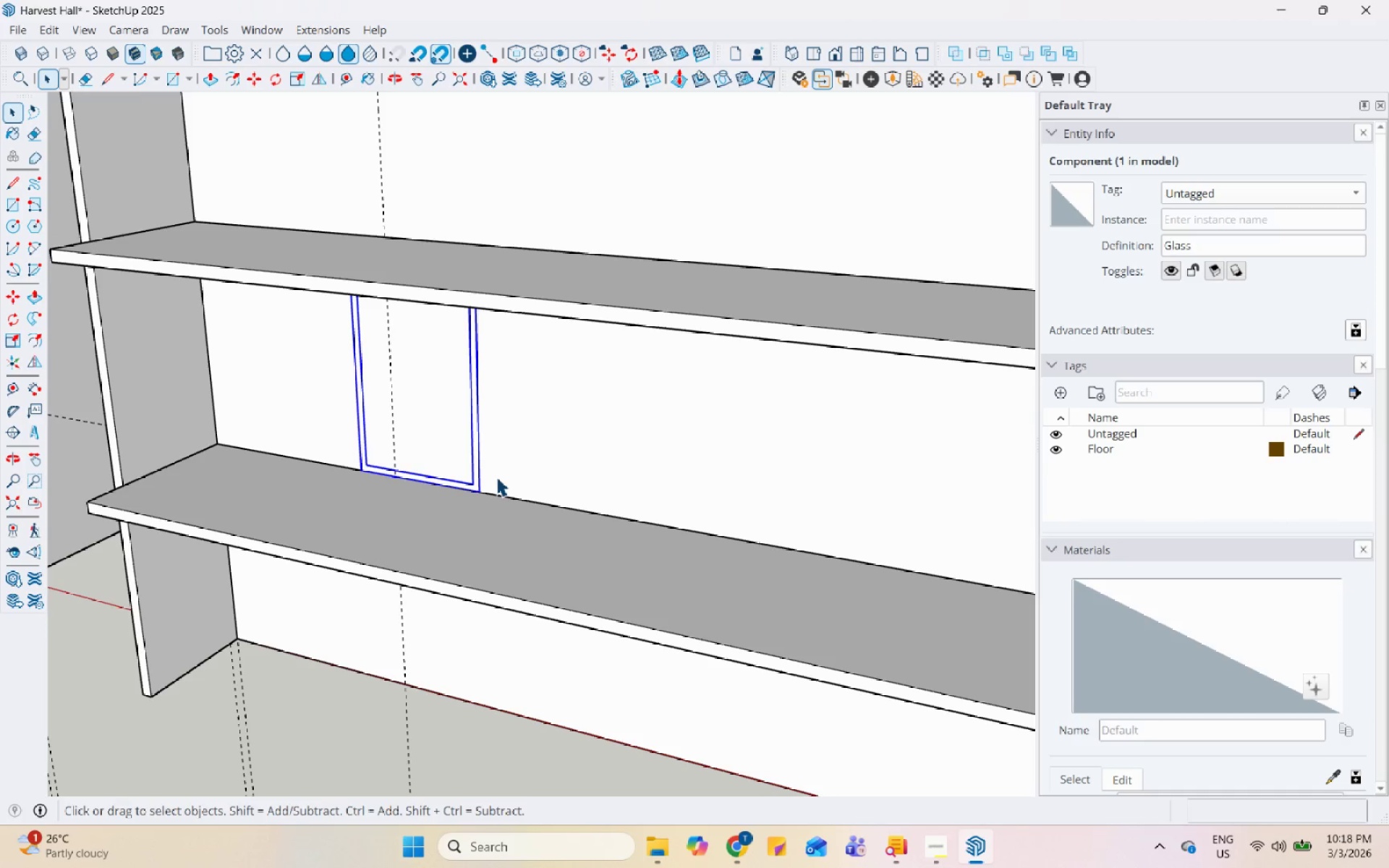 
scroll: coordinate [503, 480], scroll_direction: down, amount: 6.0
 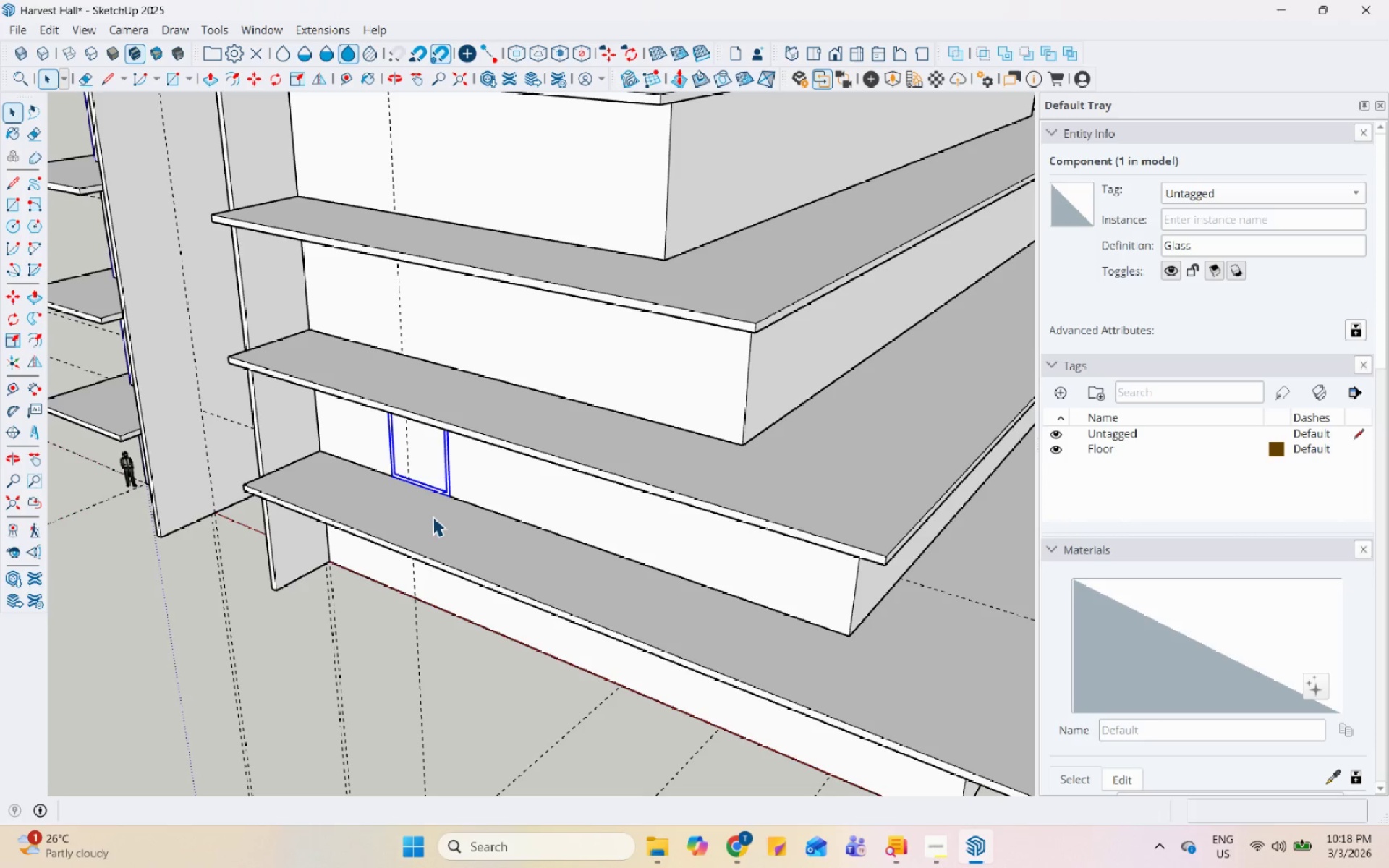 
wait(9.92)
 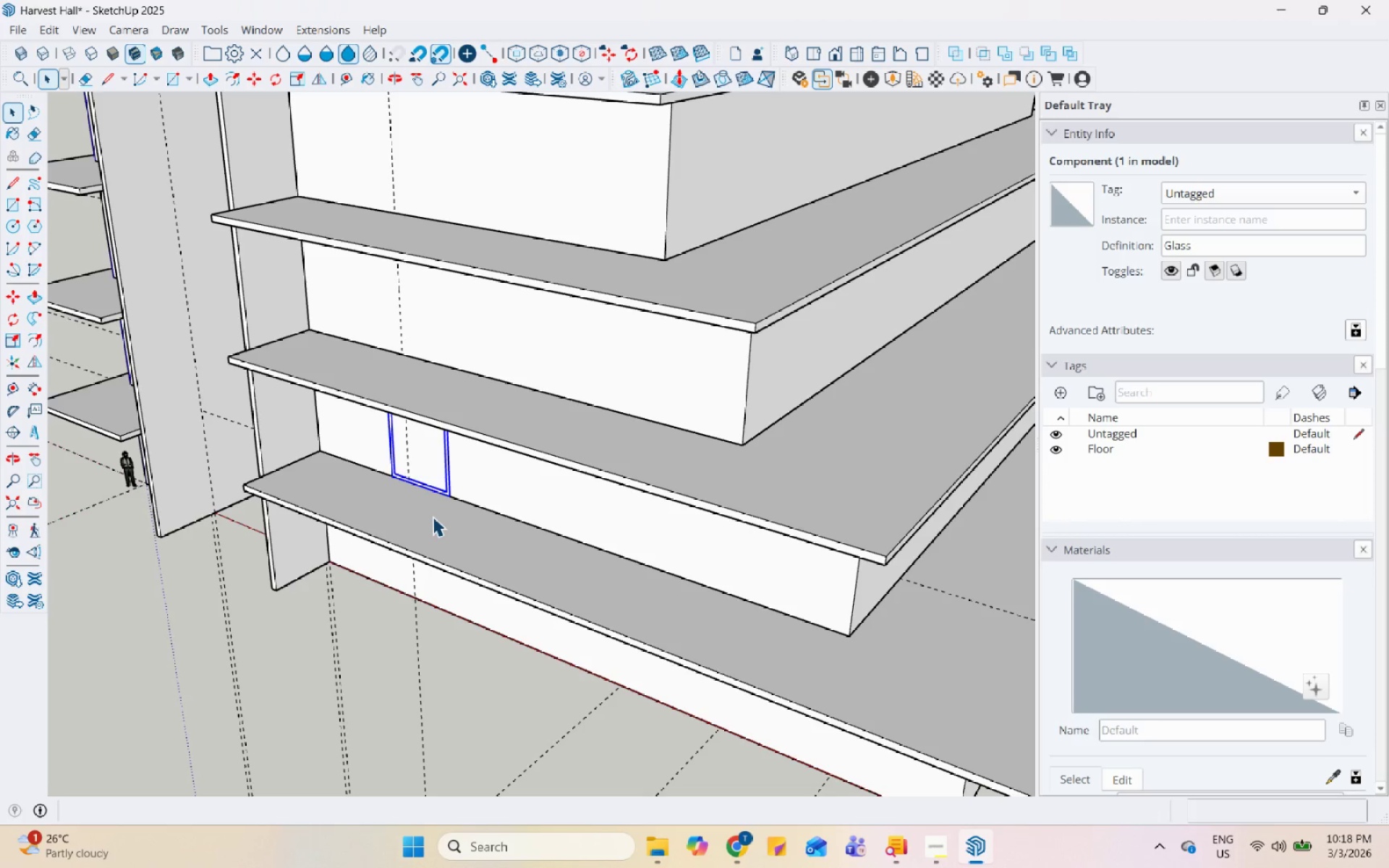 
scroll: coordinate [397, 488], scroll_direction: up, amount: 15.0
 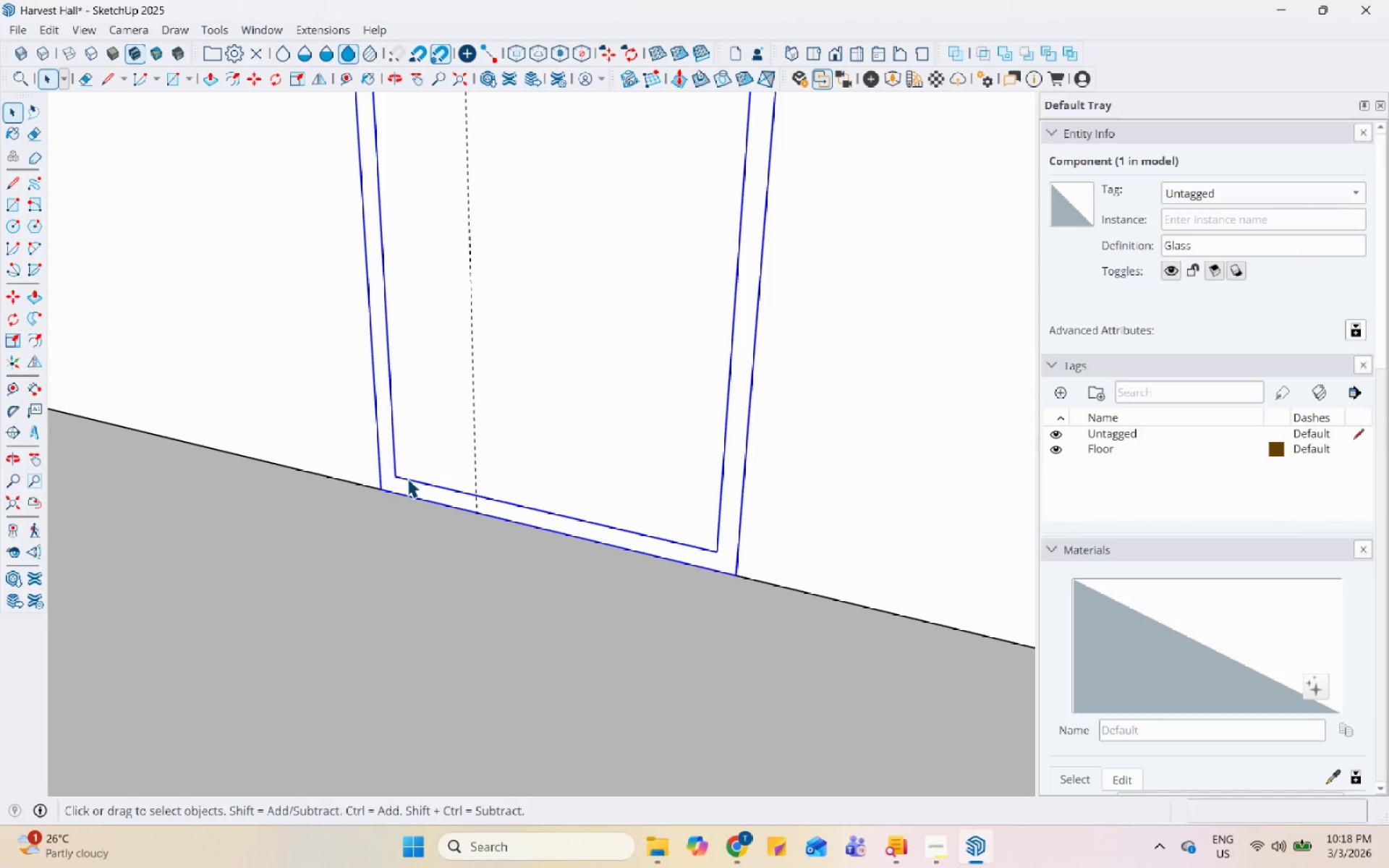 
key(M)
 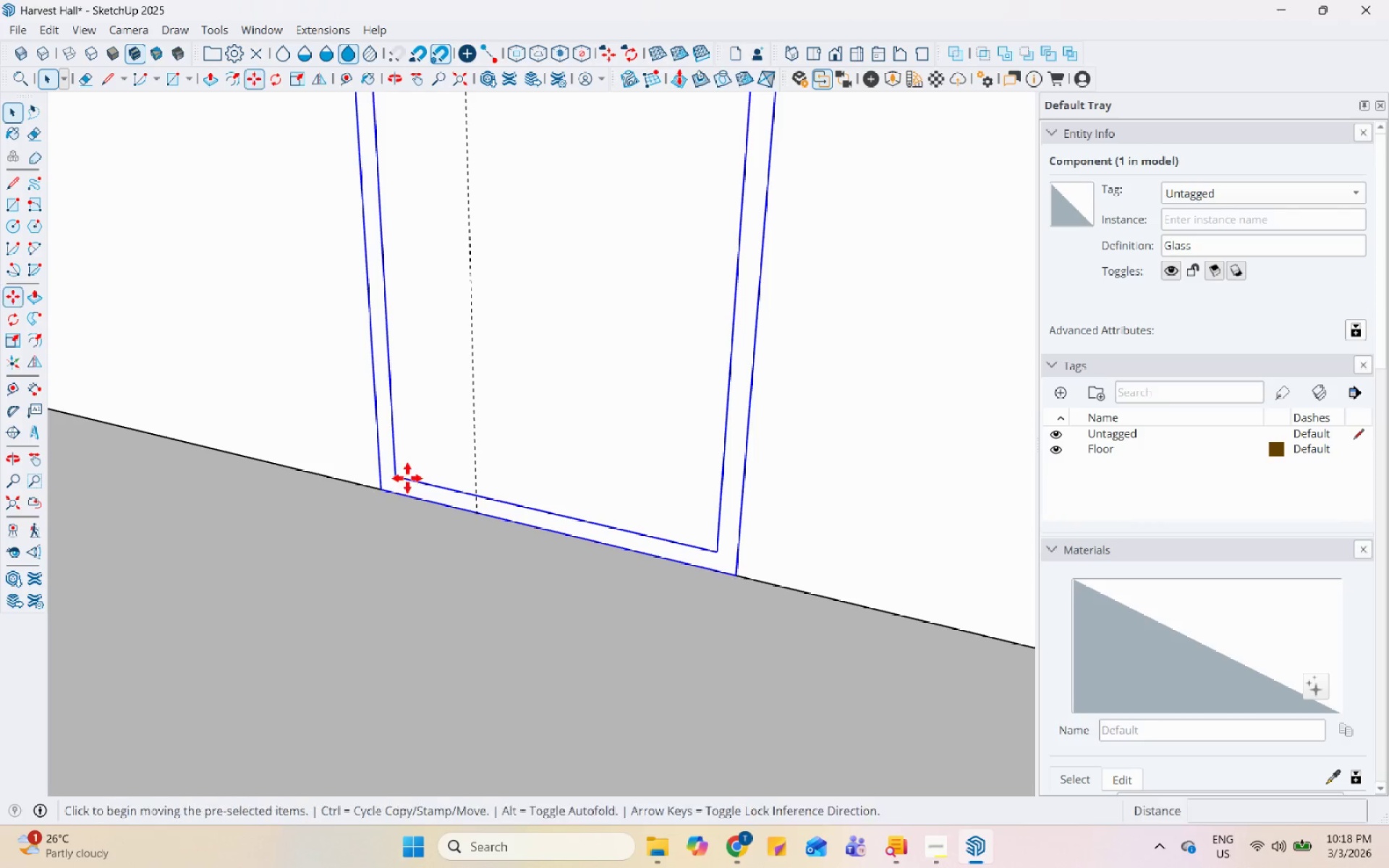 
scroll: coordinate [407, 478], scroll_direction: up, amount: 1.0
 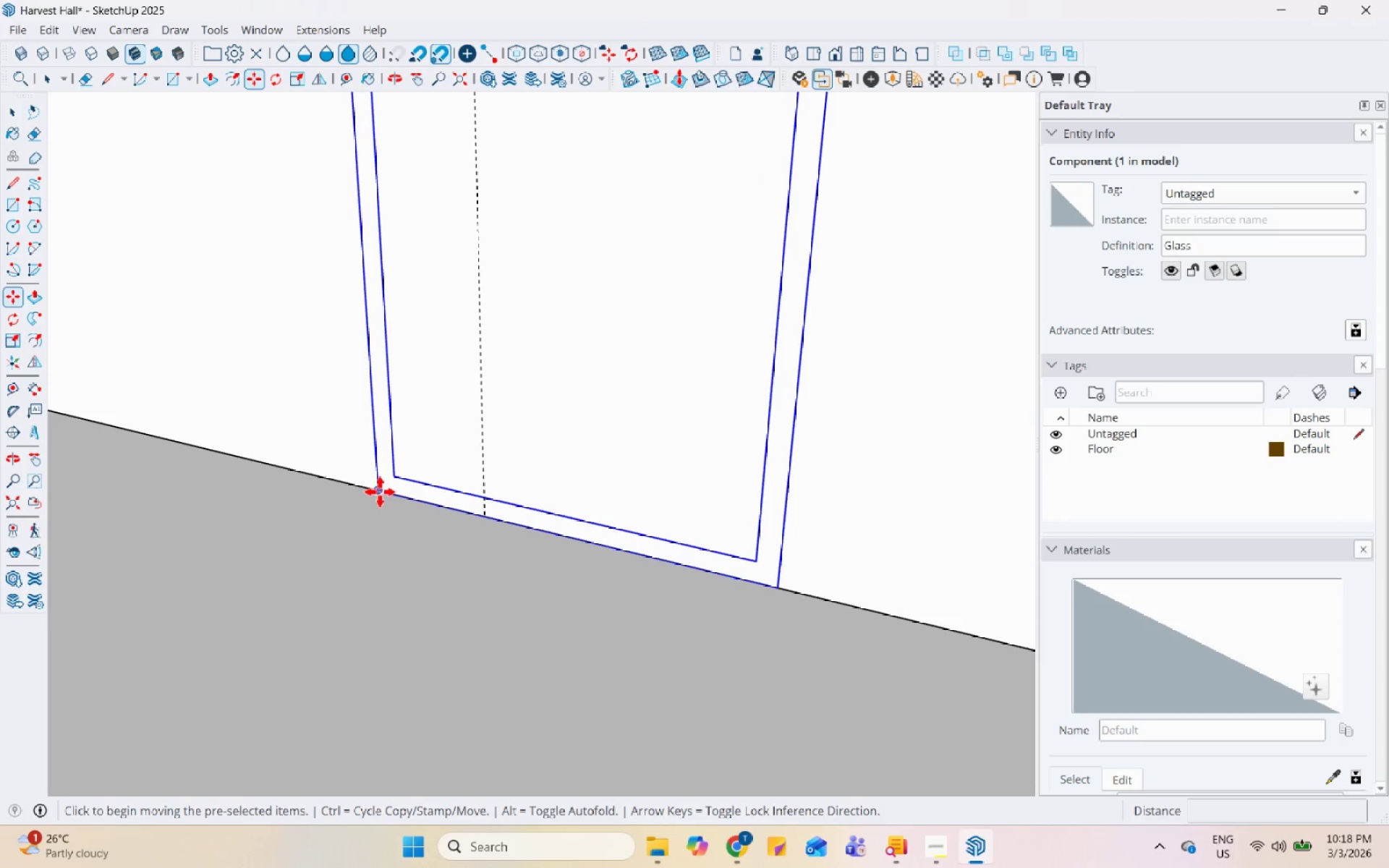 
left_click([375, 492])
 